 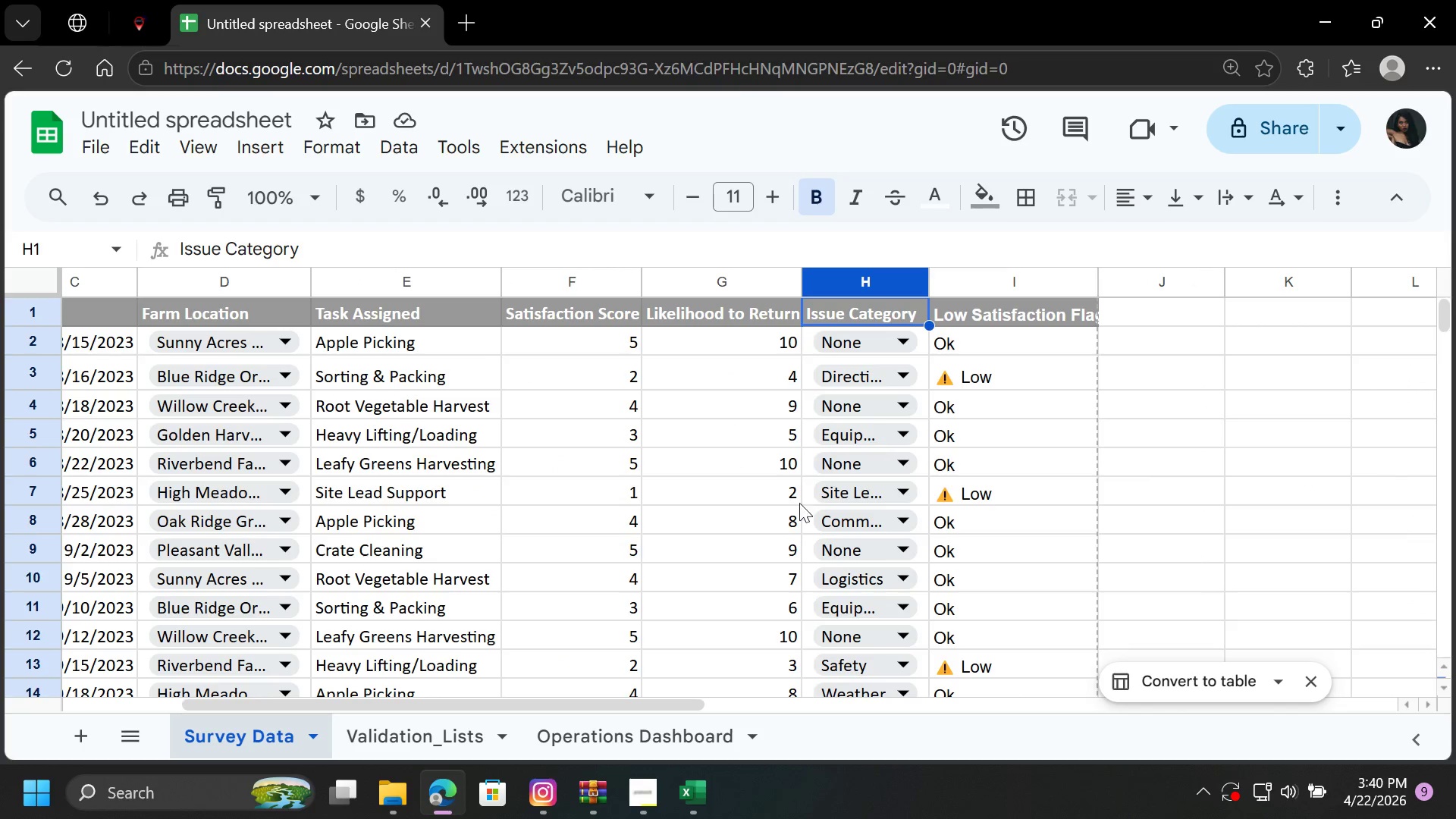 
left_click([1025, 440])
 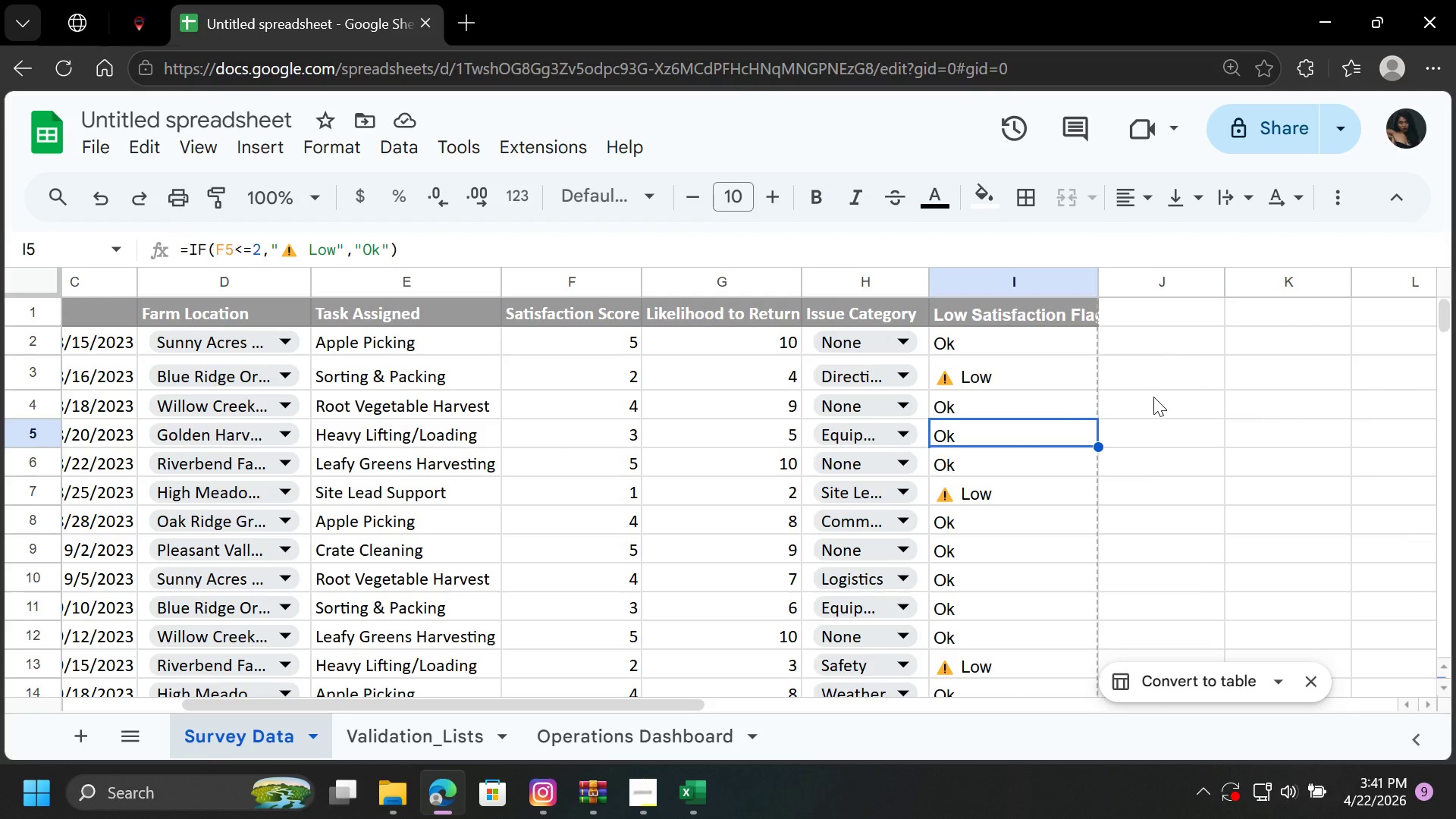 
left_click([1153, 397])
 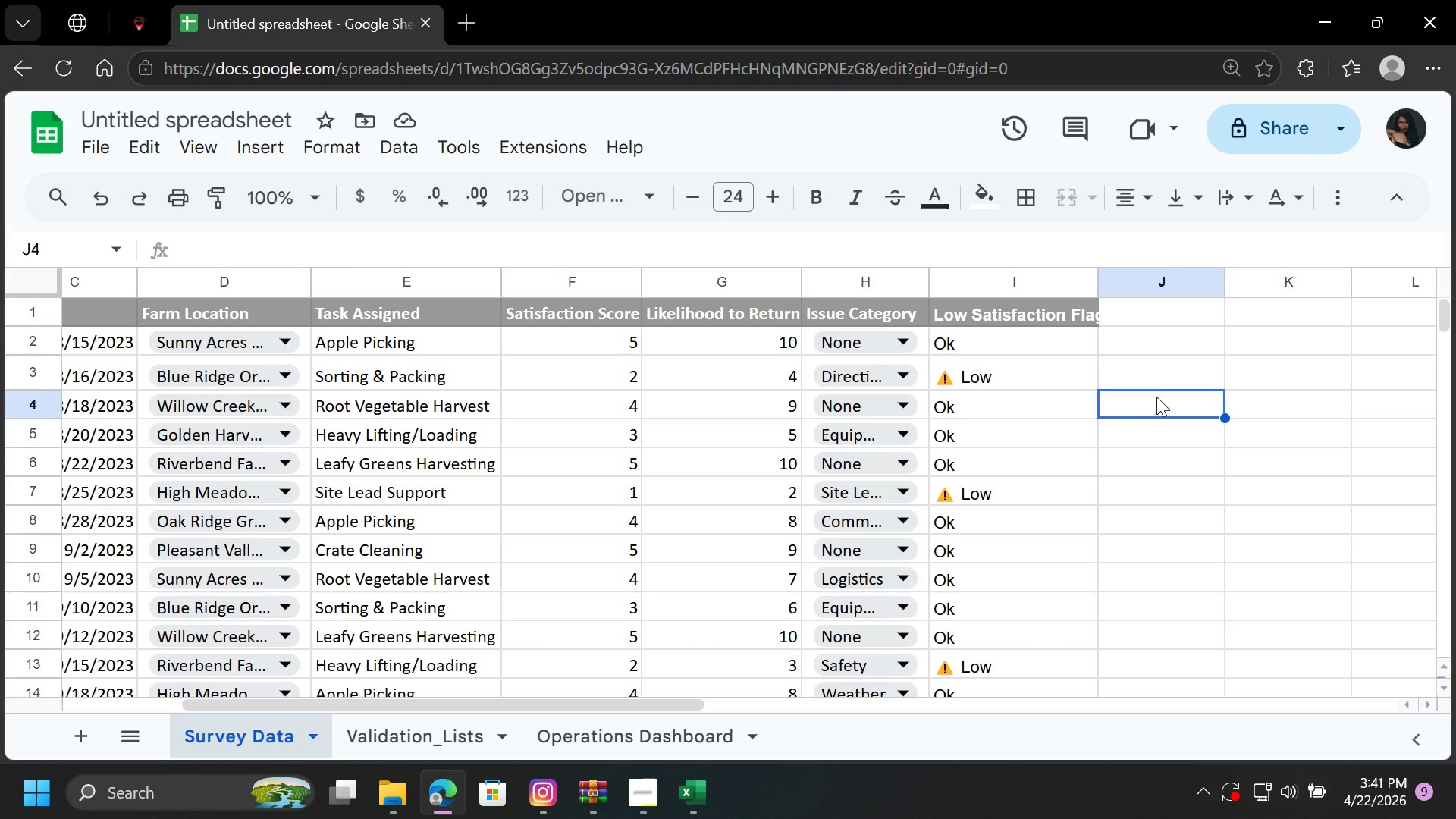 
wait(11.83)
 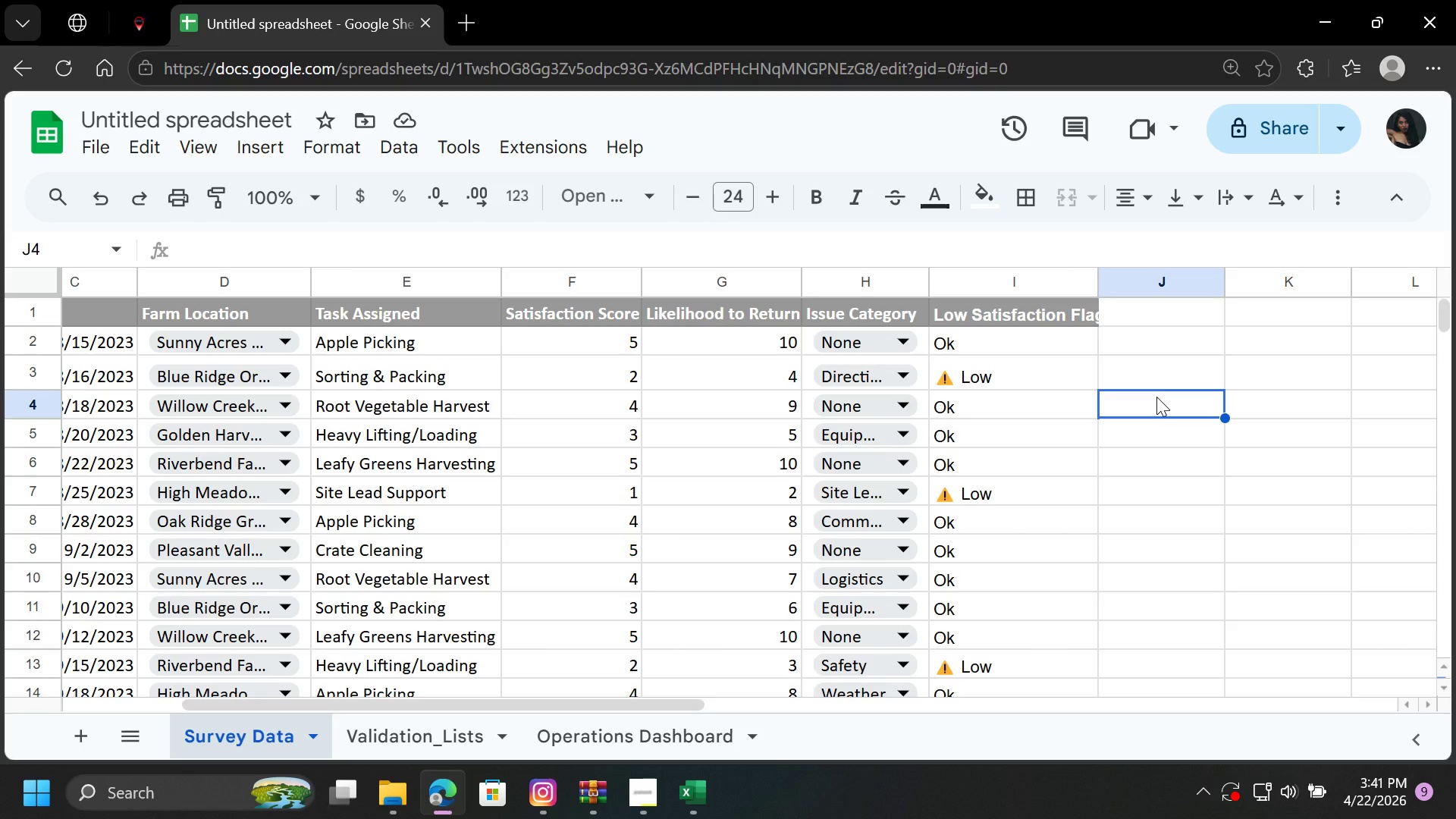 
left_click([1101, 284])
 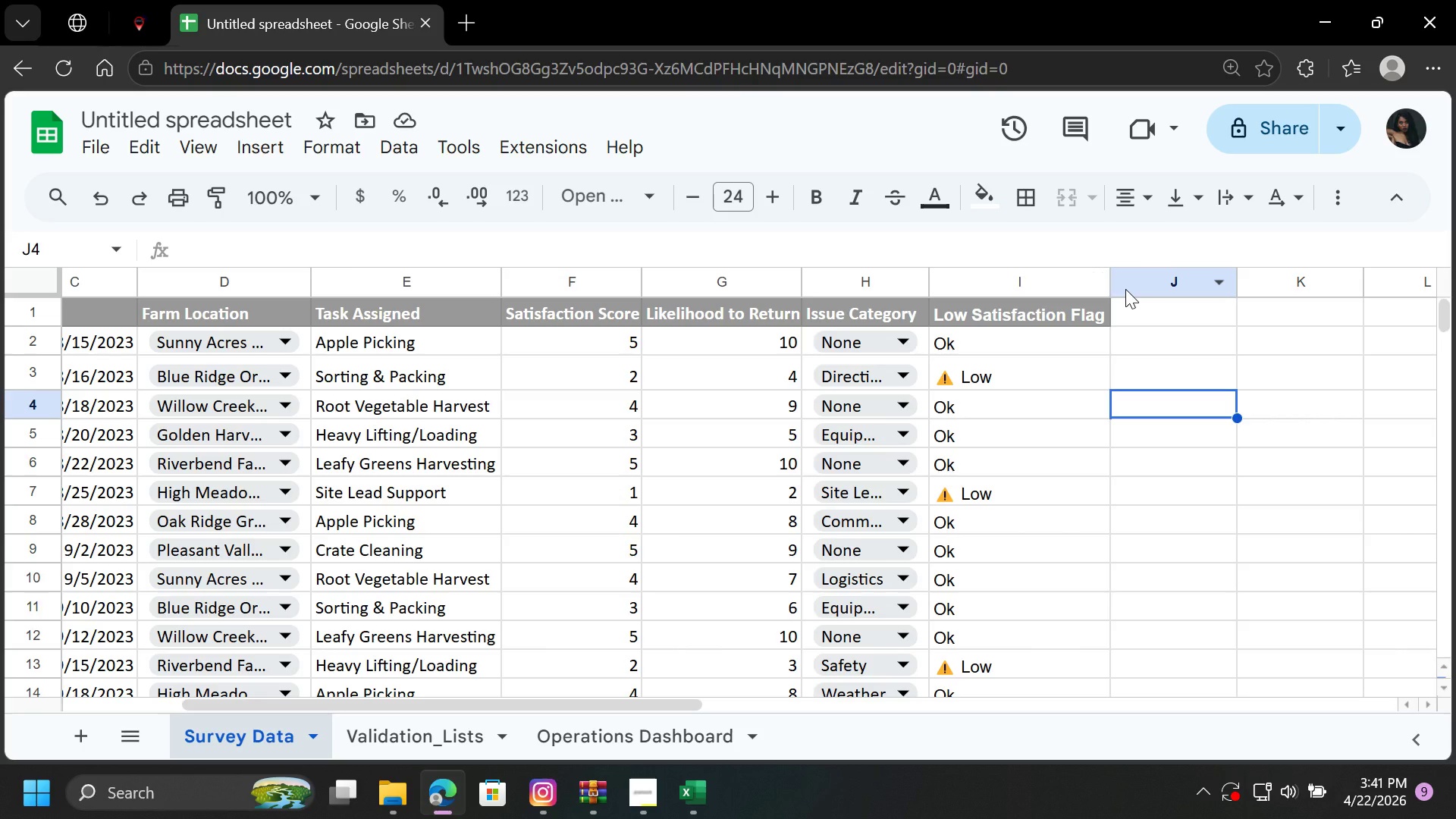 
wait(48.06)
 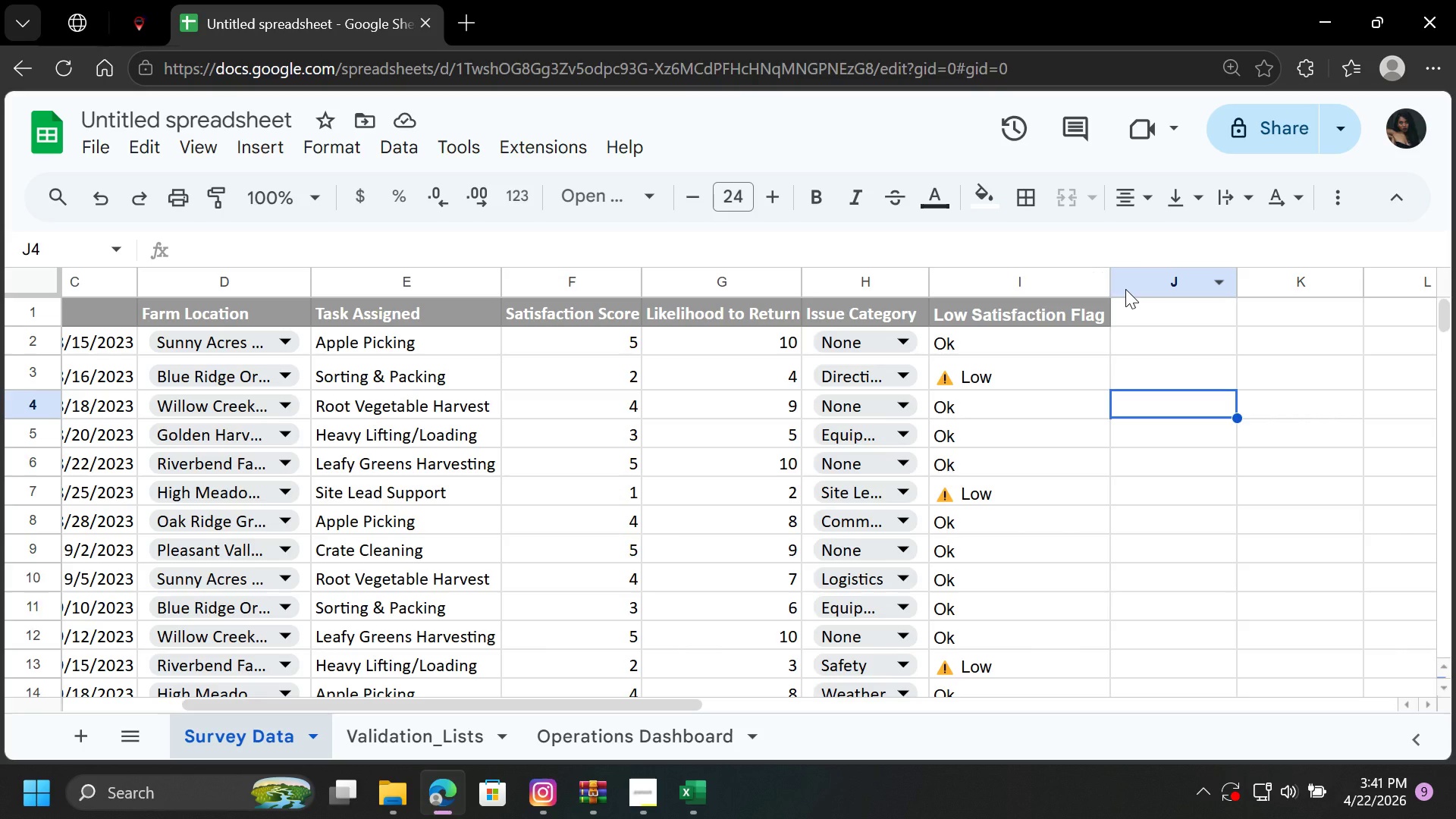 
left_click([1006, 284])
 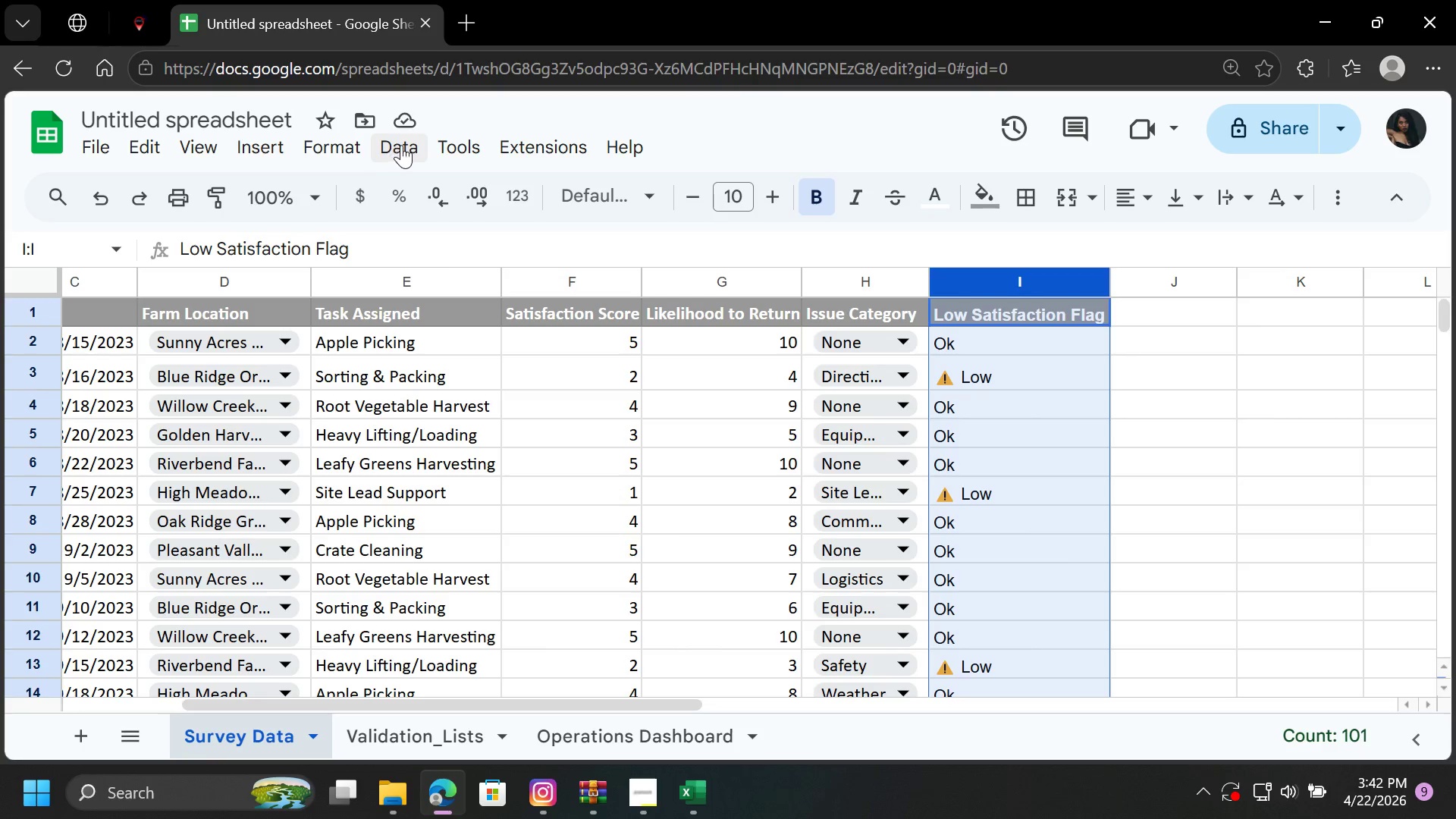 
left_click([335, 143])
 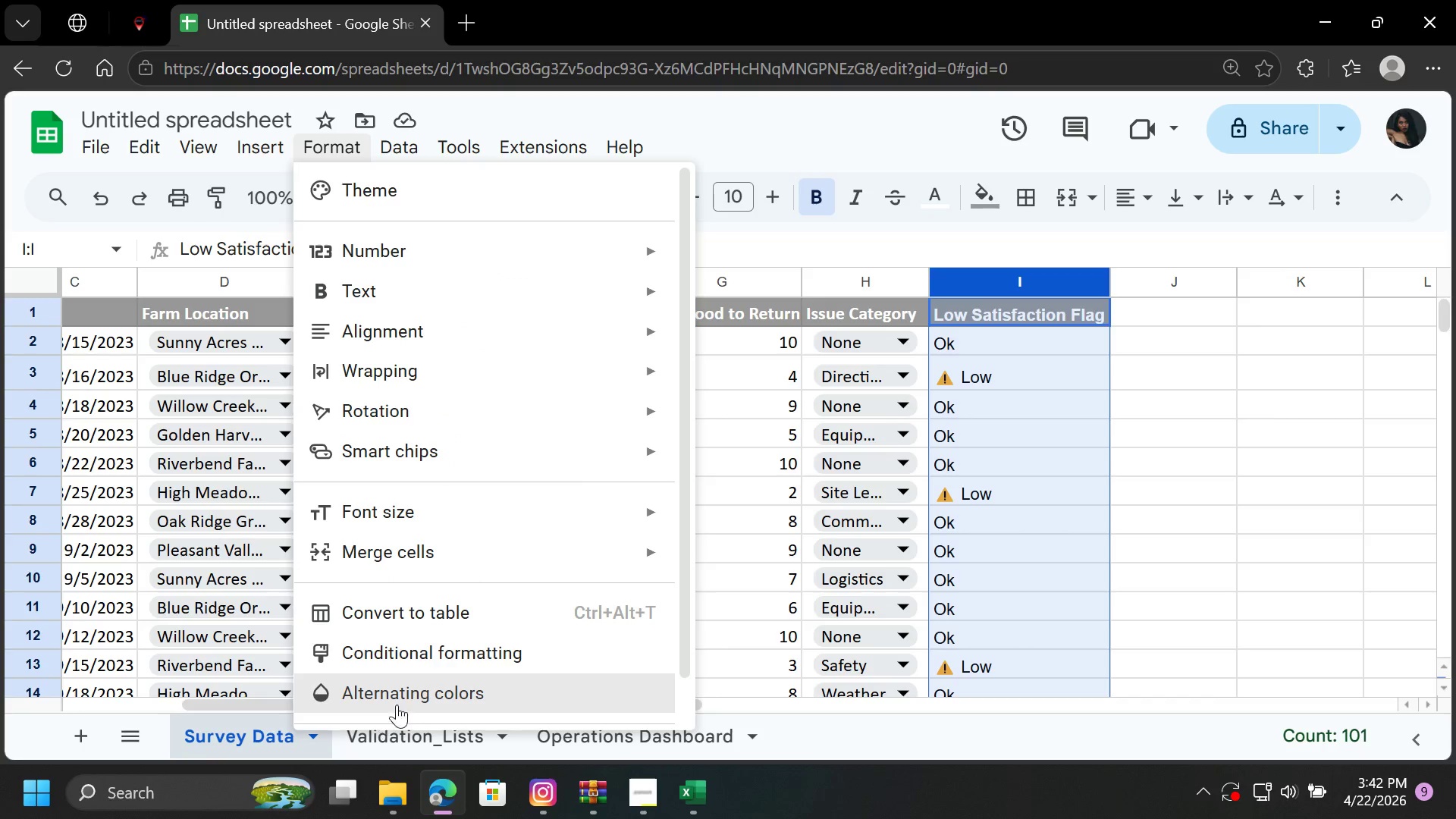 
left_click([438, 648])
 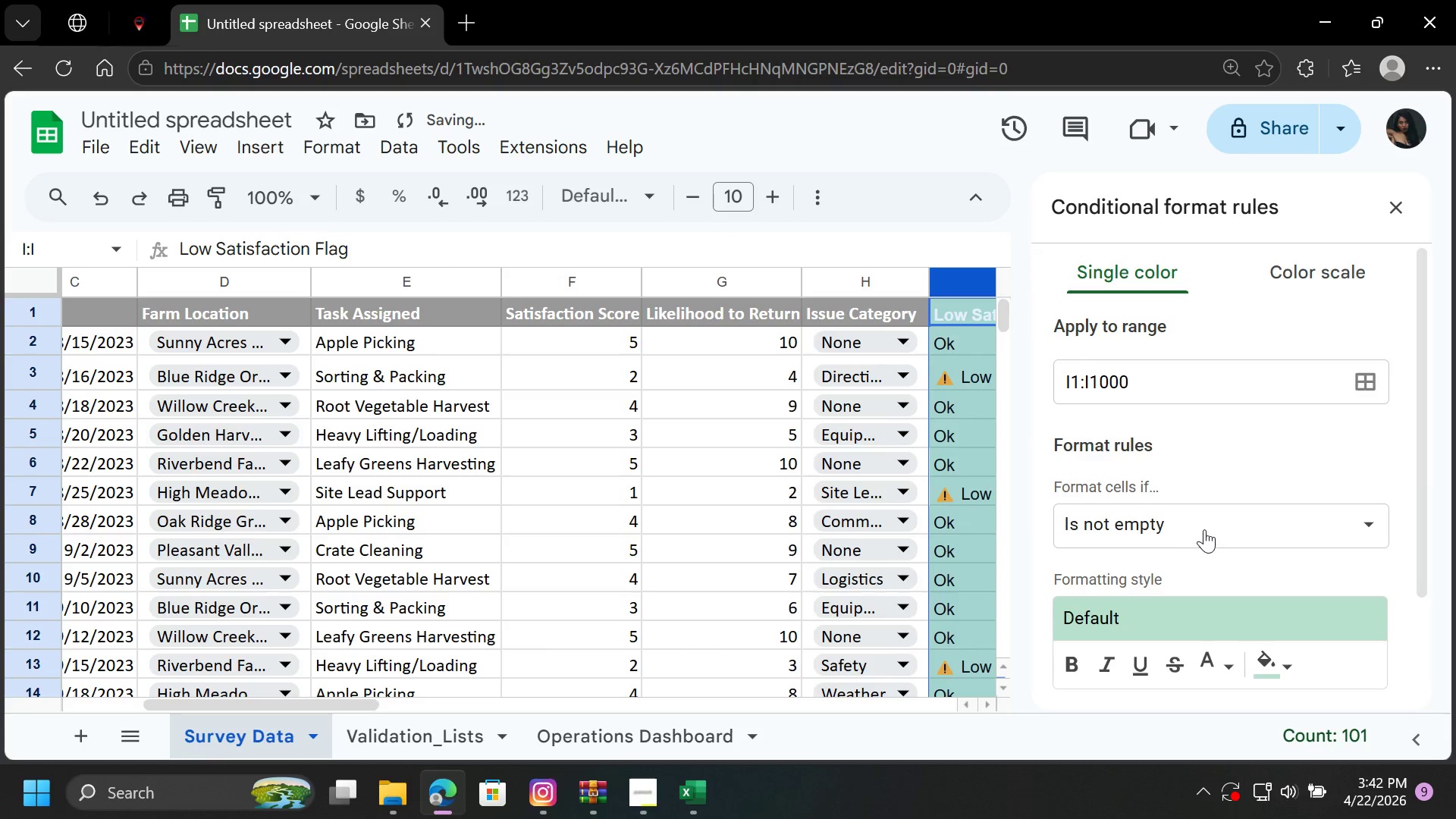 
left_click([1202, 519])
 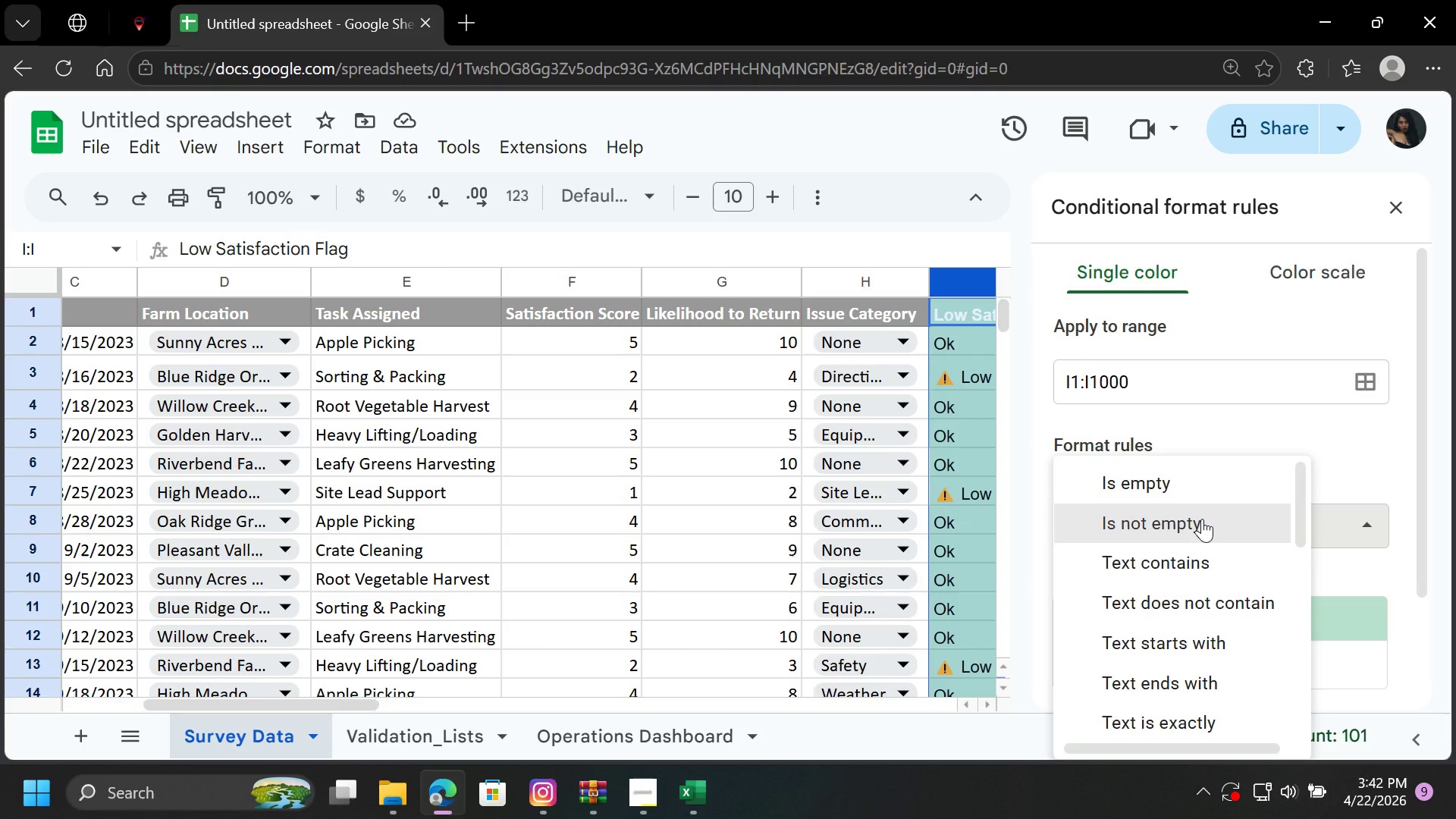 
wait(25.22)
 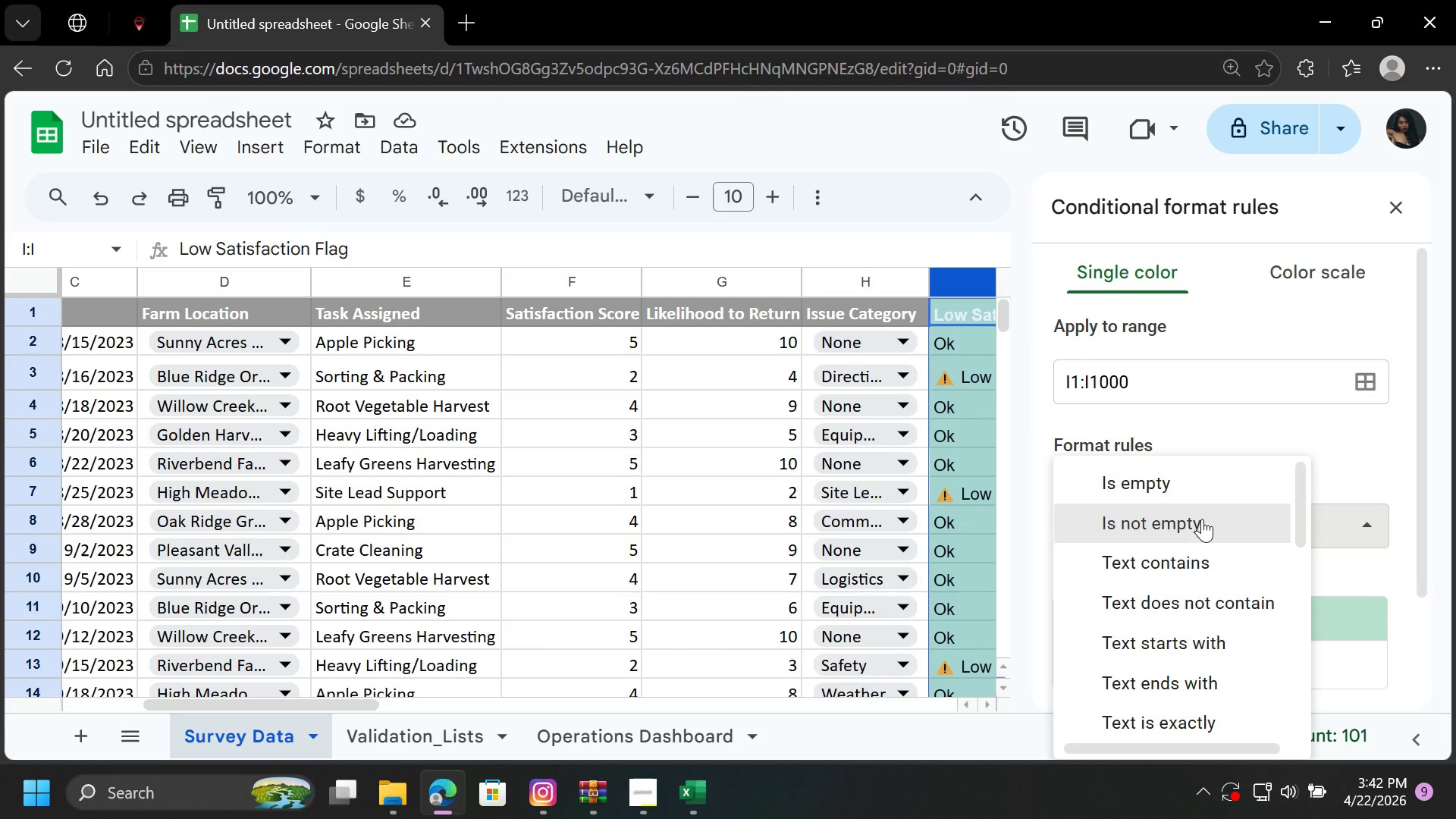 
scroll: coordinate [1210, 619], scroll_direction: down, amount: 4.0
 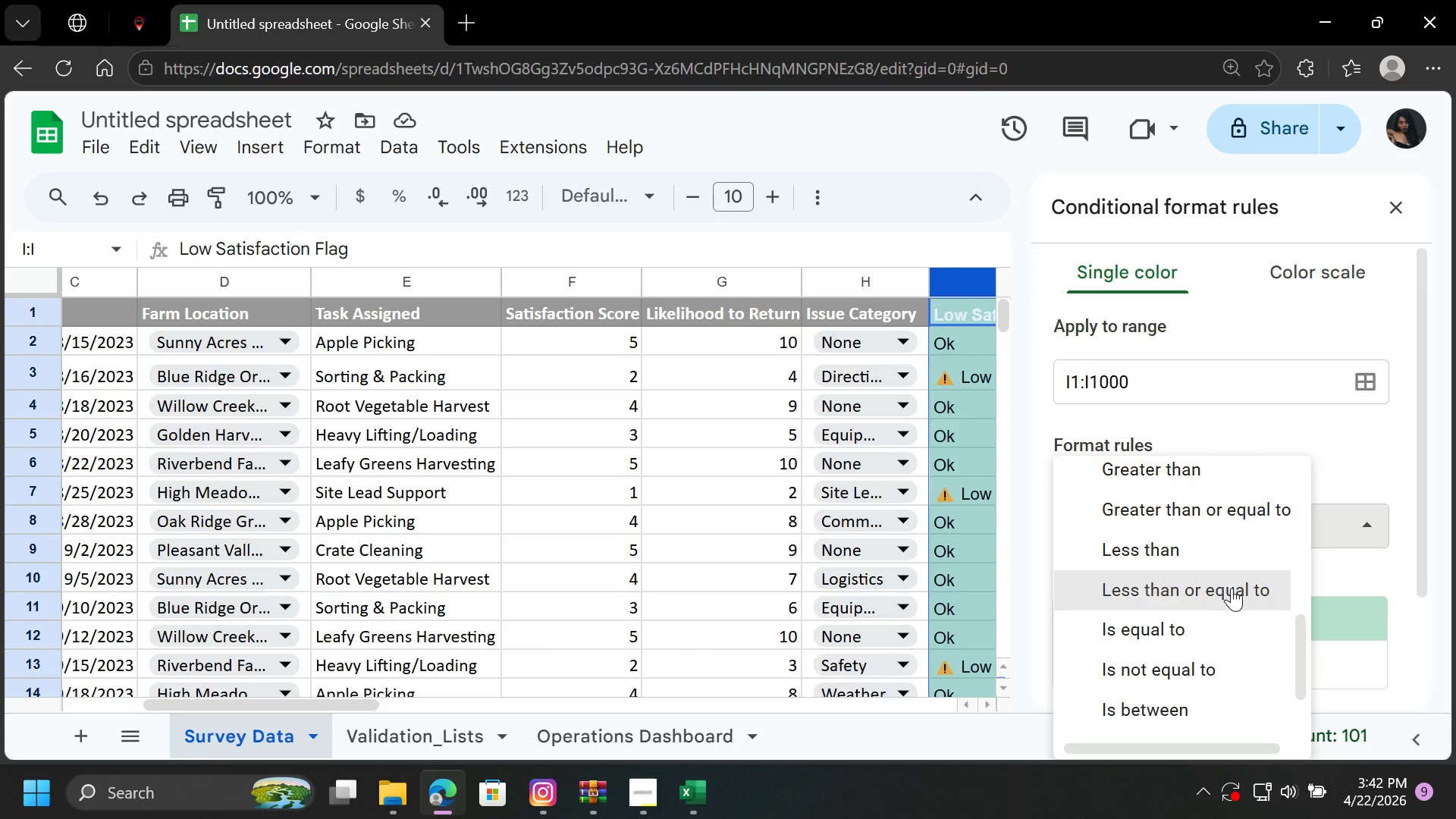 
left_click([1232, 588])
 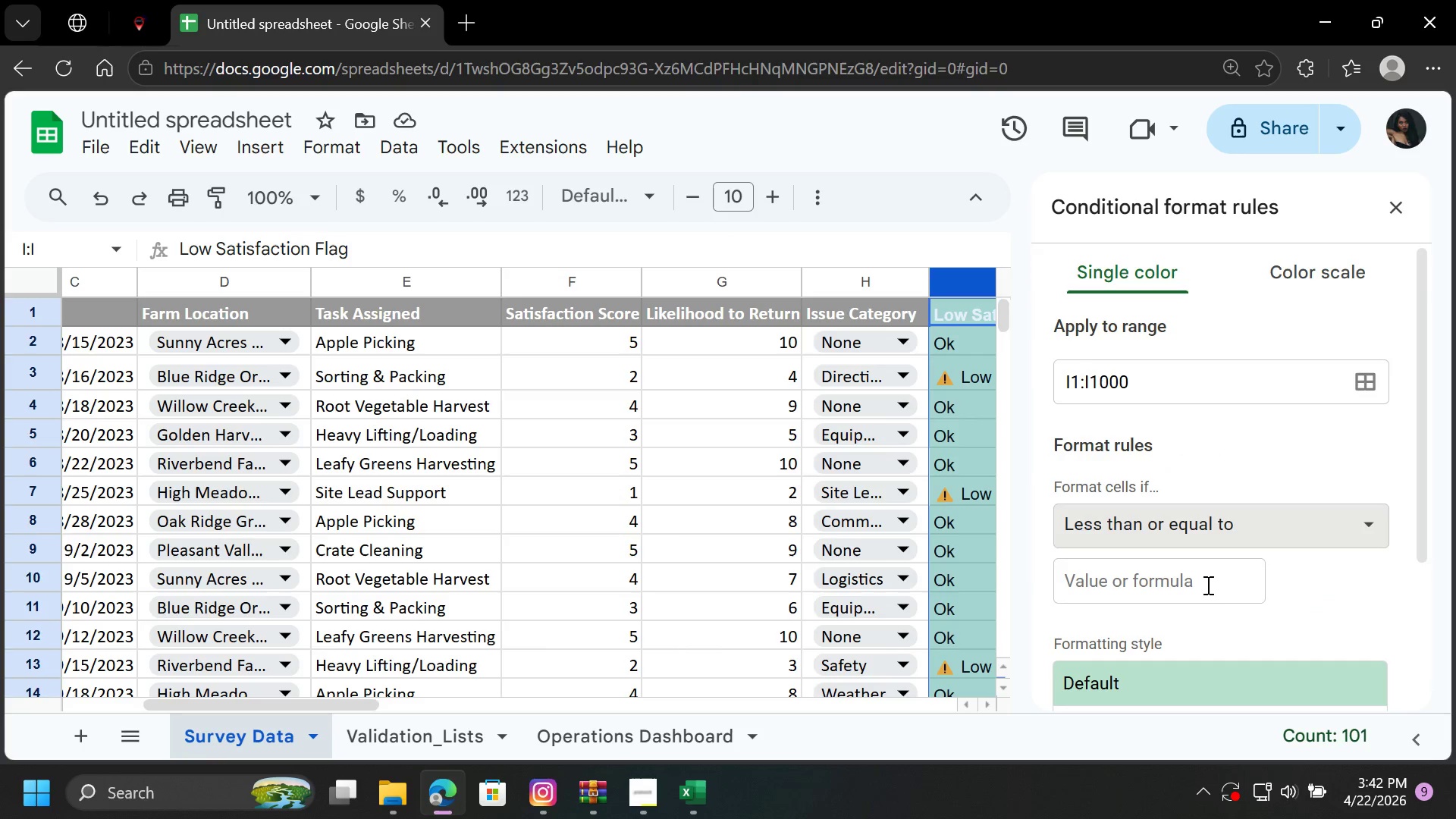 
left_click([1205, 585])
 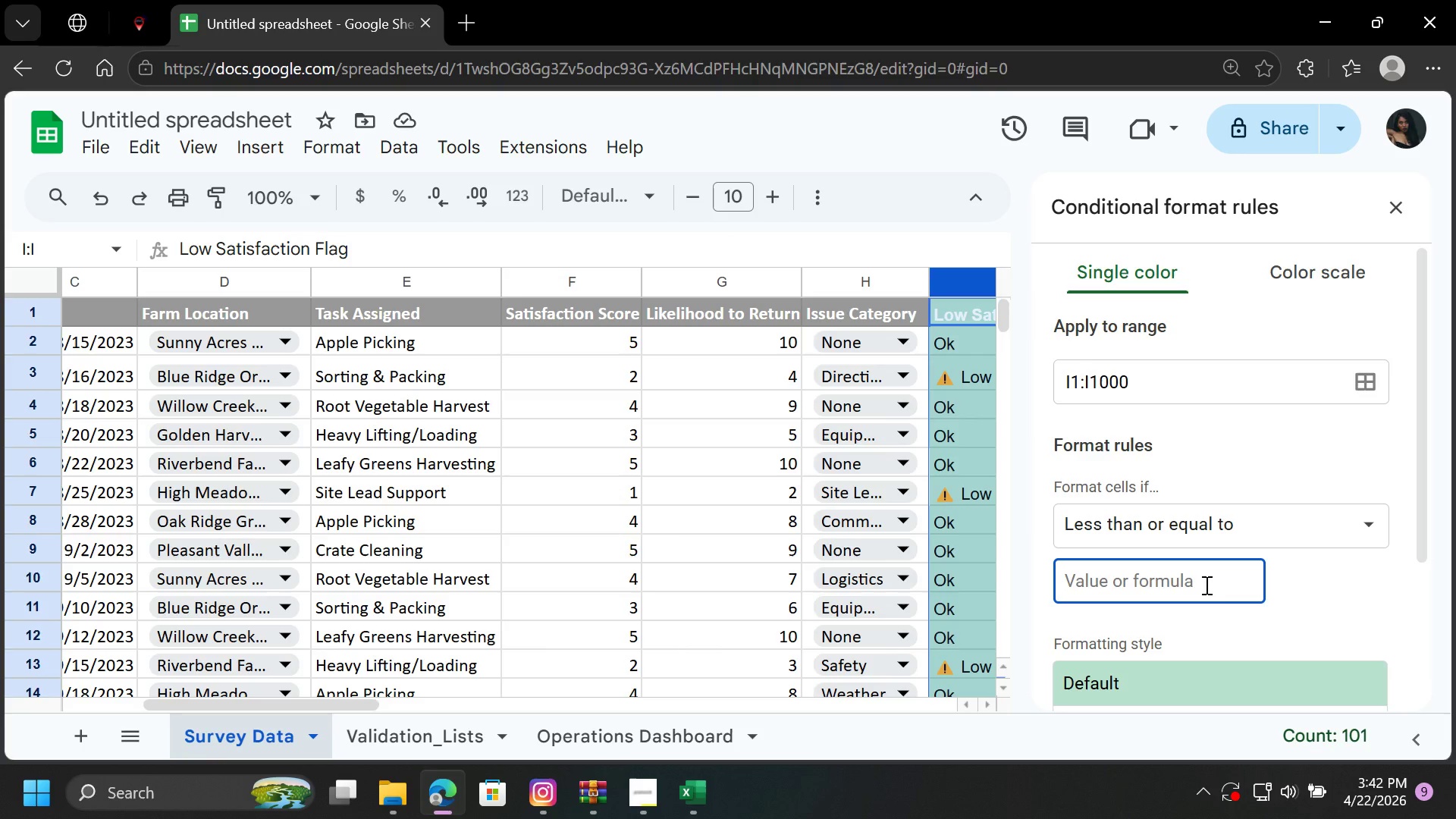 
wait(8.75)
 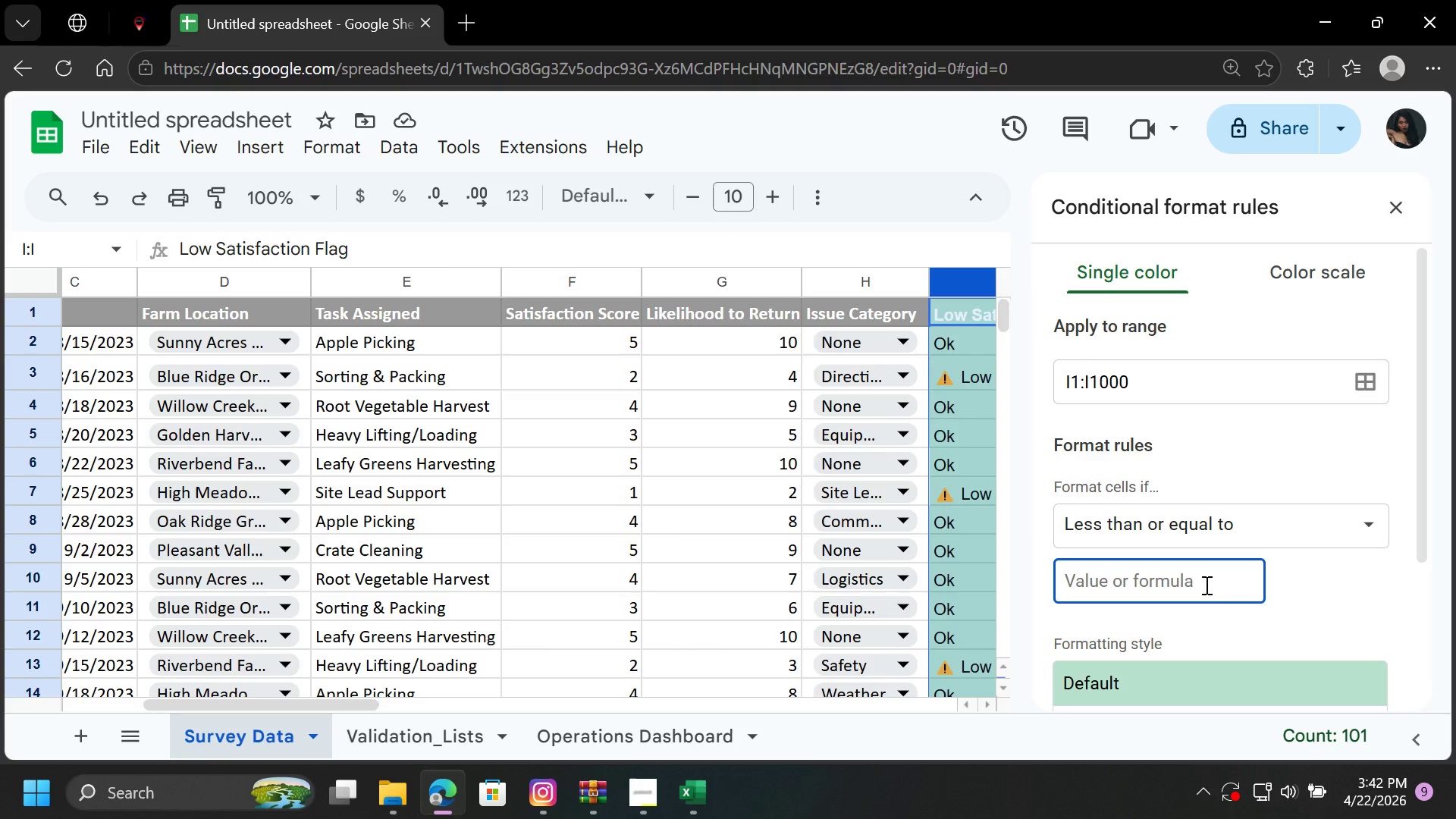 
left_click([981, 384])
 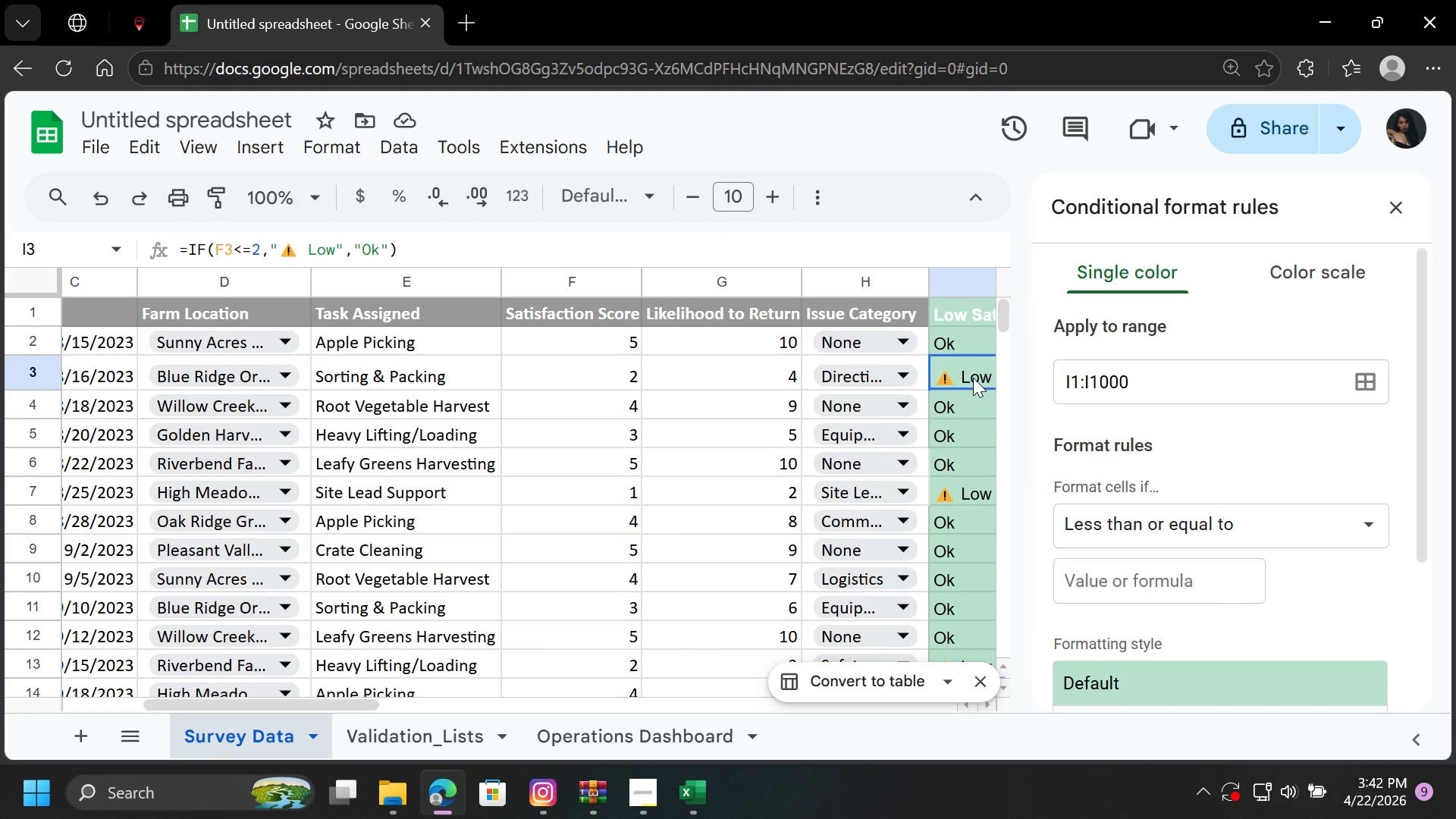 
right_click([973, 378])
 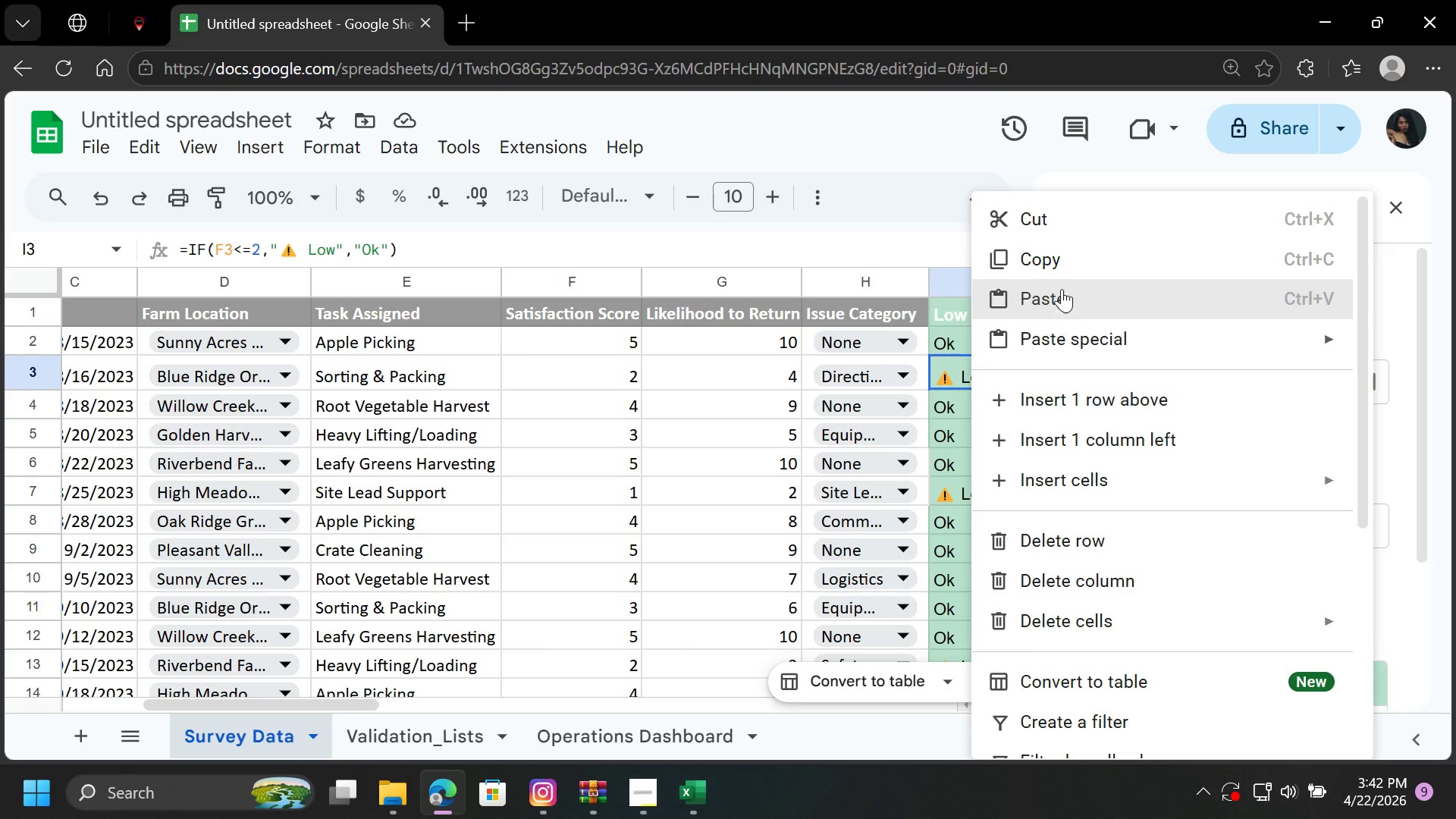 
left_click([1063, 260])
 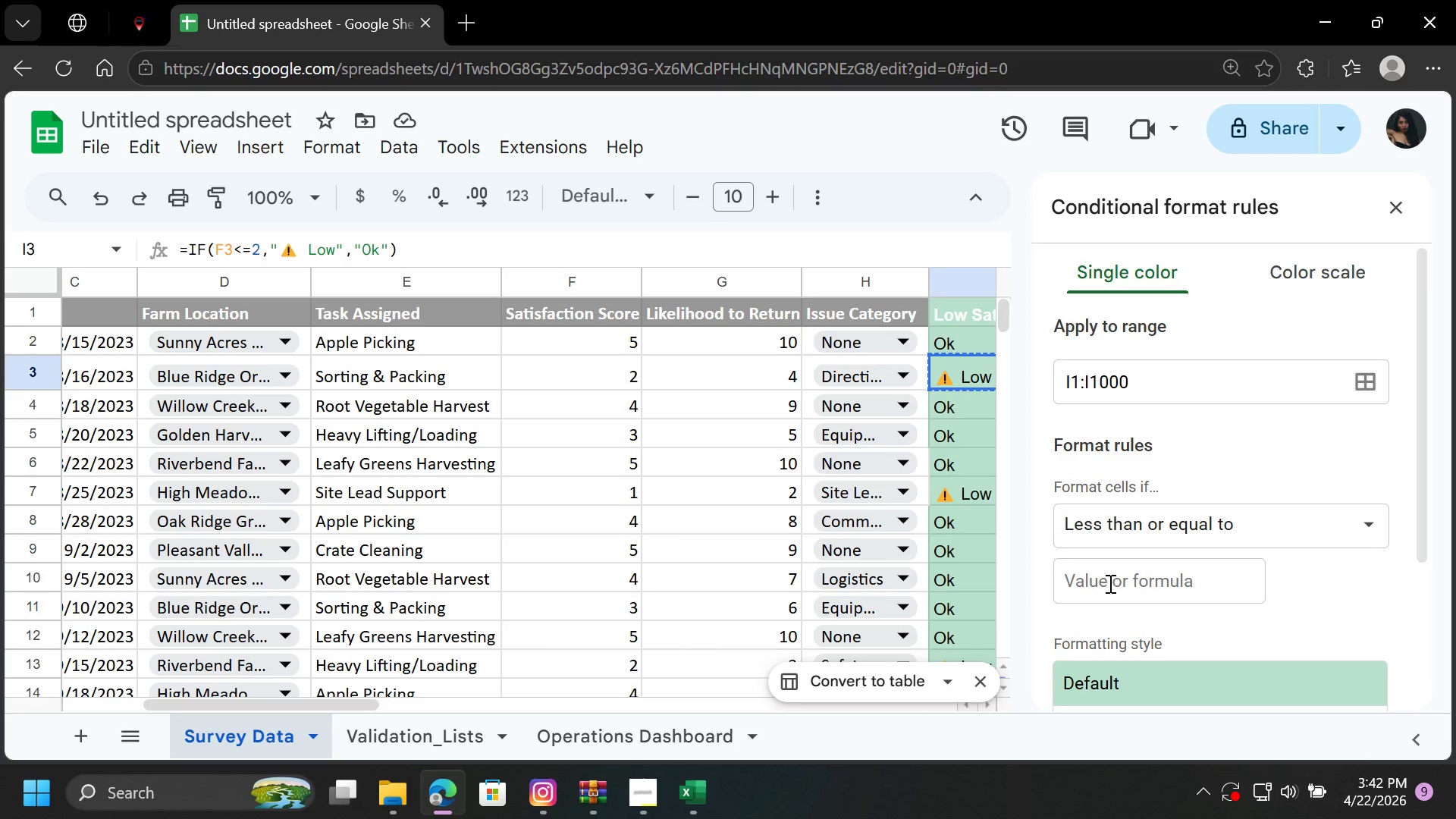 
left_click([1120, 582])
 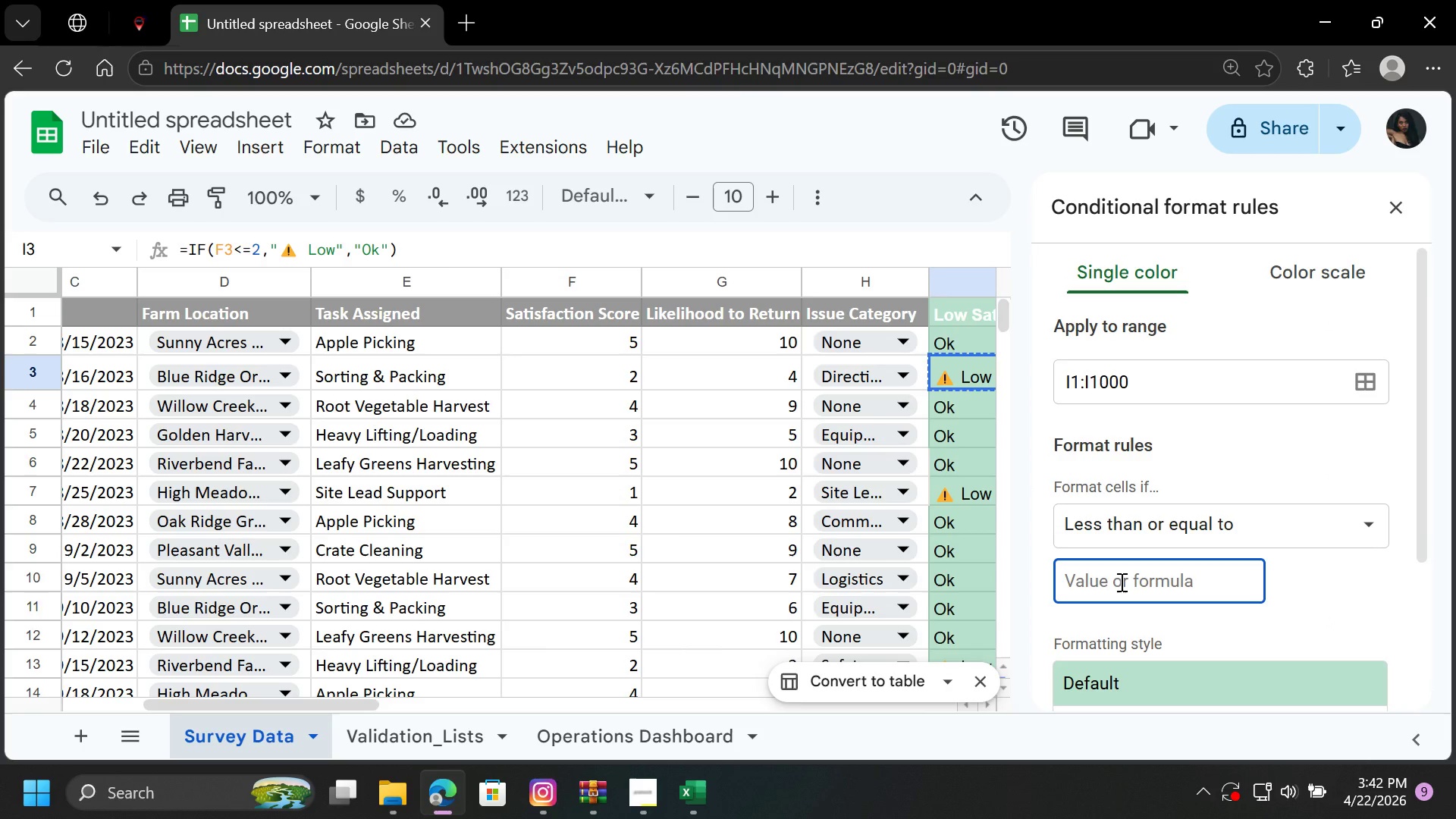 
key(Control+V)
 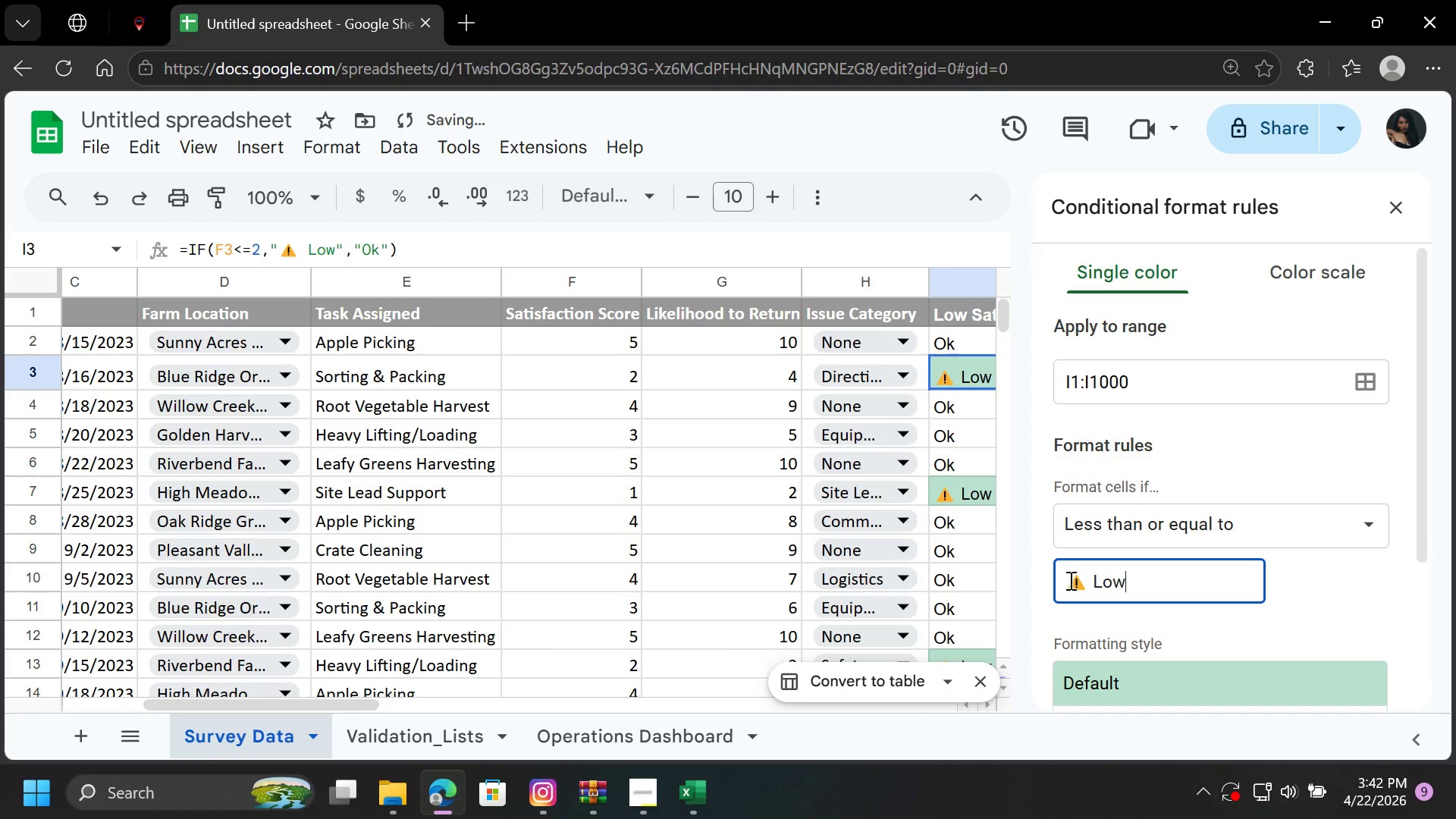 
left_click([1069, 580])
 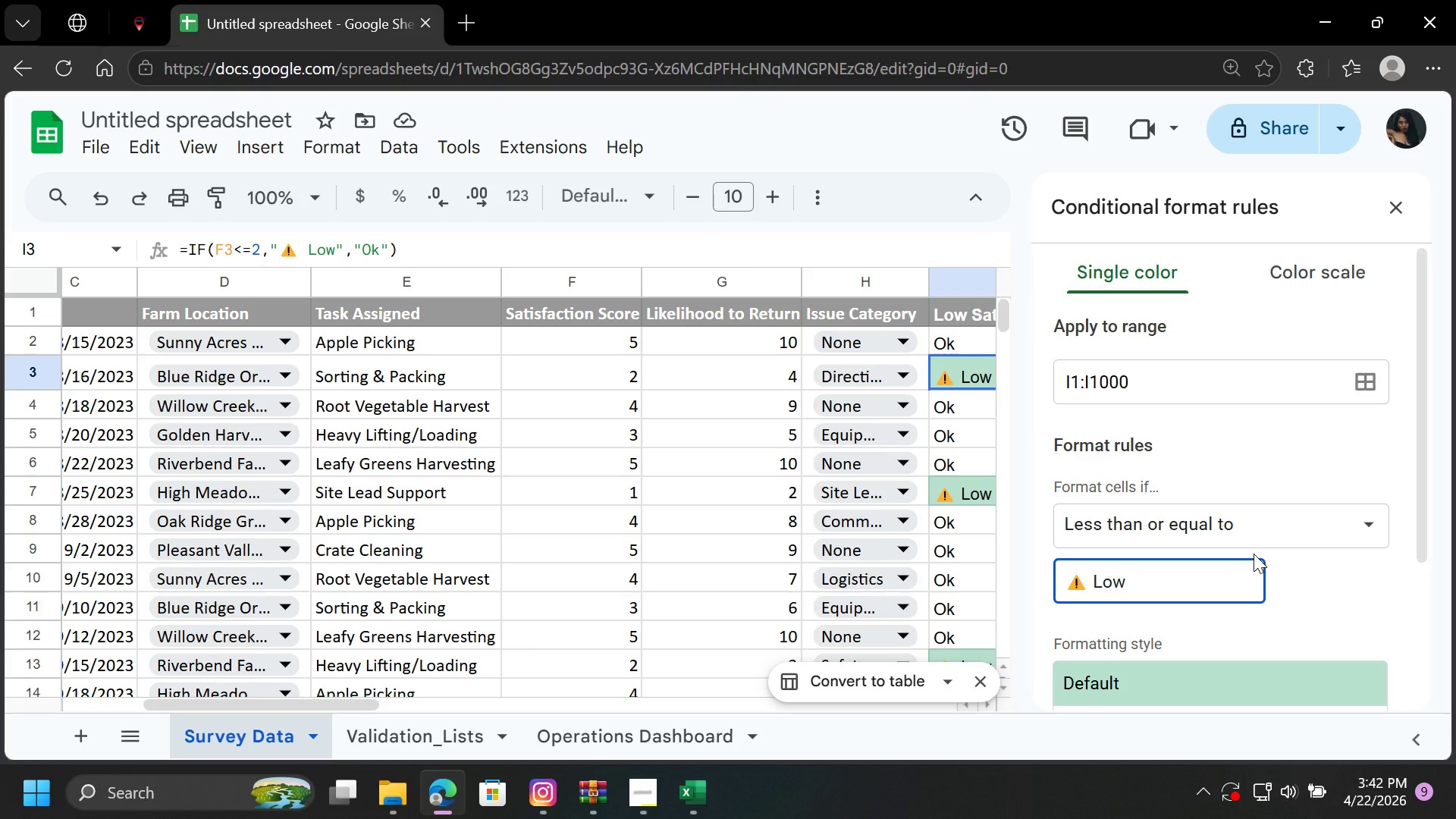 
wait(7.92)
 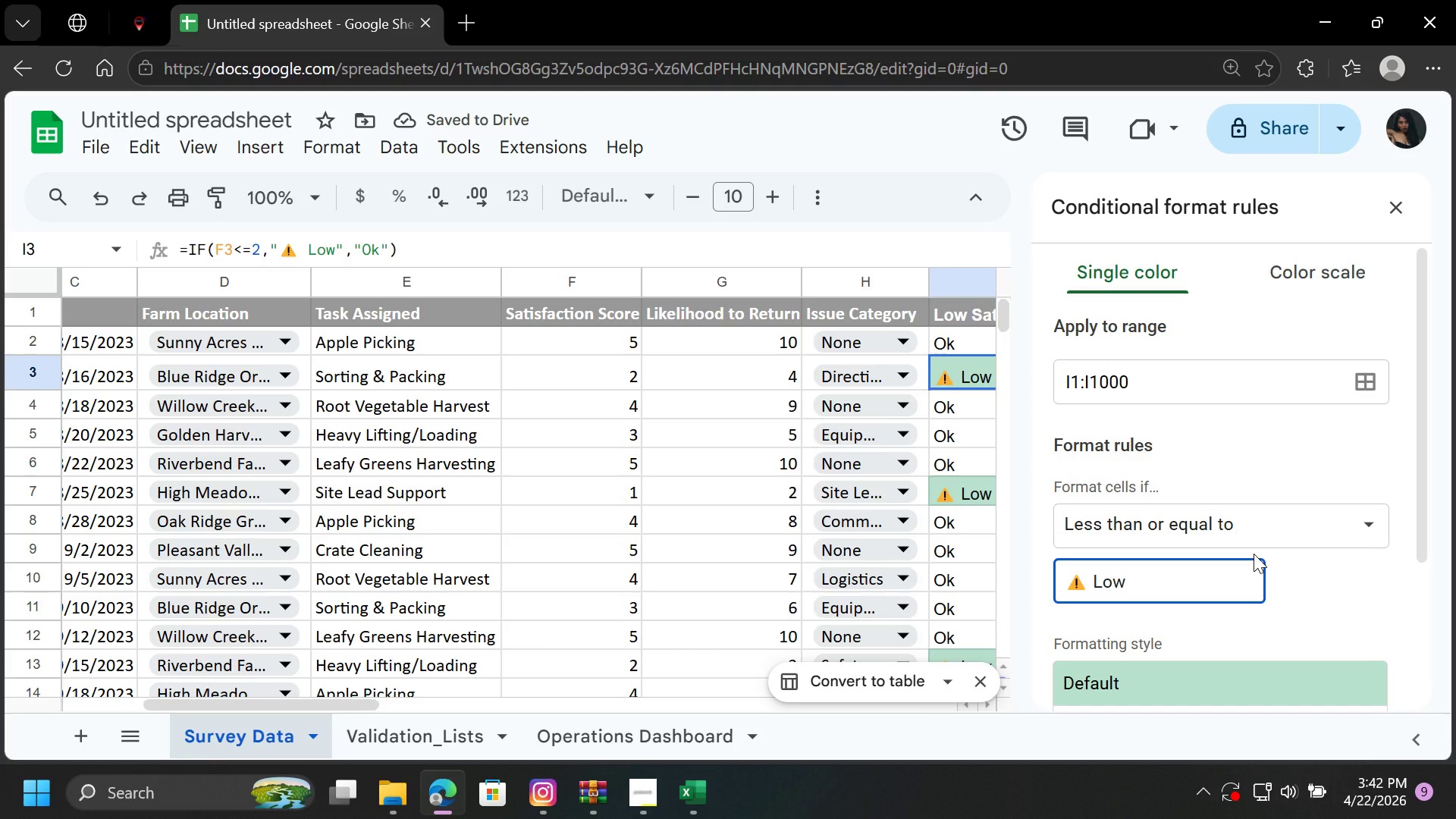 
left_click([1156, 598])
 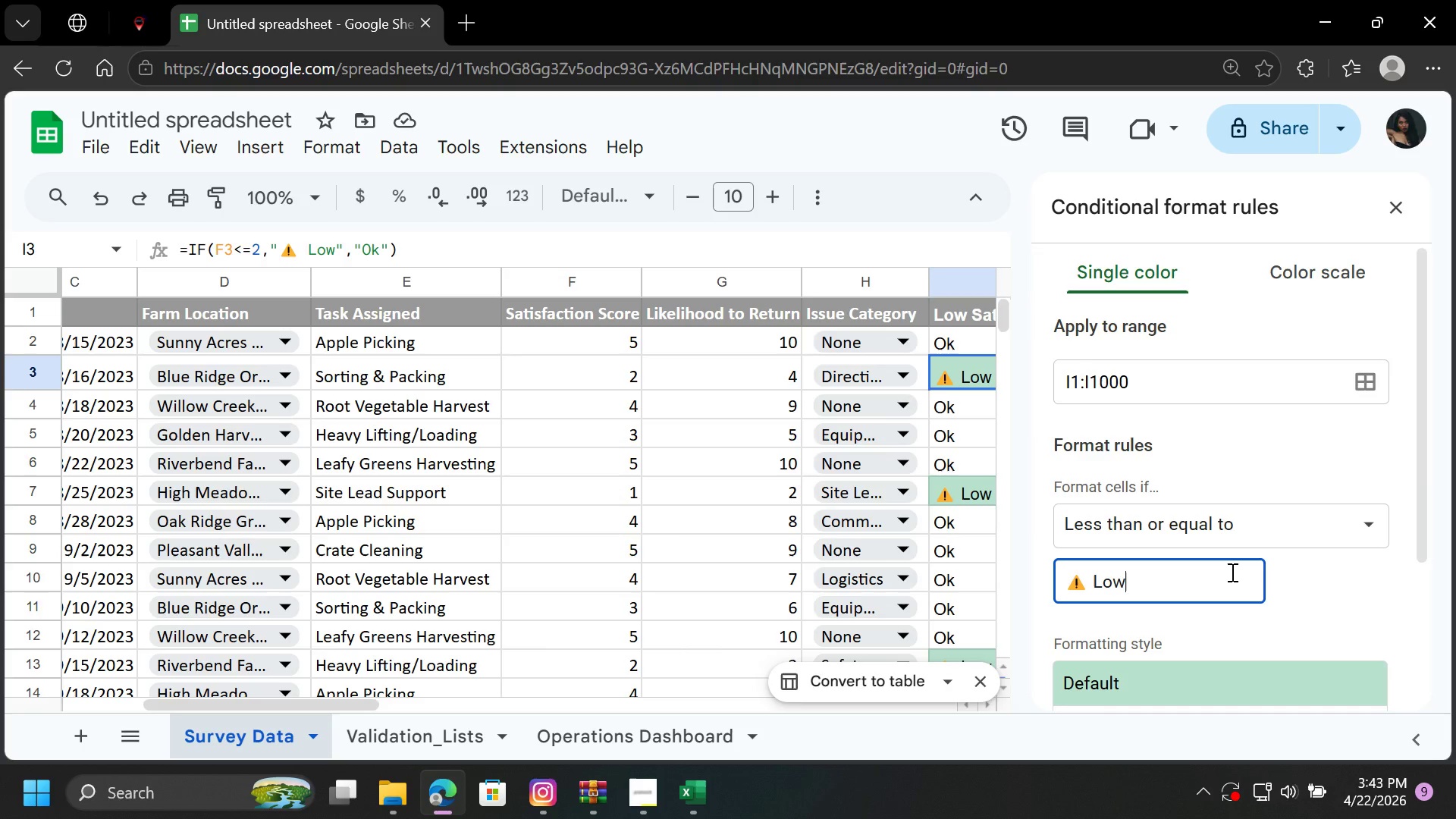 
type( or Ol)
key(Backspace)
type(k)
 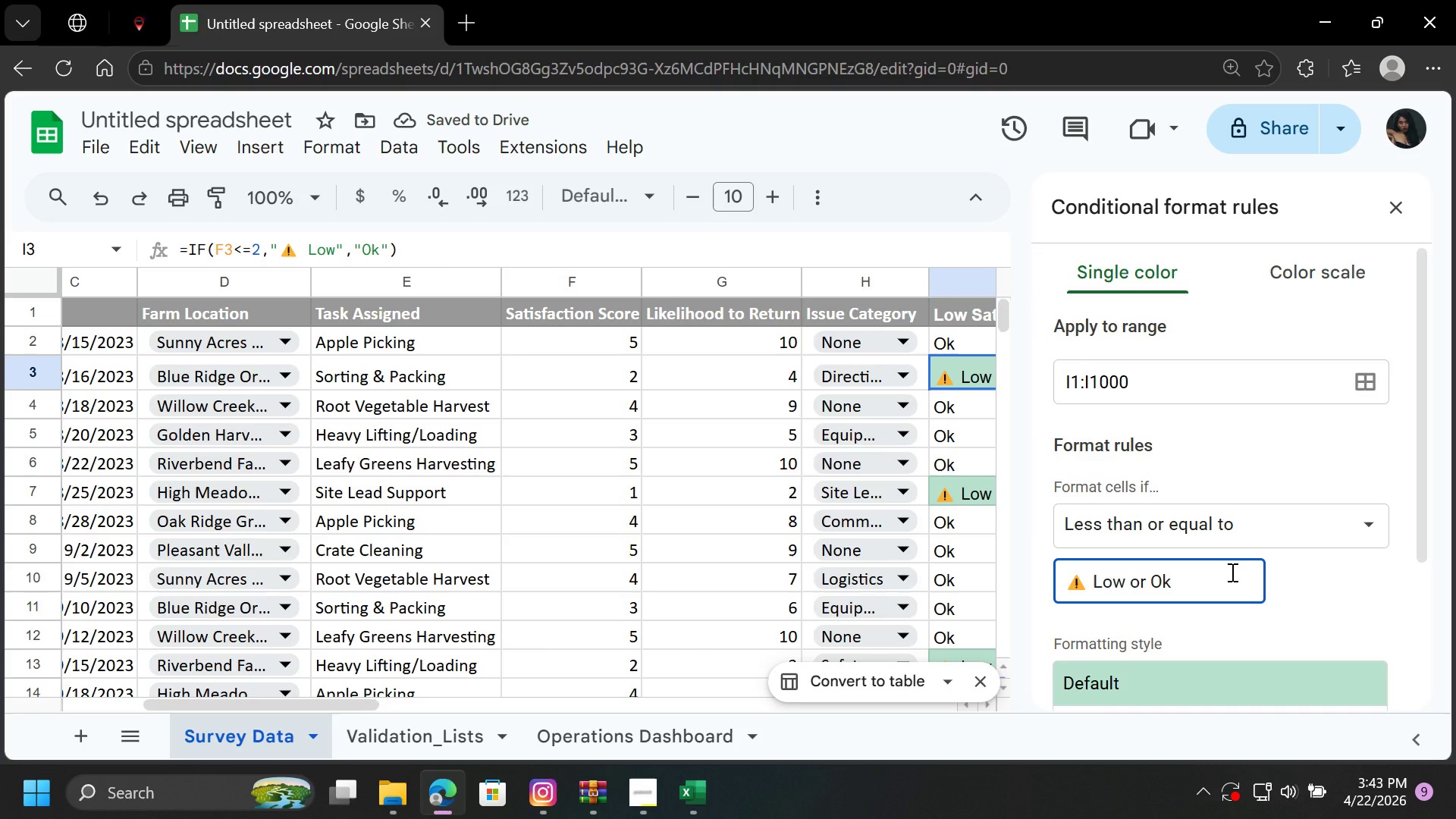 
key(Backspace)
 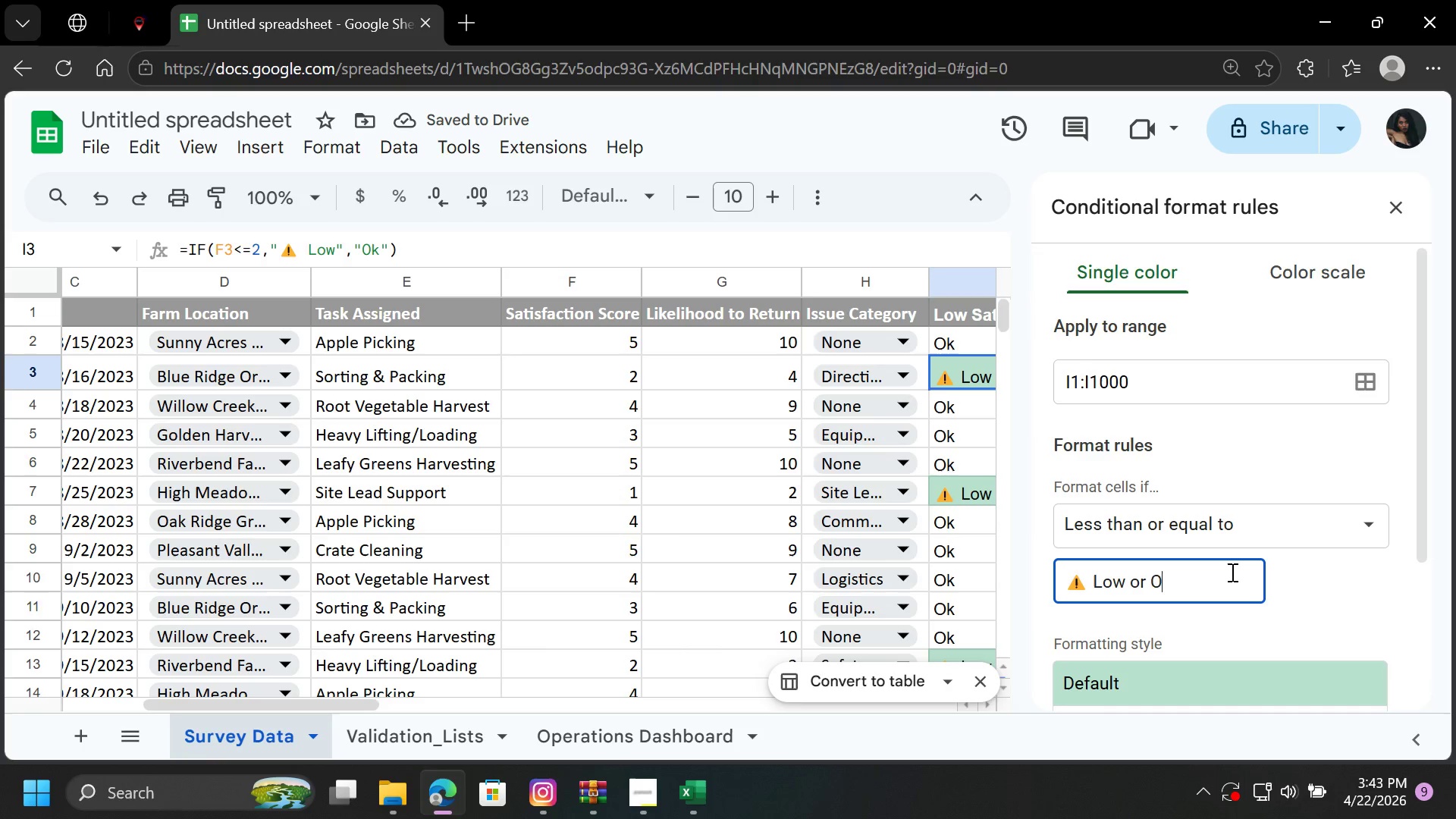 
key(Backspace)
 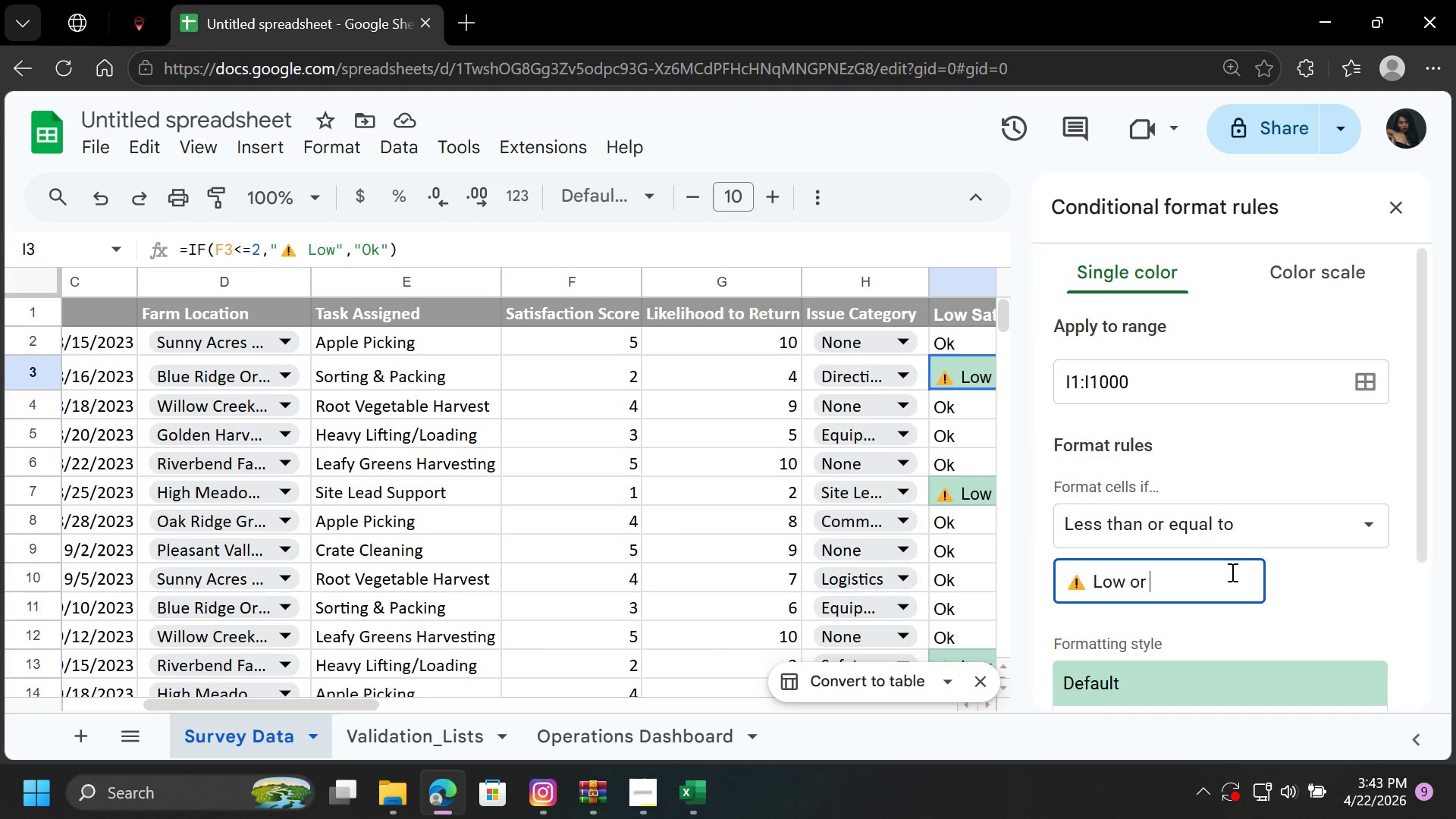 
wait(13.5)
 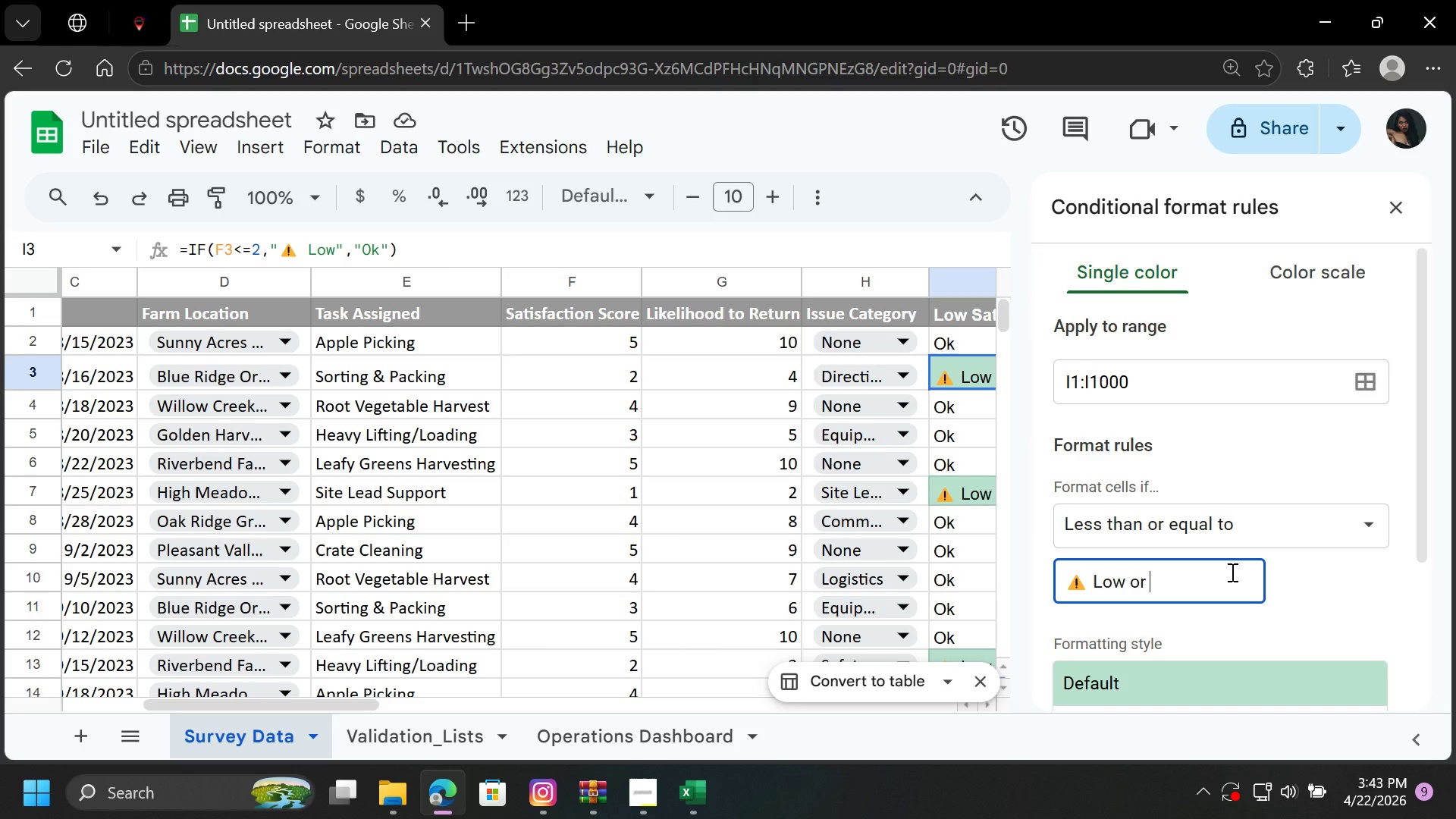 
key(Backspace)
 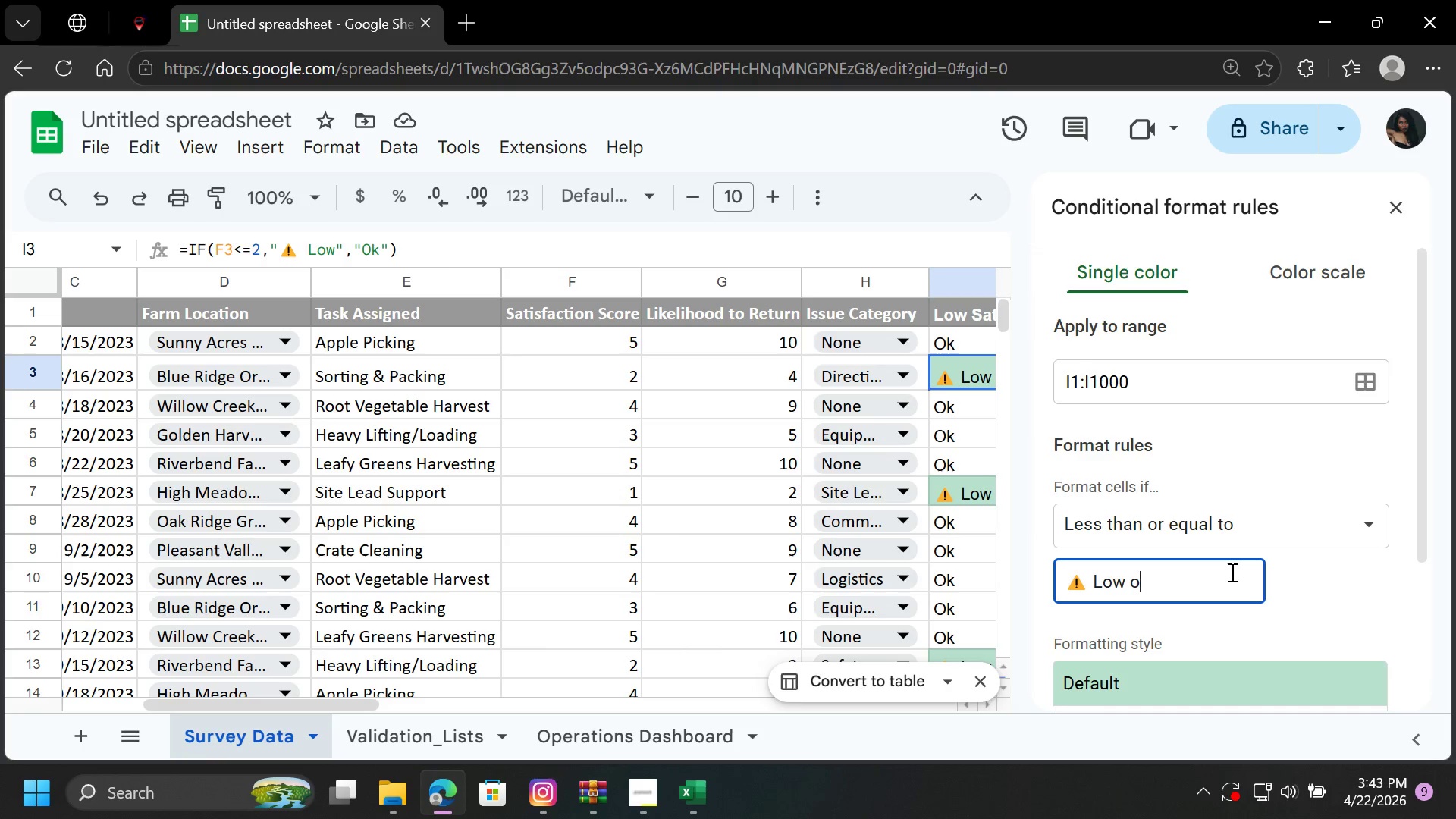 
hold_key(key=Backspace, duration=0.78)
 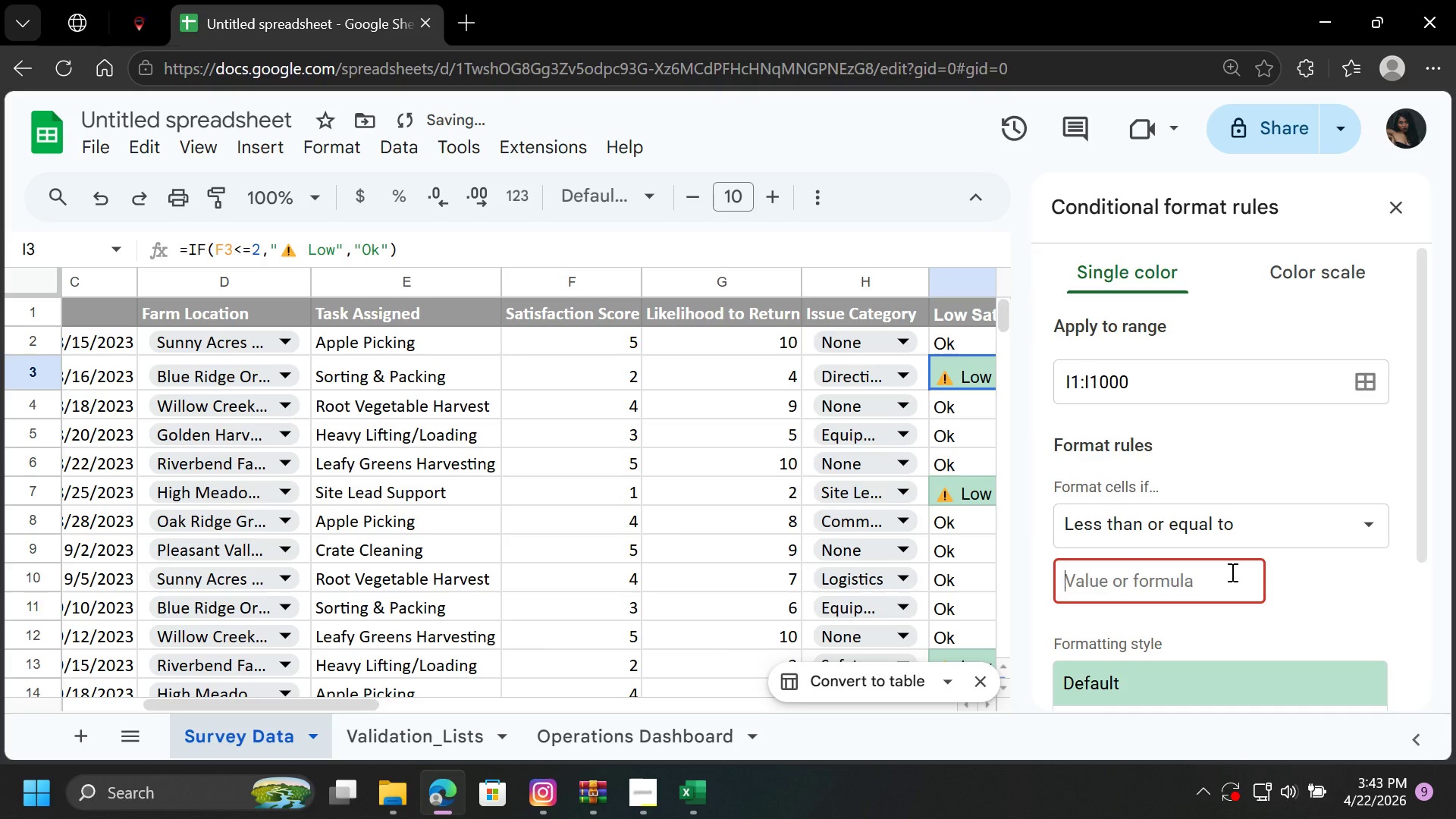 
key(Equal)
 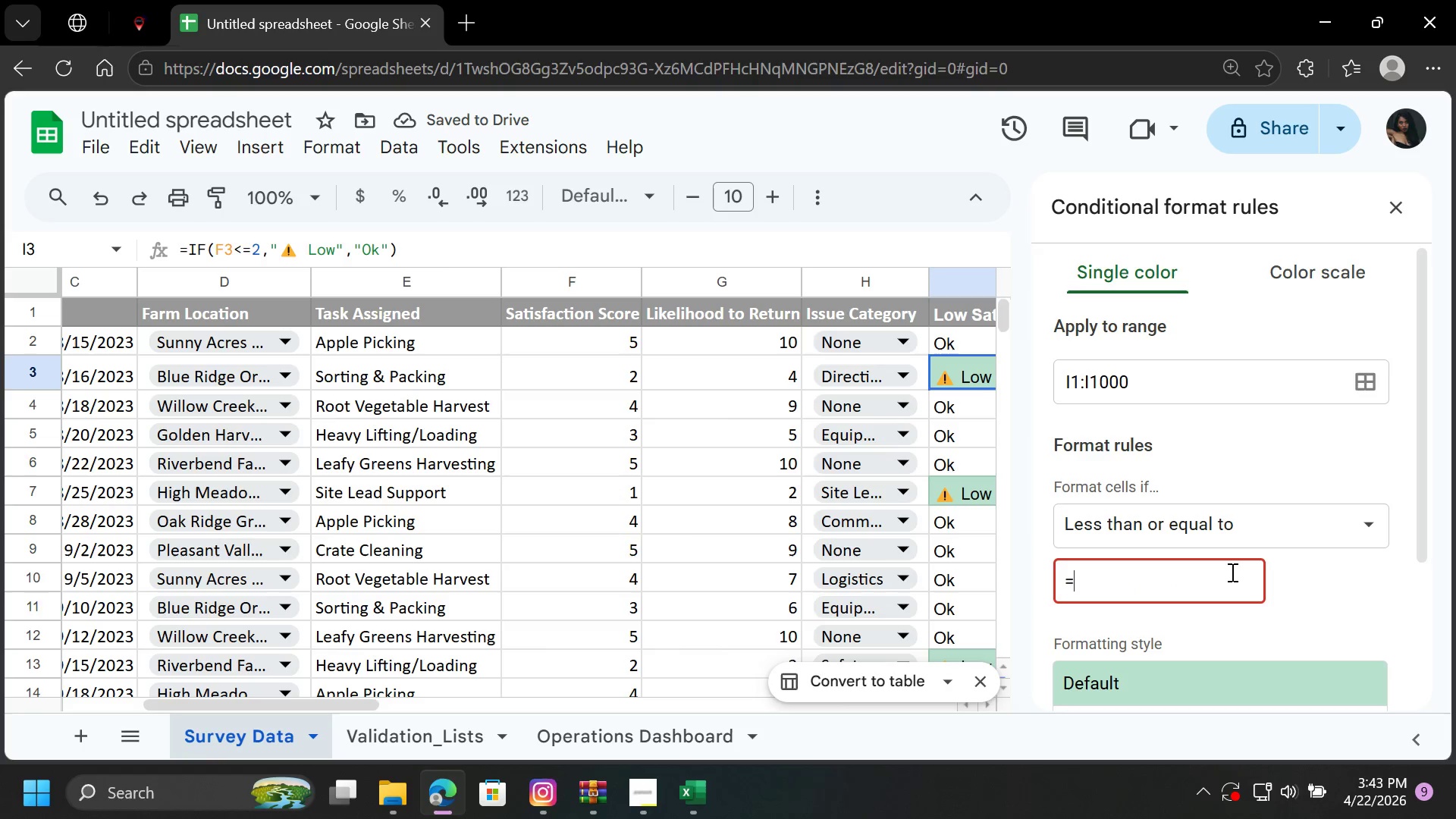 
key(Shift+V)
 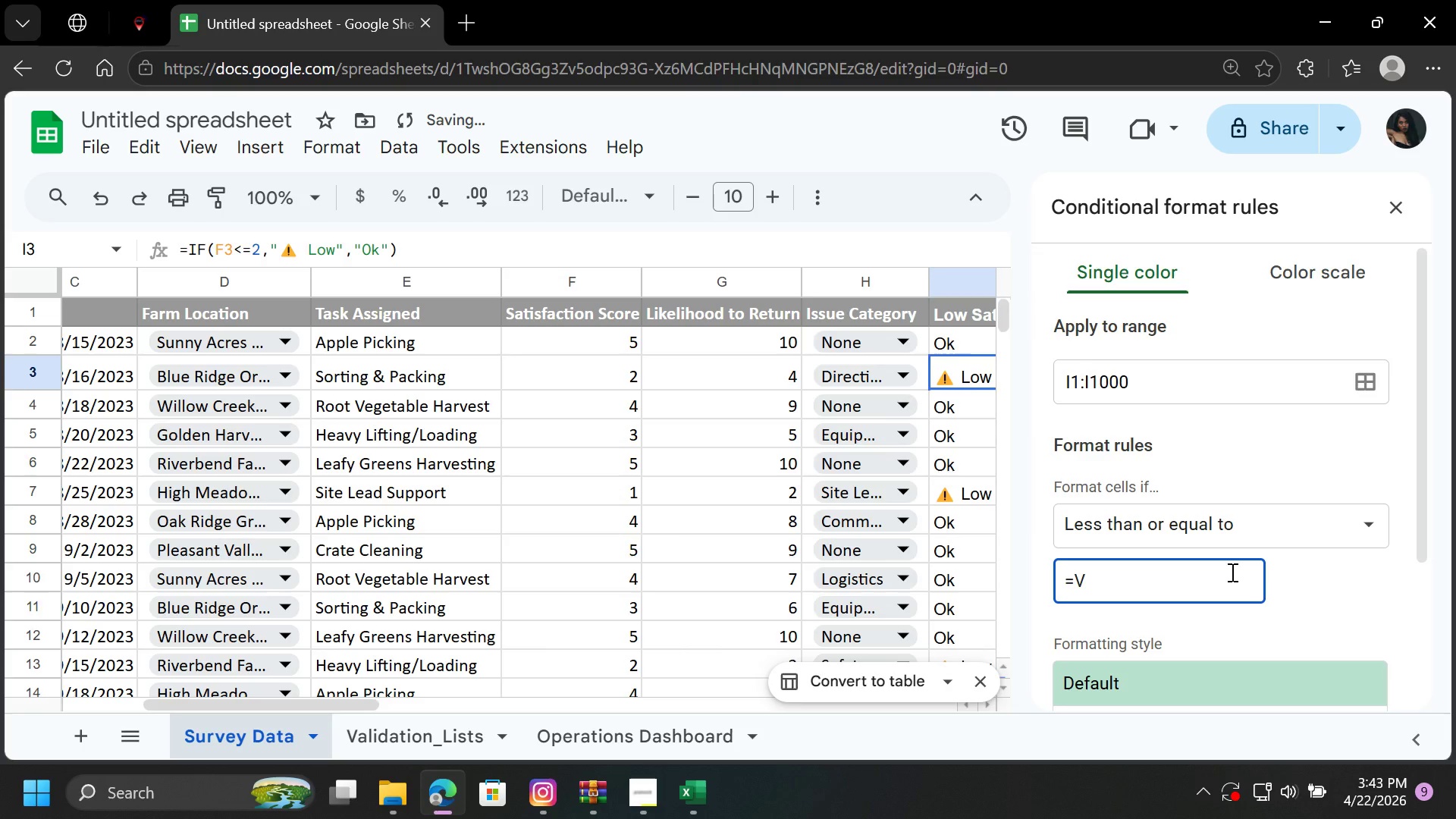 
key(Backspace)
 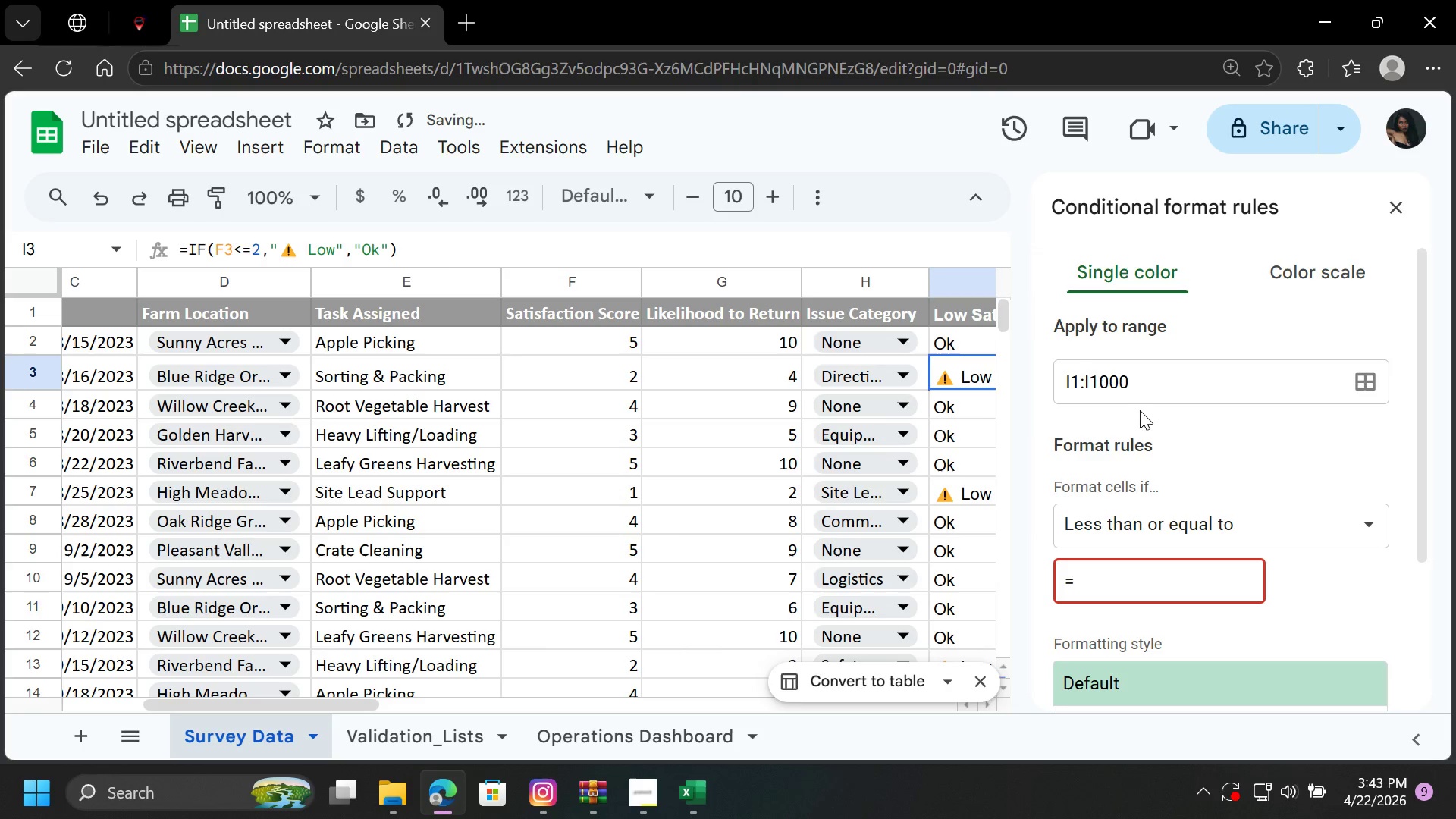 
right_click([971, 370])
 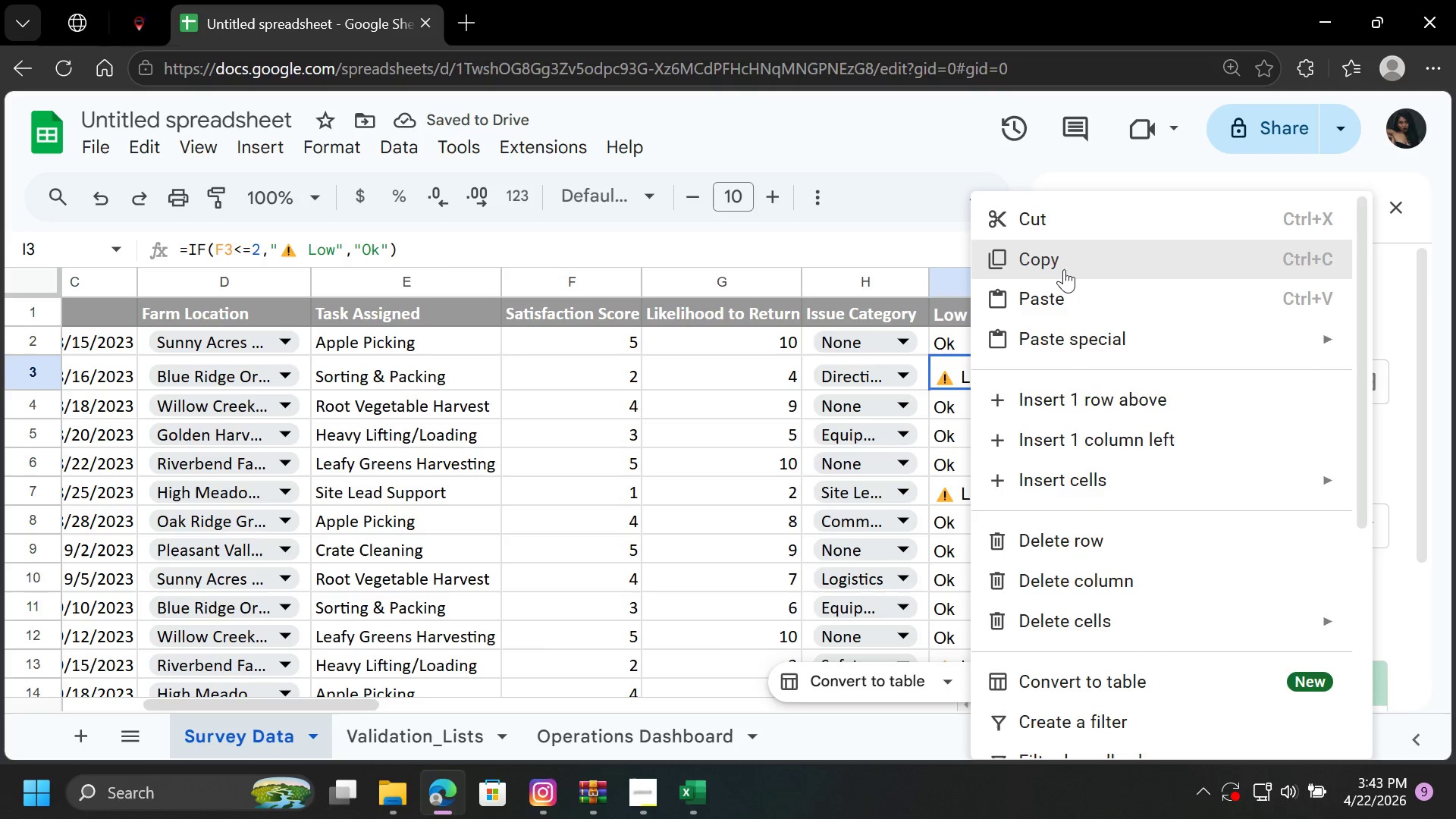 
left_click([1064, 267])
 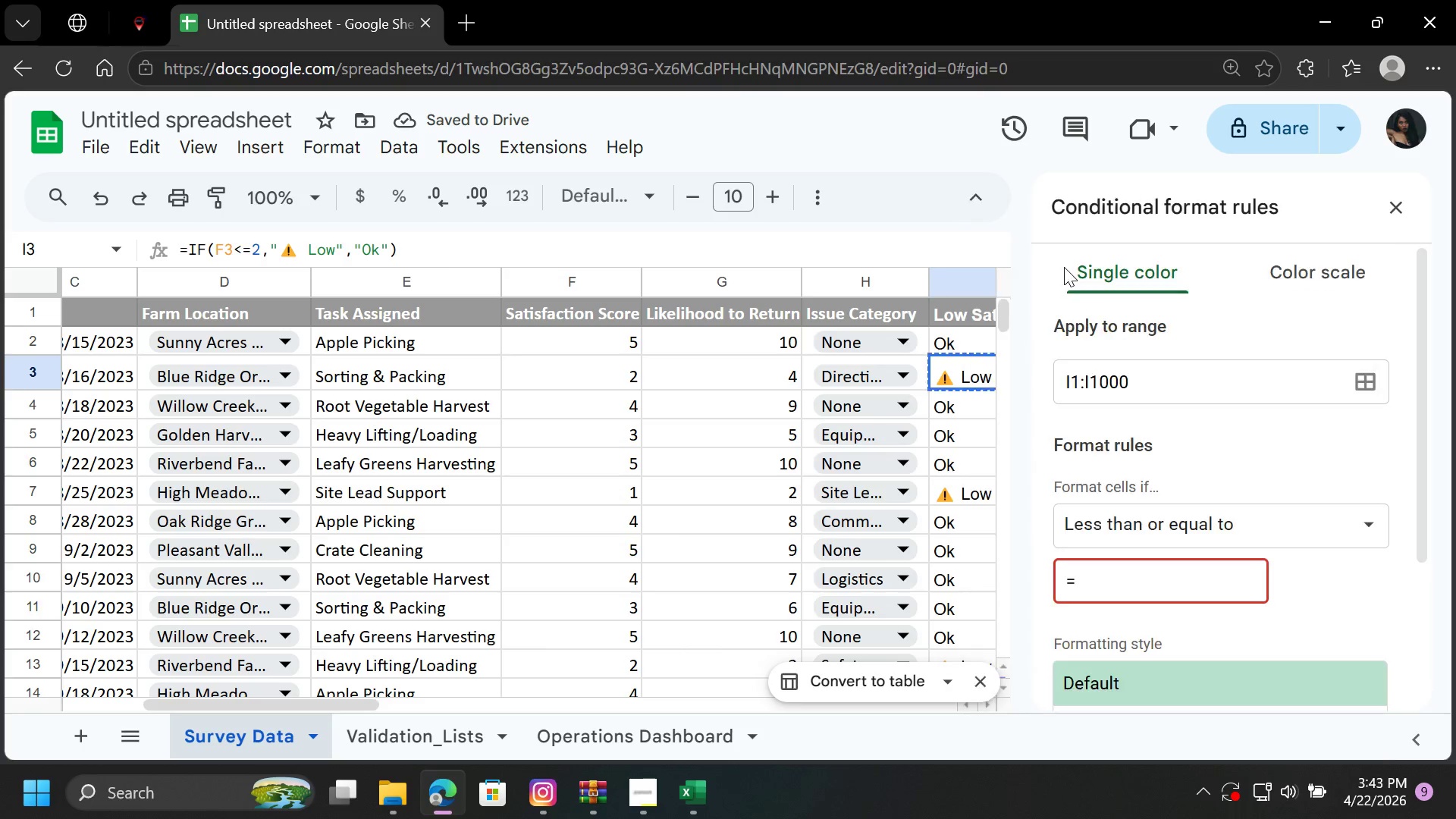 
scroll: coordinate [1064, 267], scroll_direction: up, amount: 1.0
 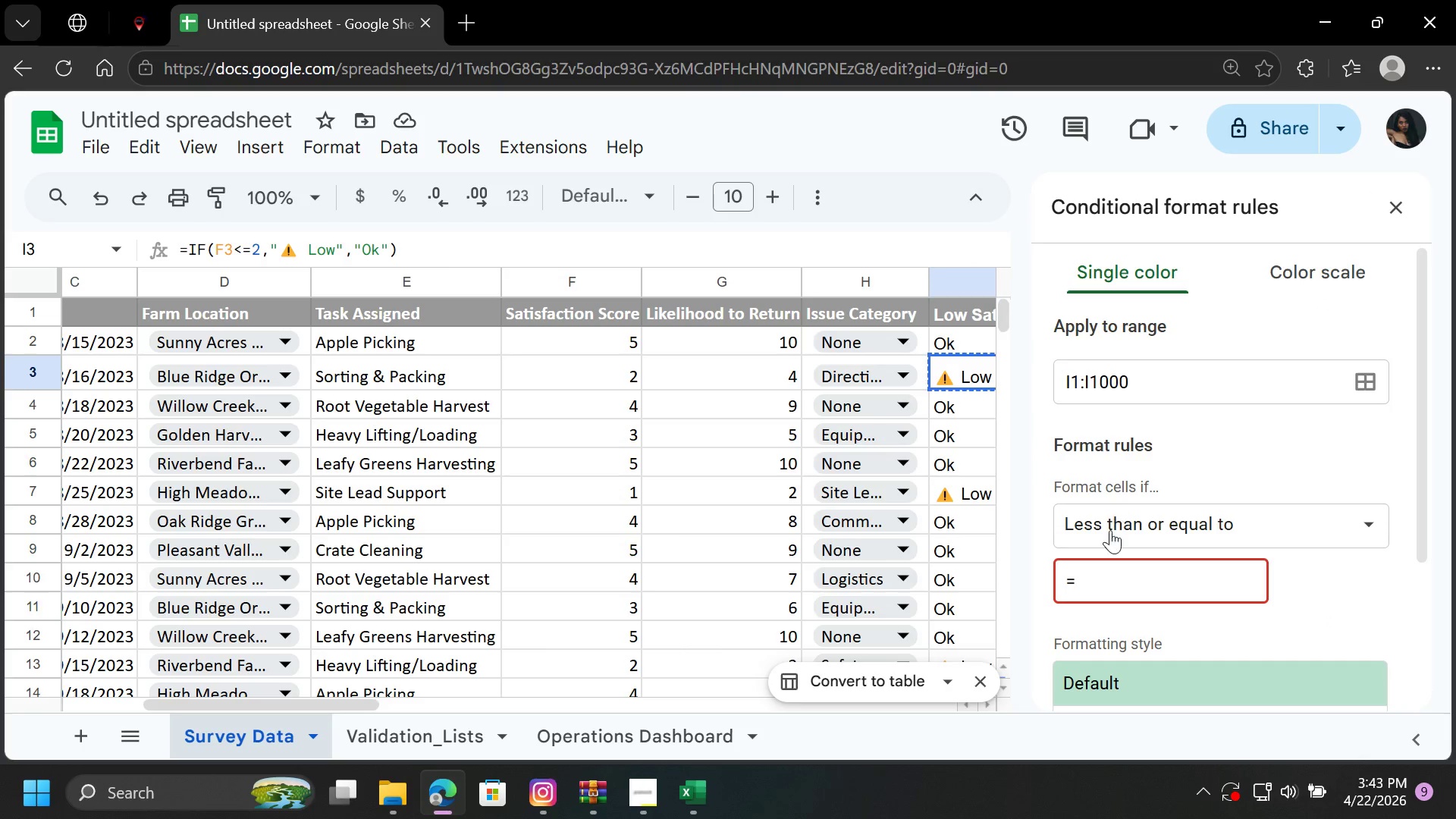 
left_click([1097, 597])
 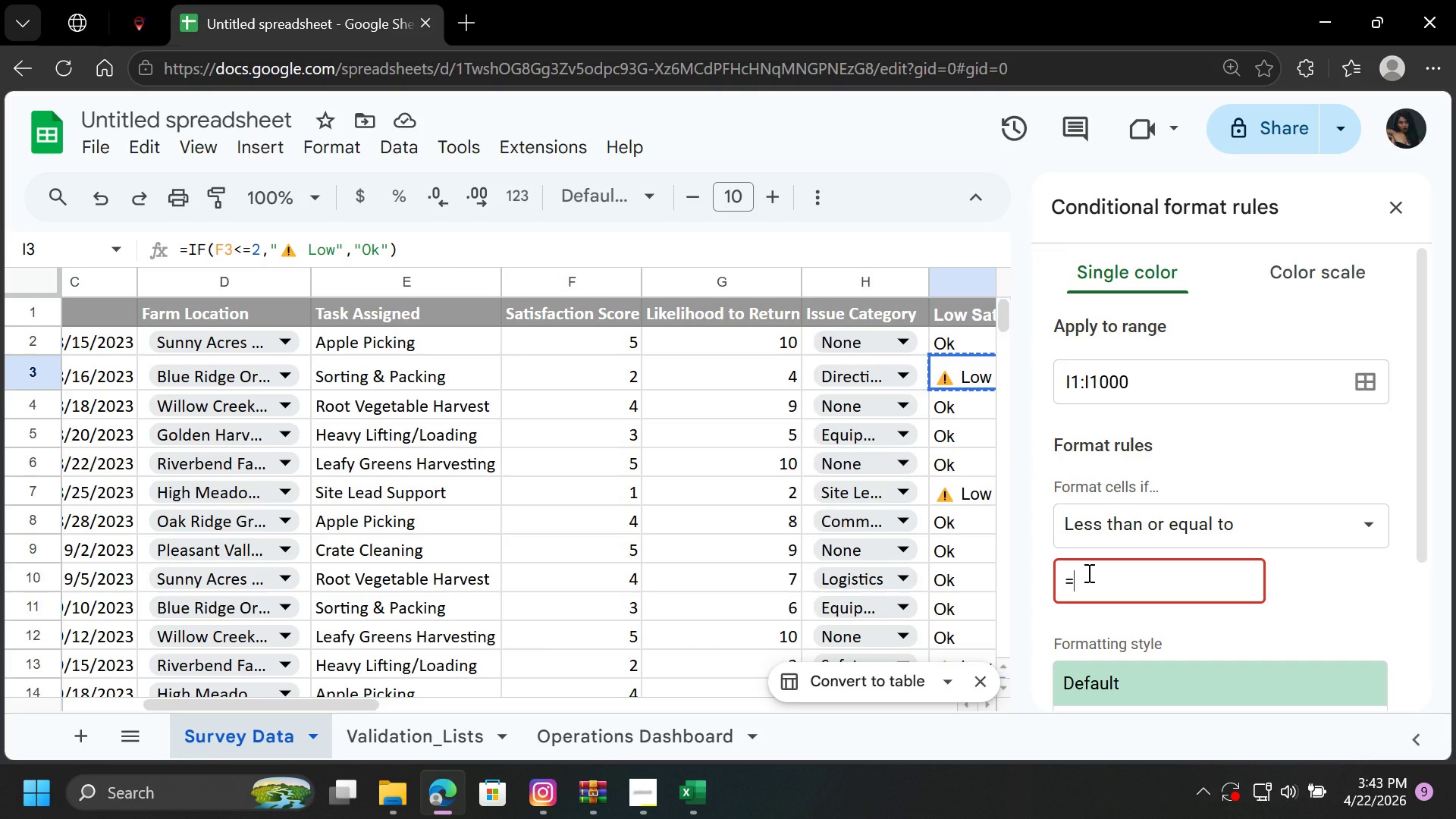 
key(Shift+V)
 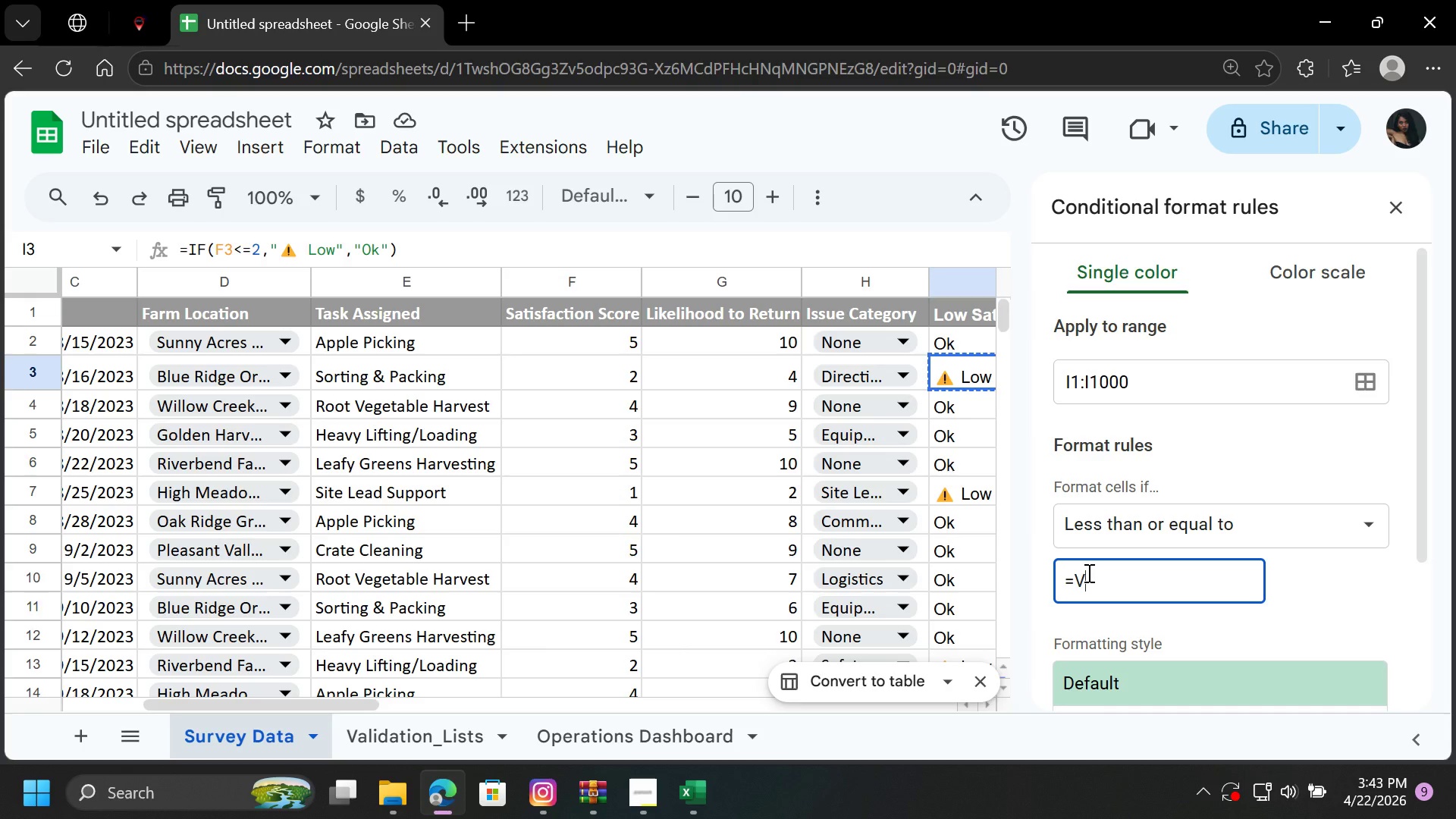 
key(Backspace)
 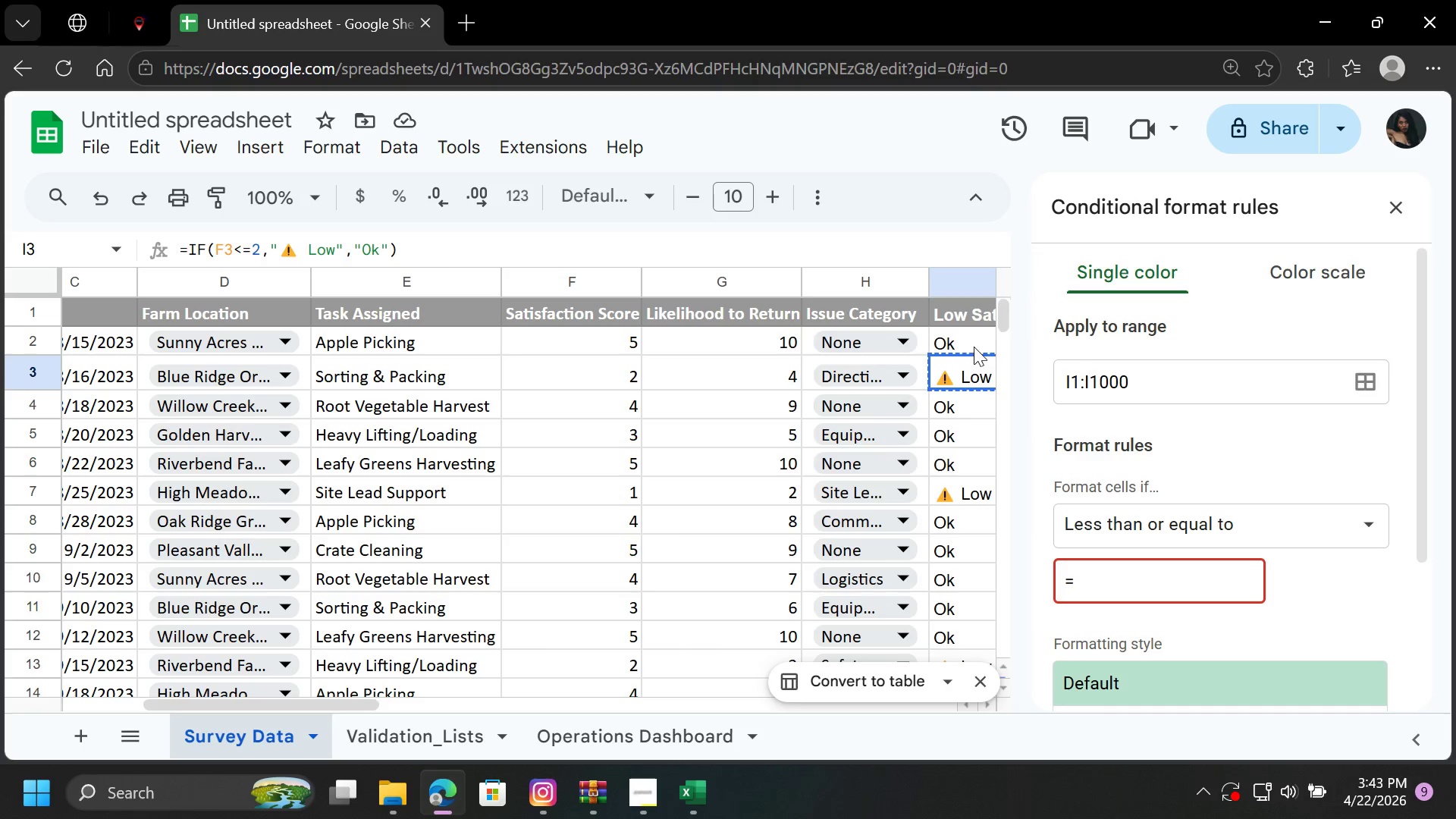 
right_click([965, 362])
 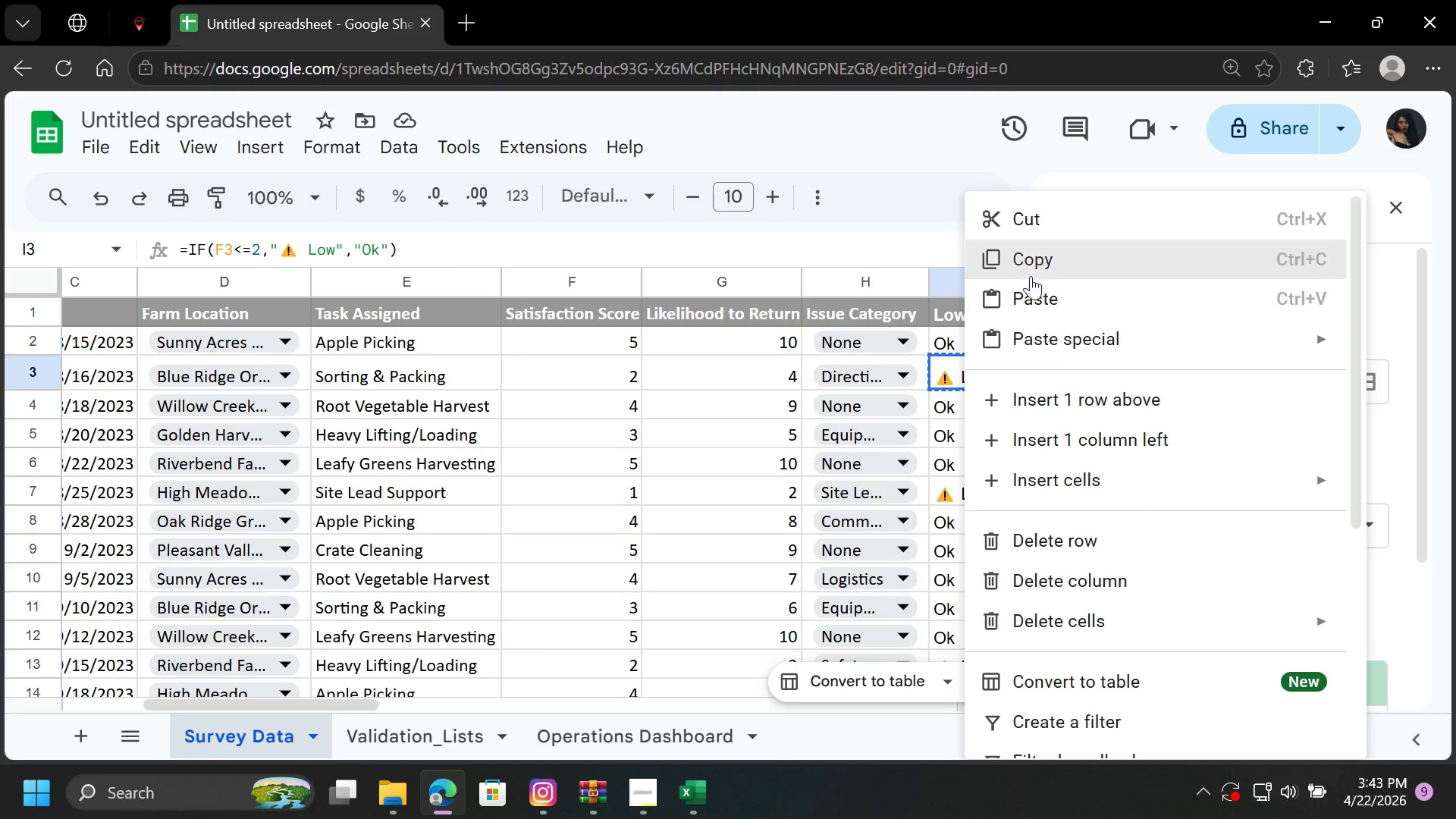 
left_click([1038, 263])
 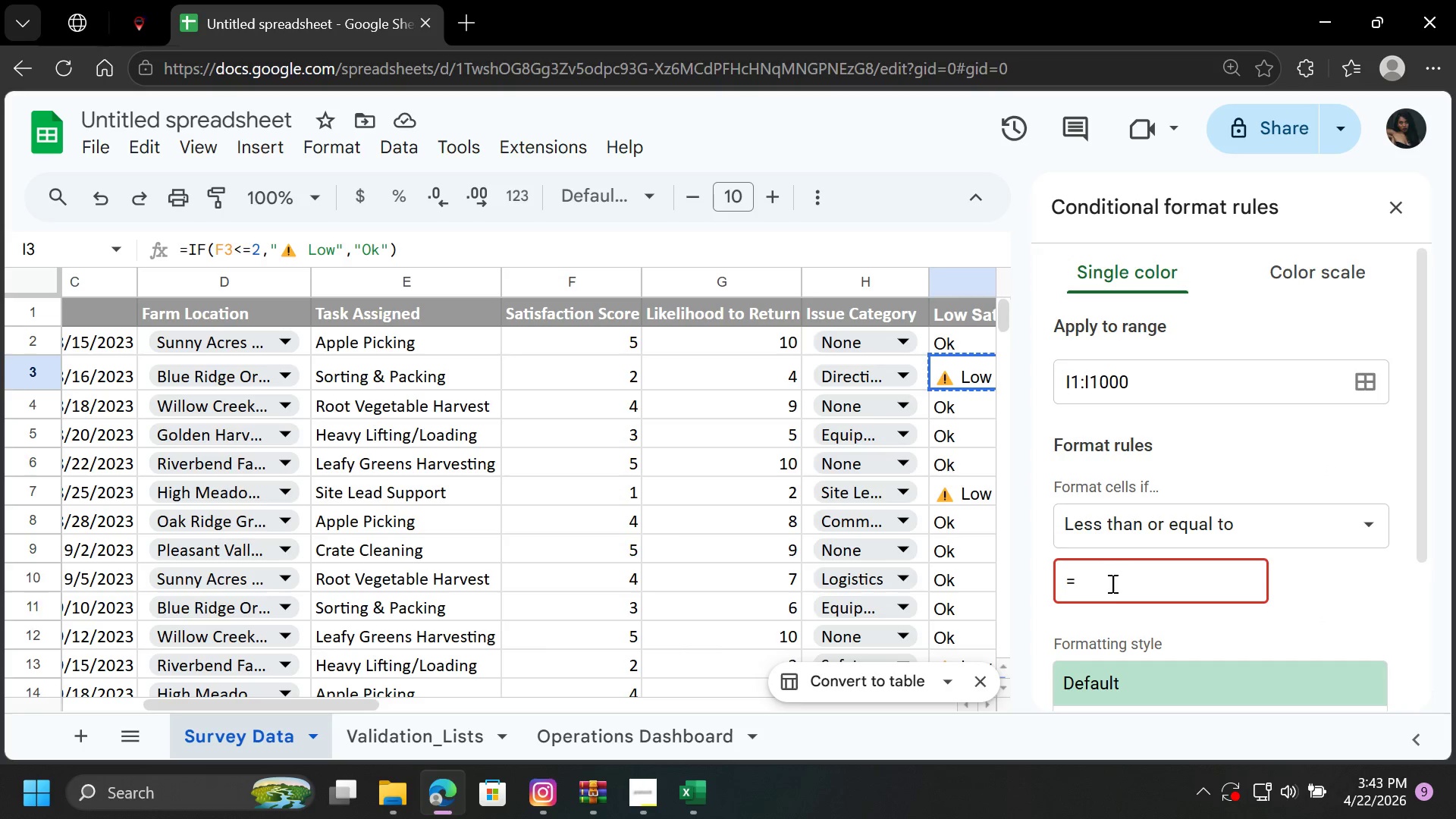 
left_click([1111, 585])
 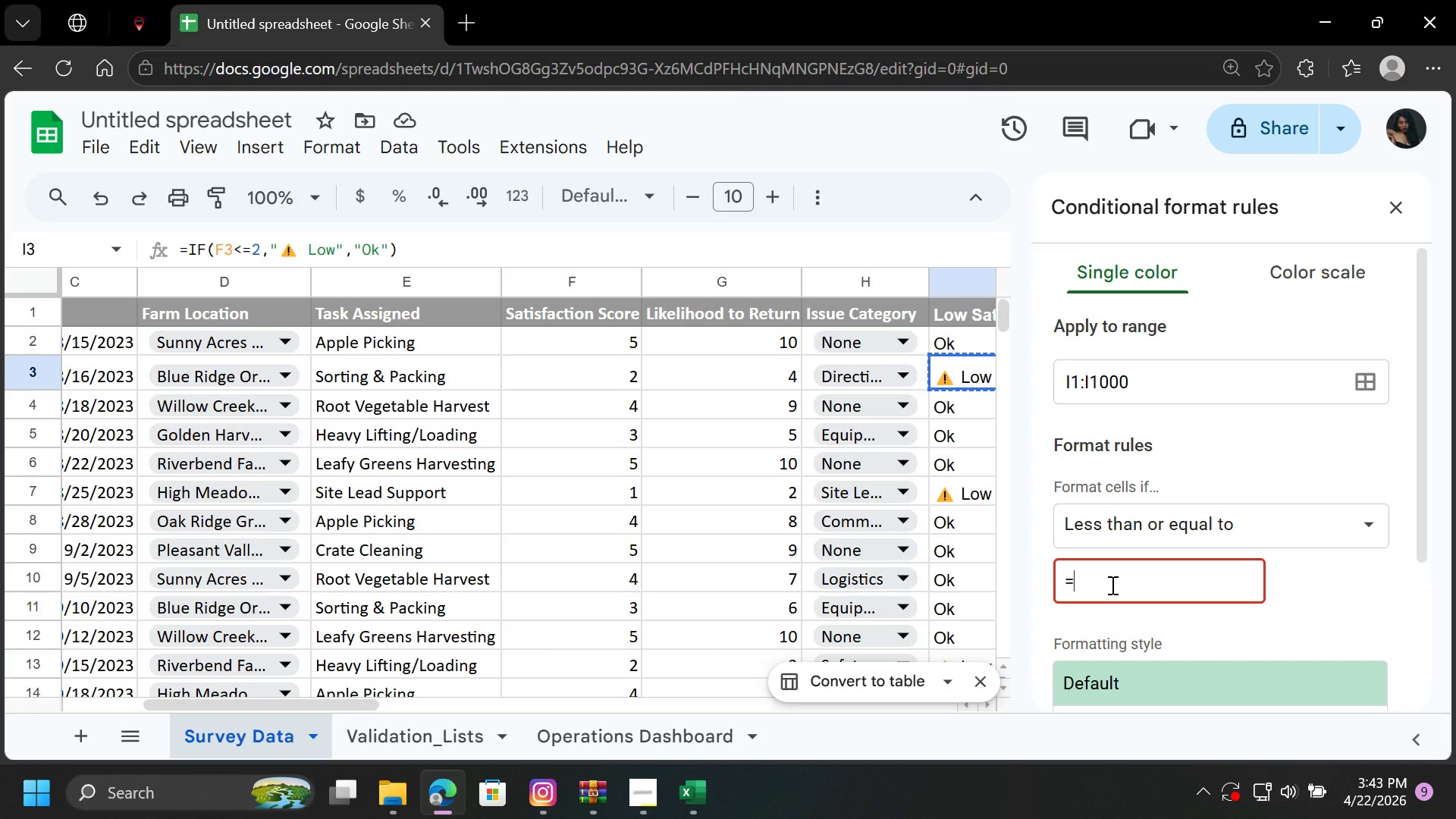 
key(Shift+V)
 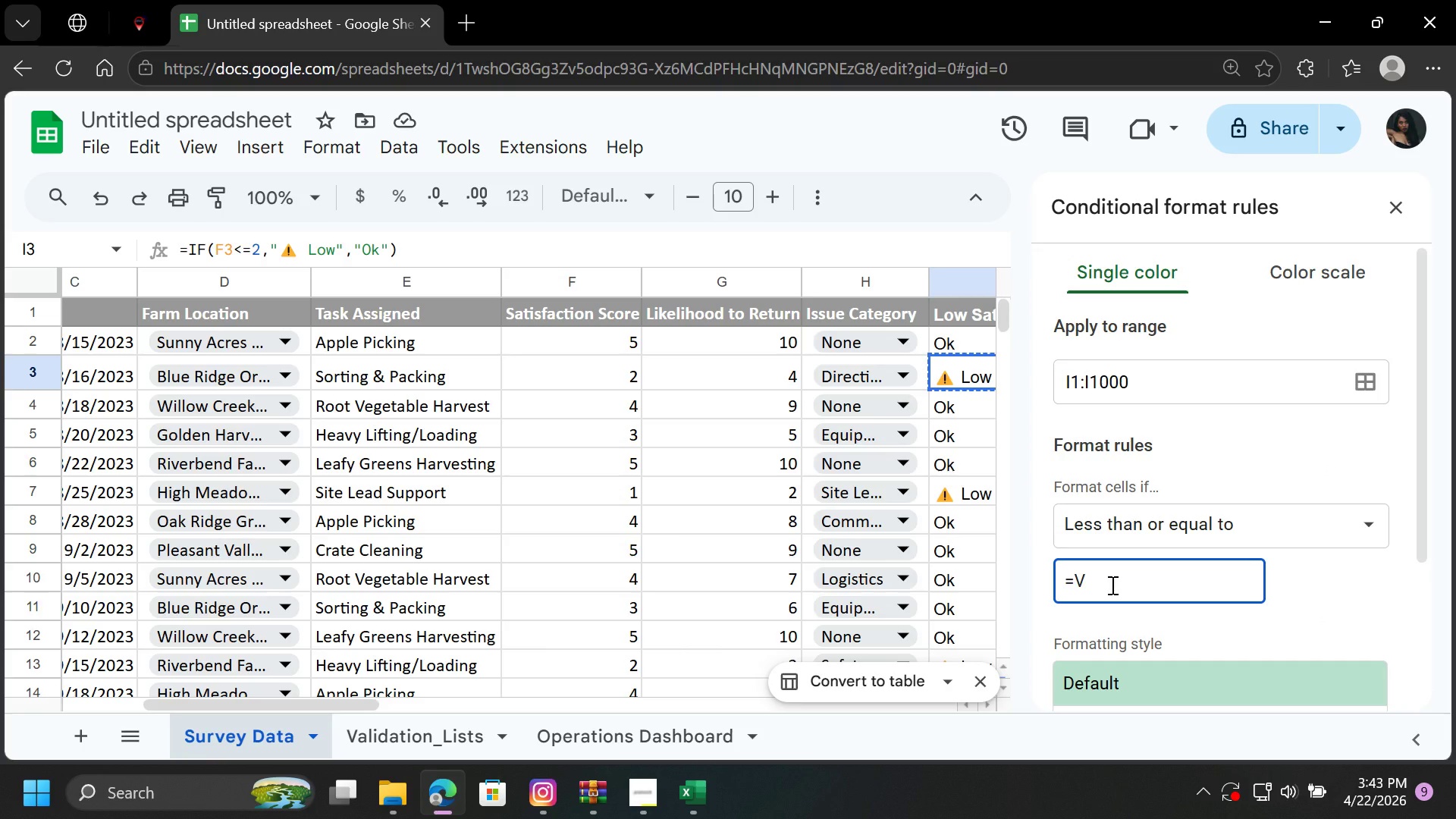 
wait(5.25)
 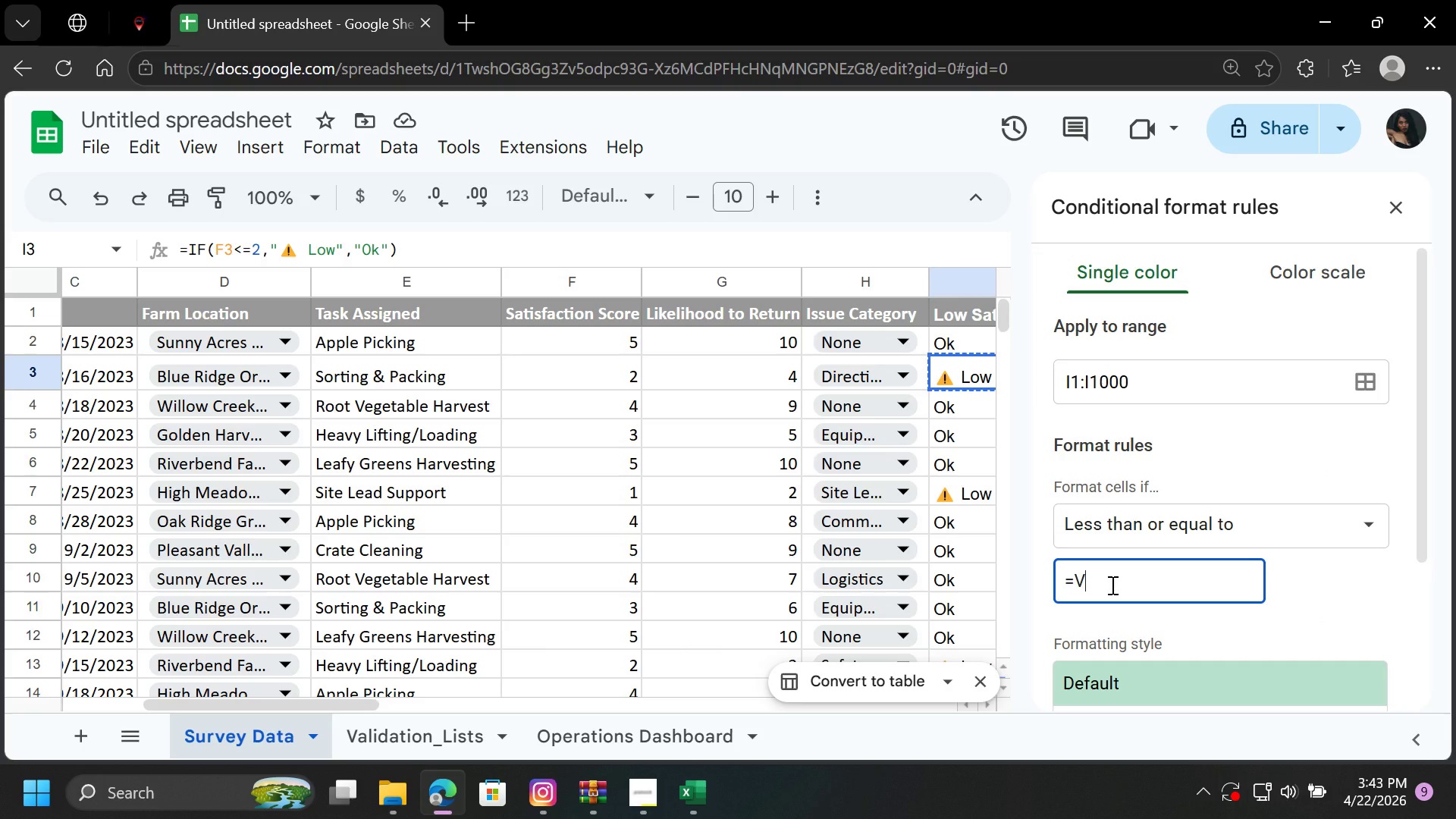 
key(Backspace)
 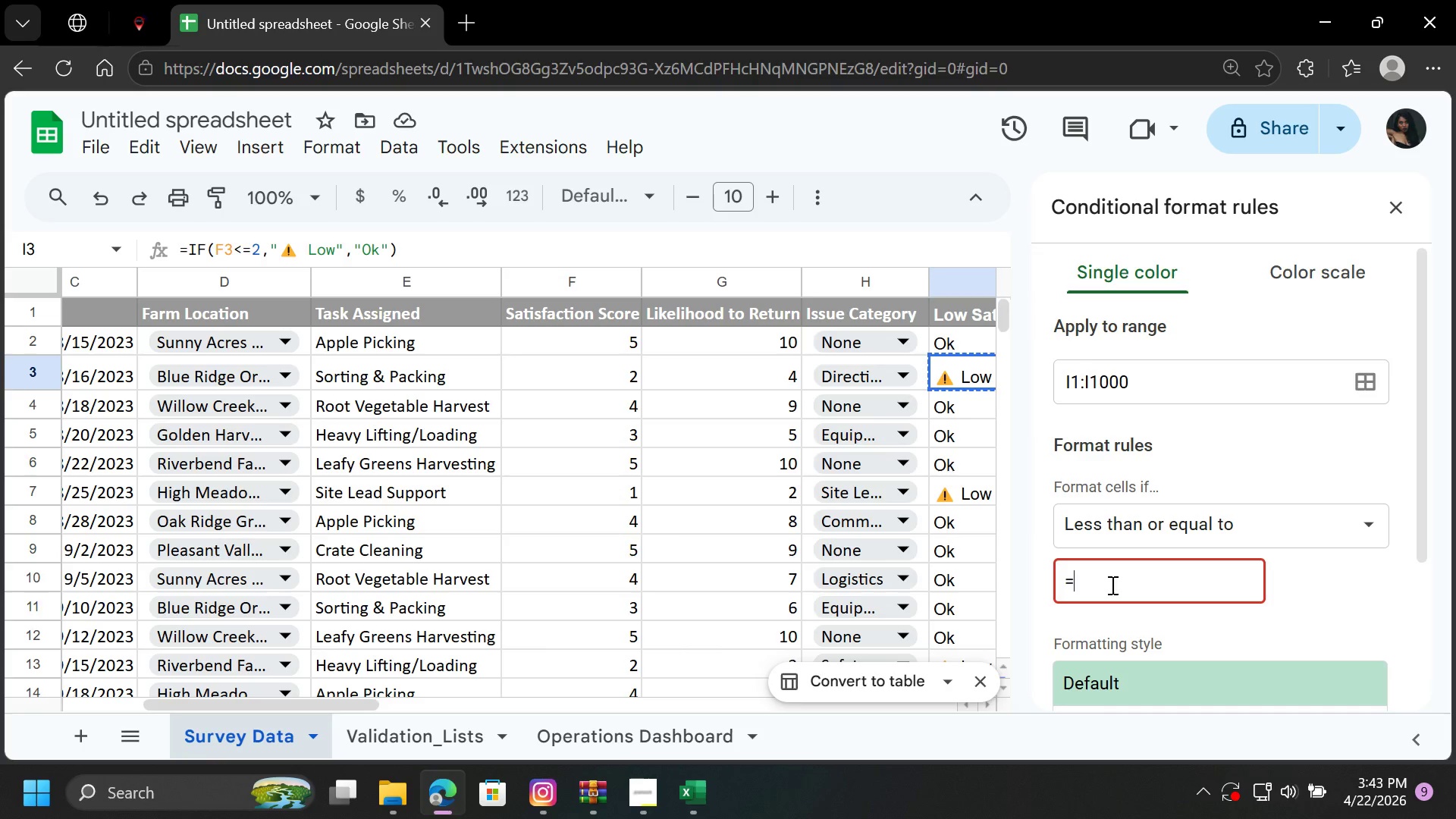 
wait(6.02)
 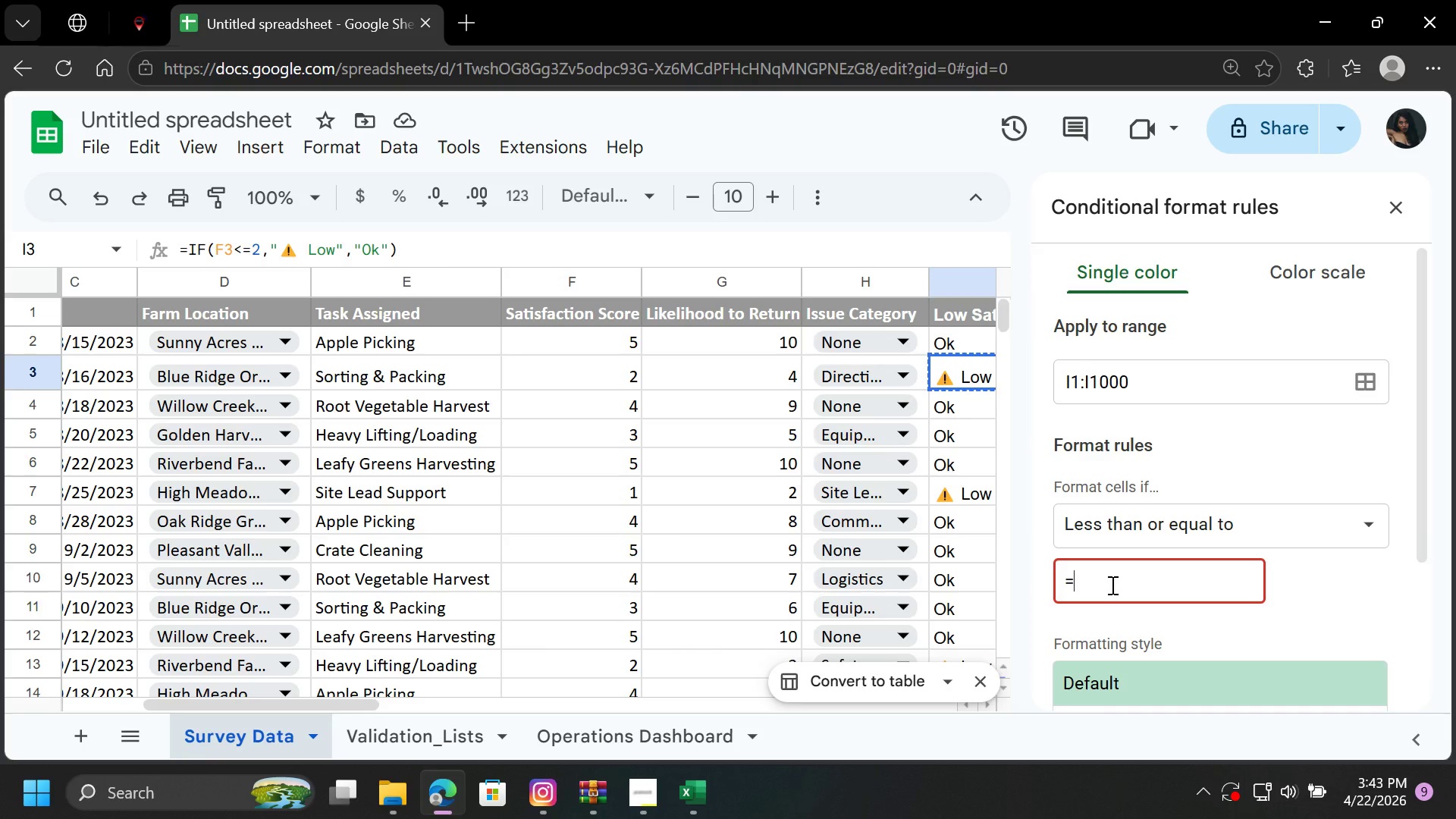 
left_click([955, 374])
 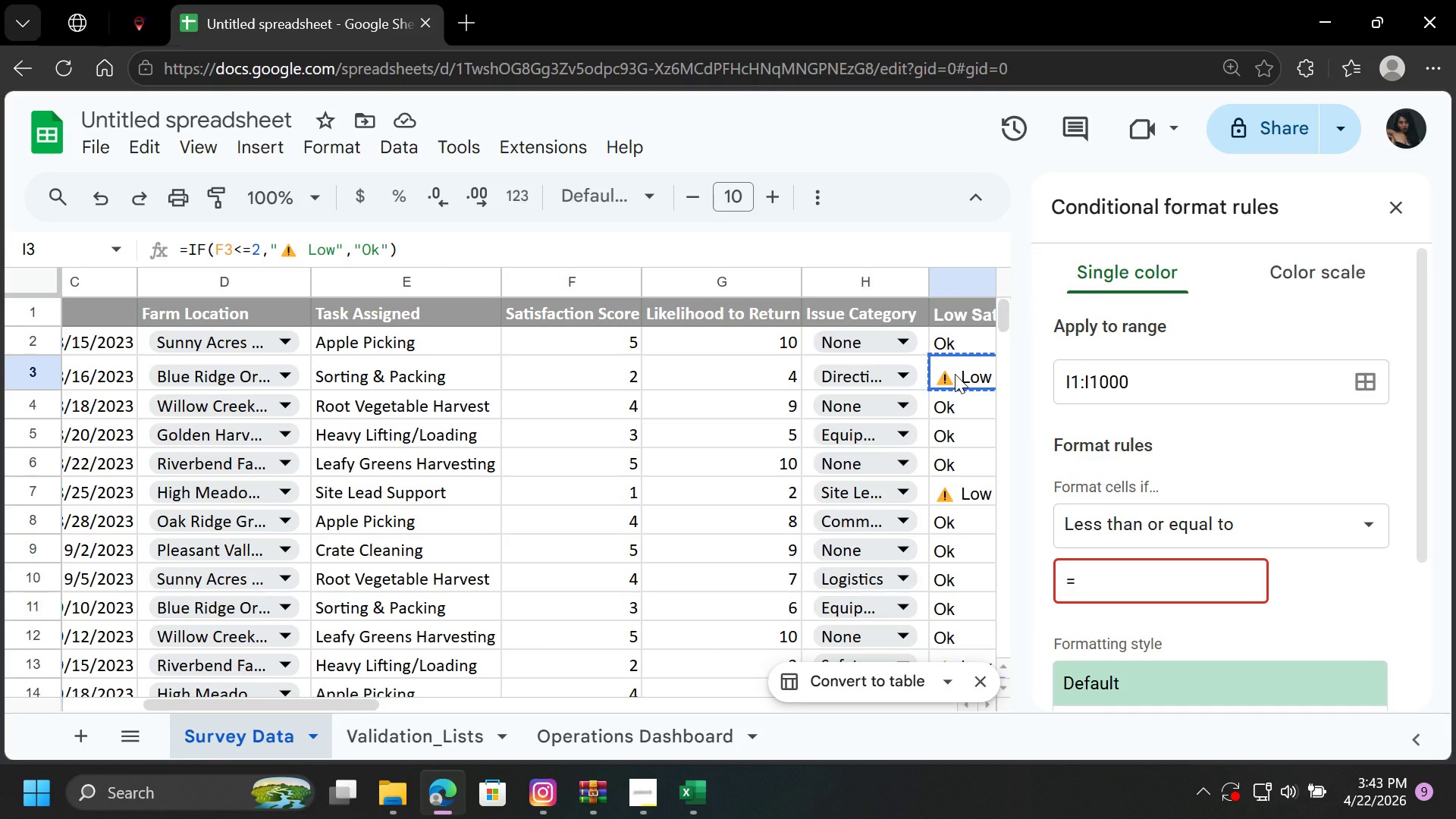 
right_click([955, 374])
 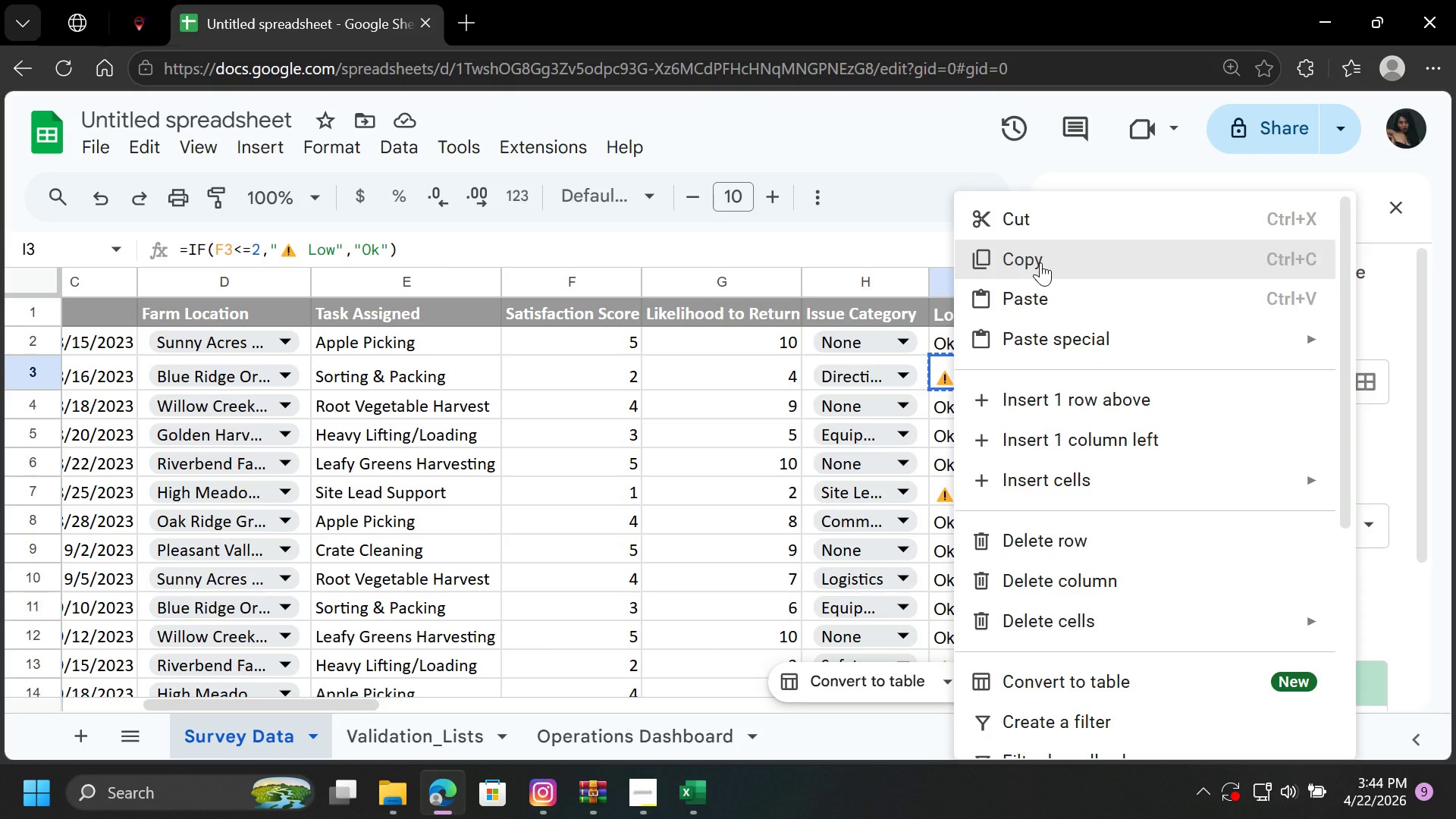 
left_click([1040, 262])
 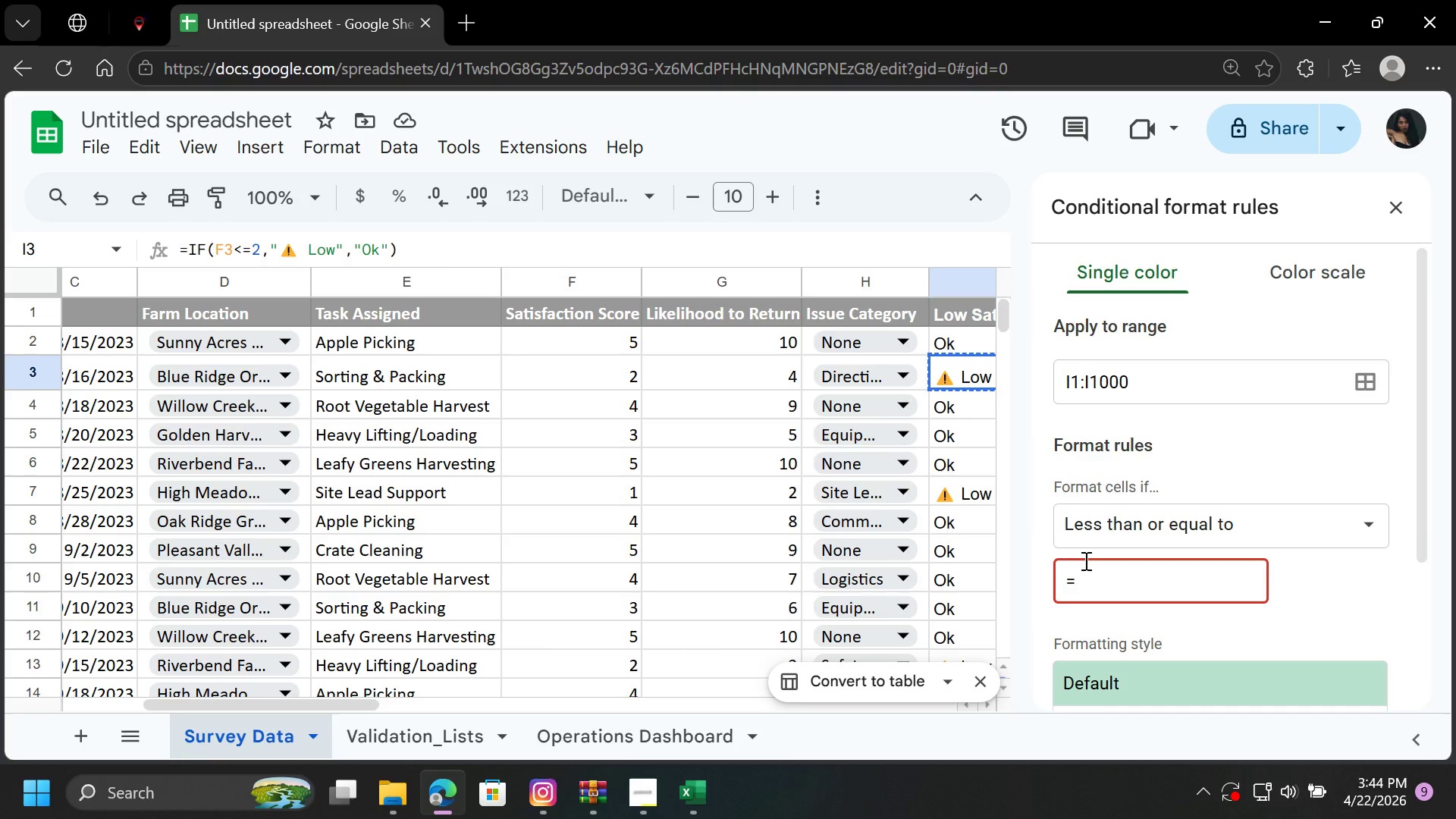 
left_click([1085, 568])
 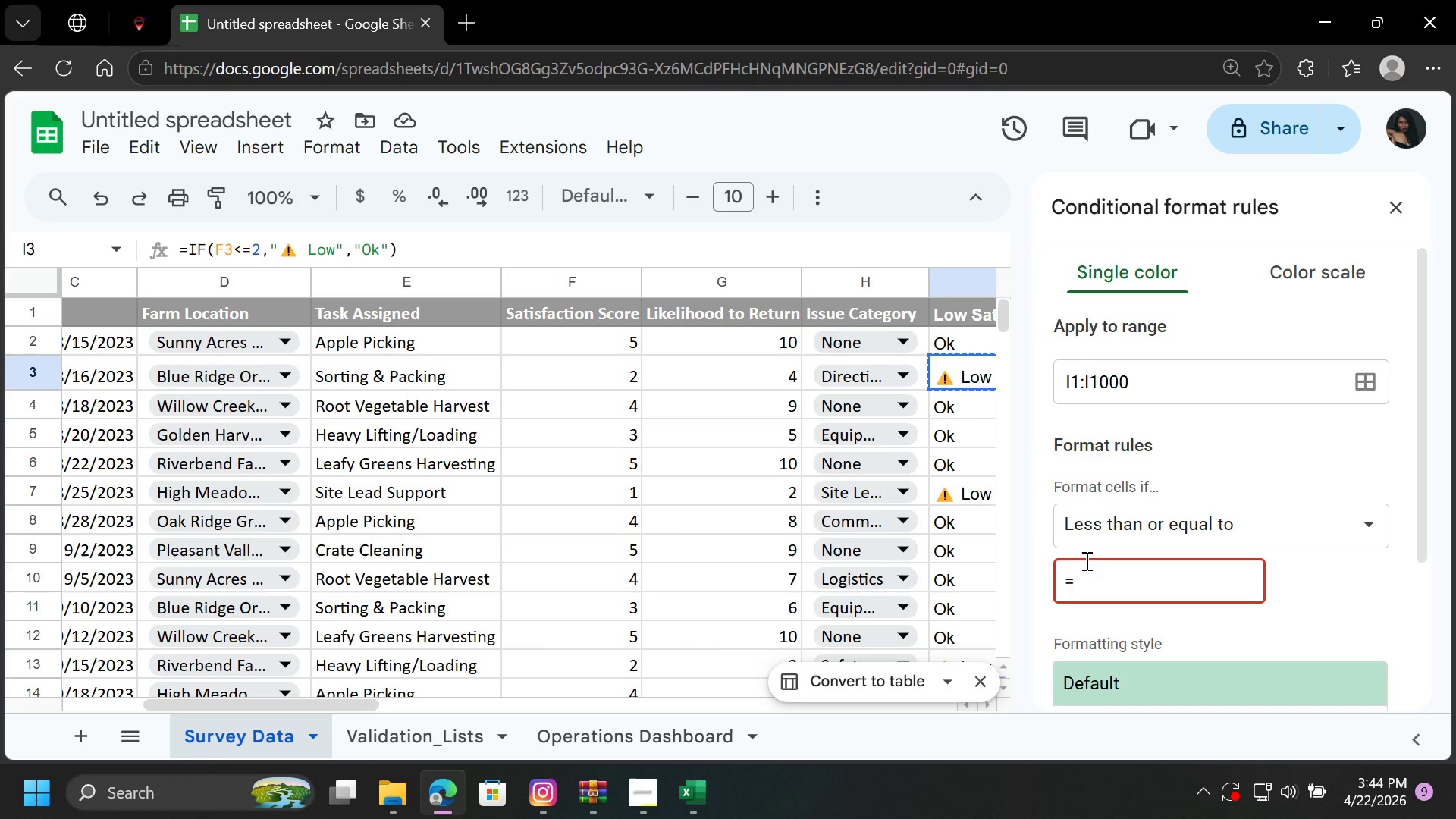 
key(Control+V)
 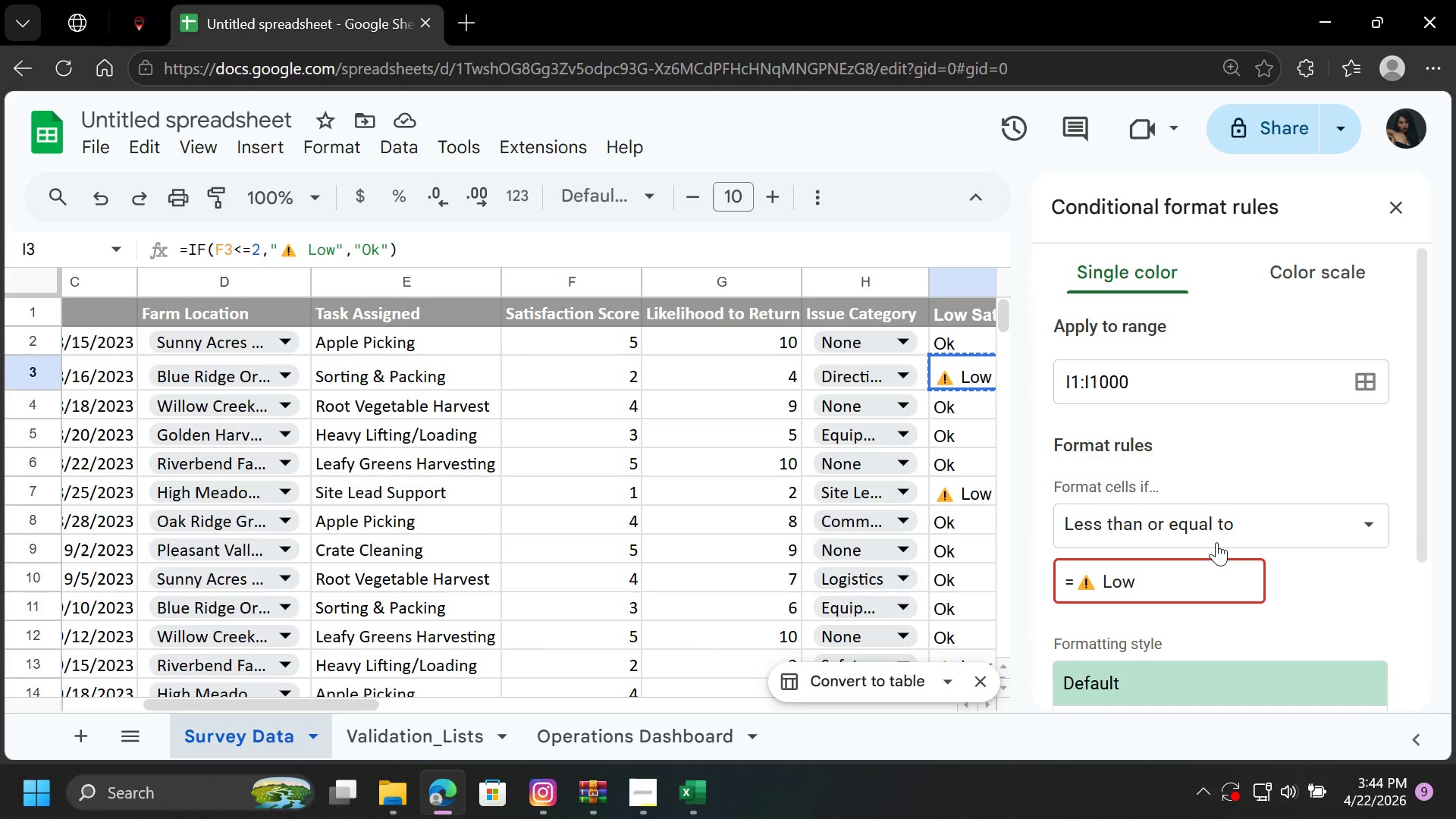 
type( or or)
key(Backspace)
key(Backspace)
type(OK)
key(Backspace)
type(k)
 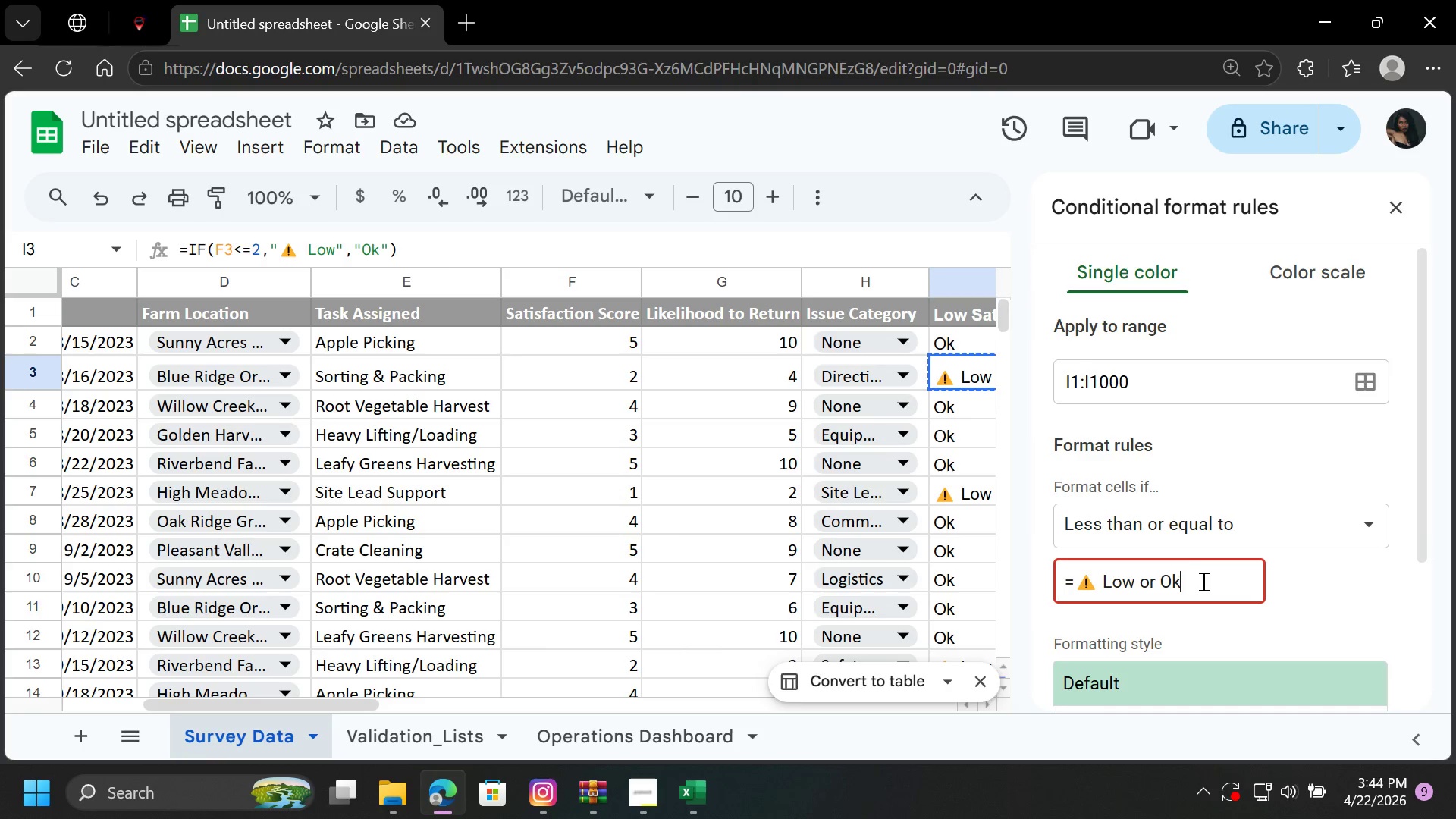 
type(())
 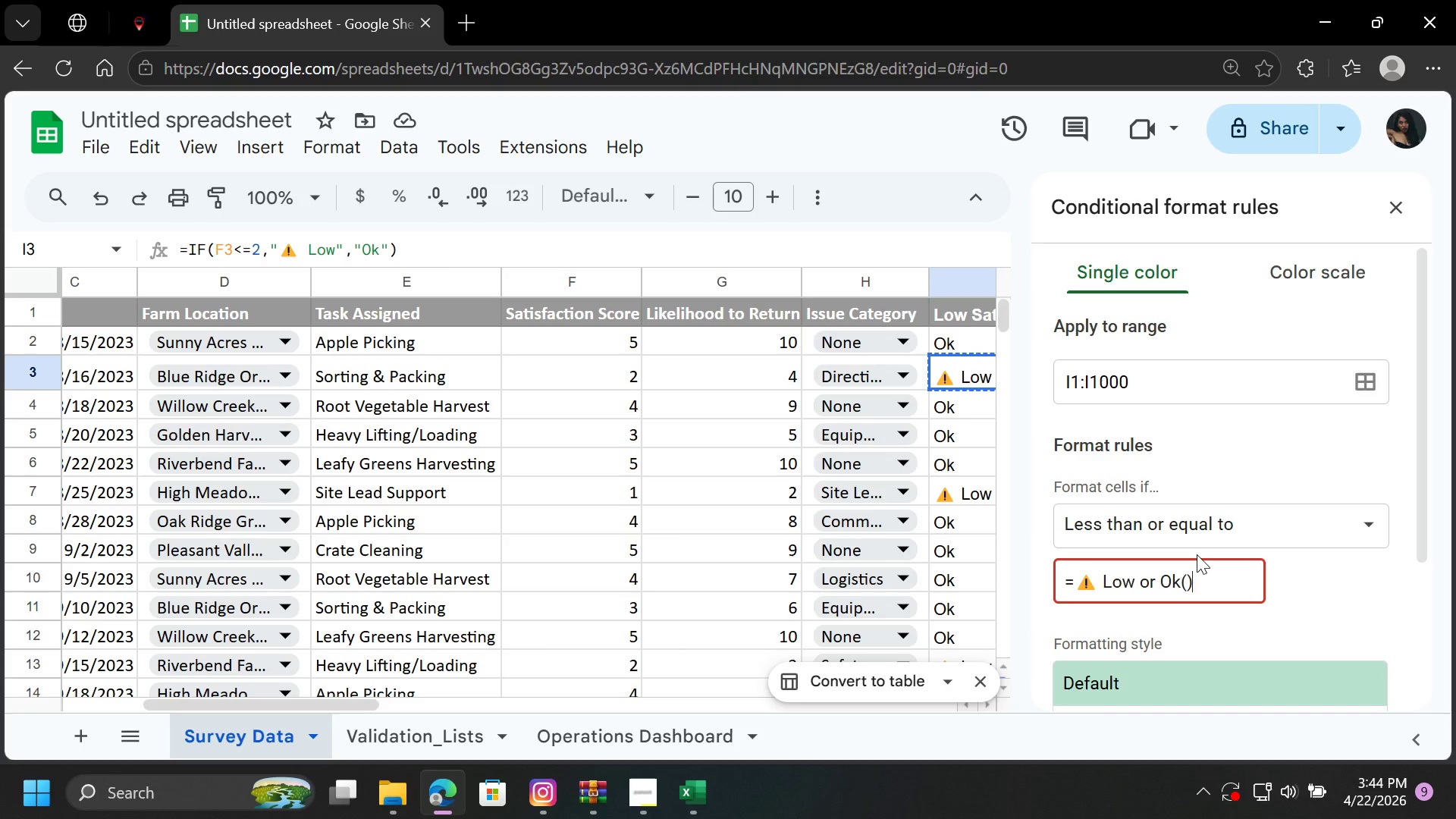 
key(Enter)
 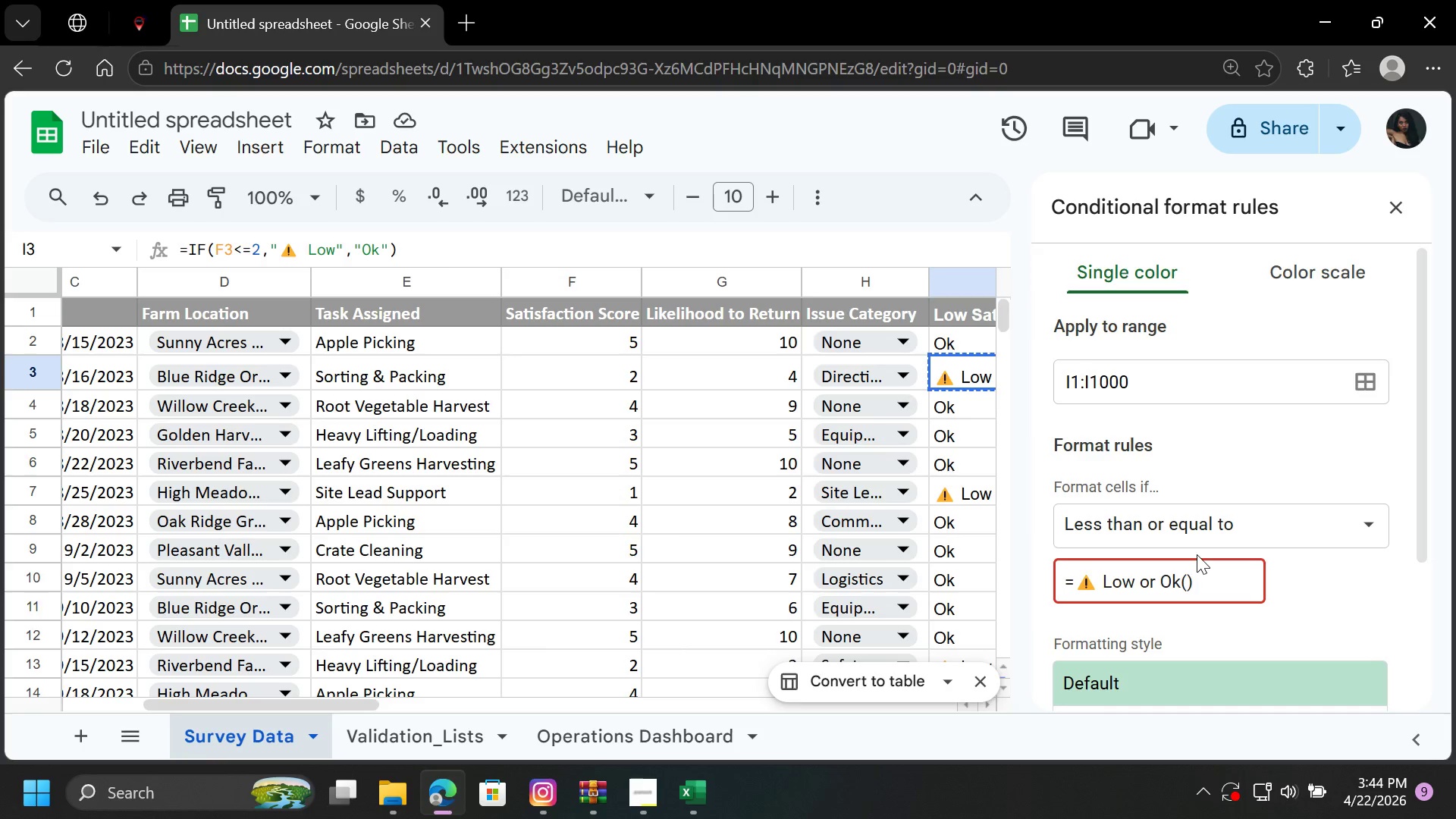 
key(Enter)
 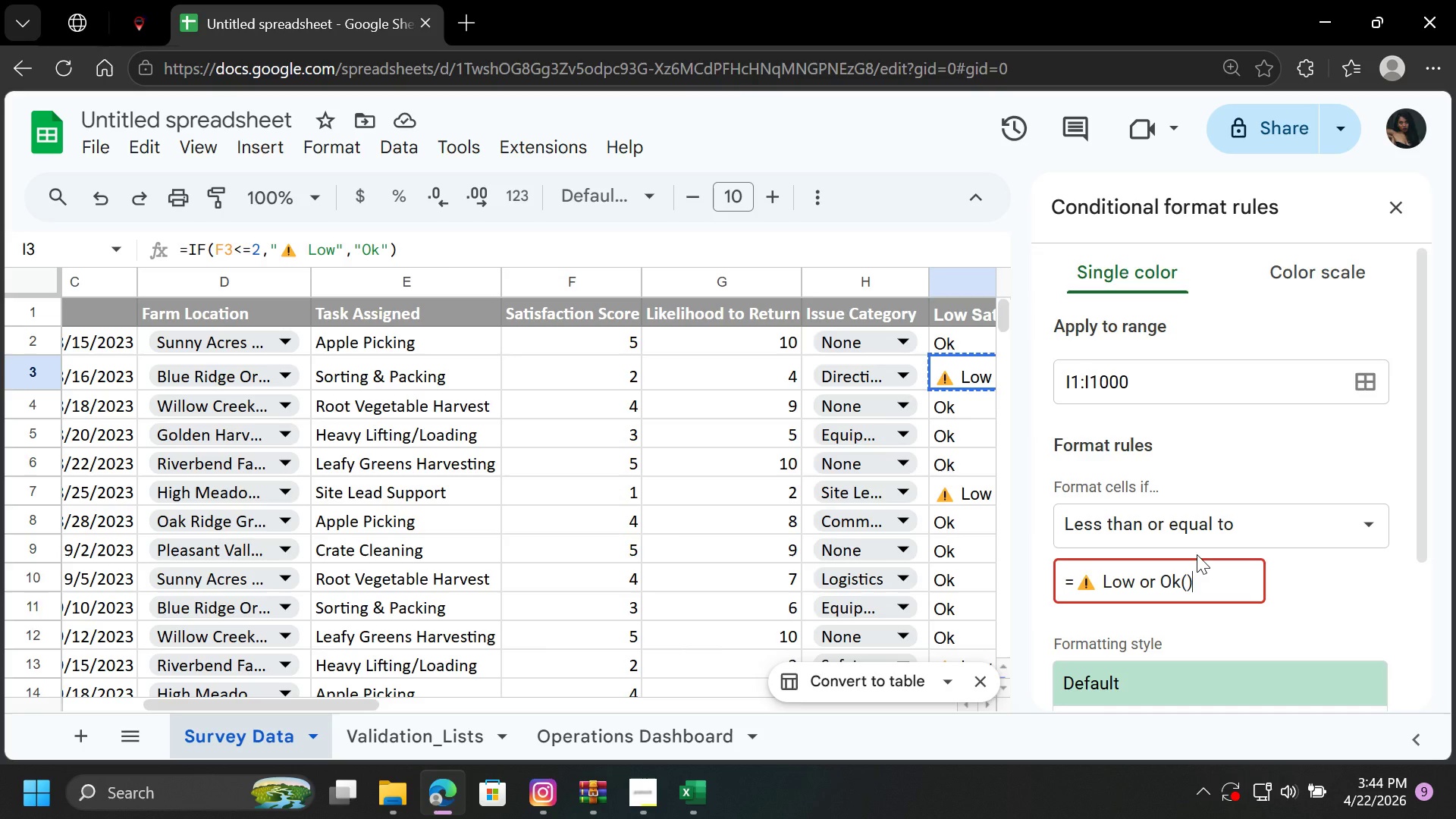 
key(Enter)
 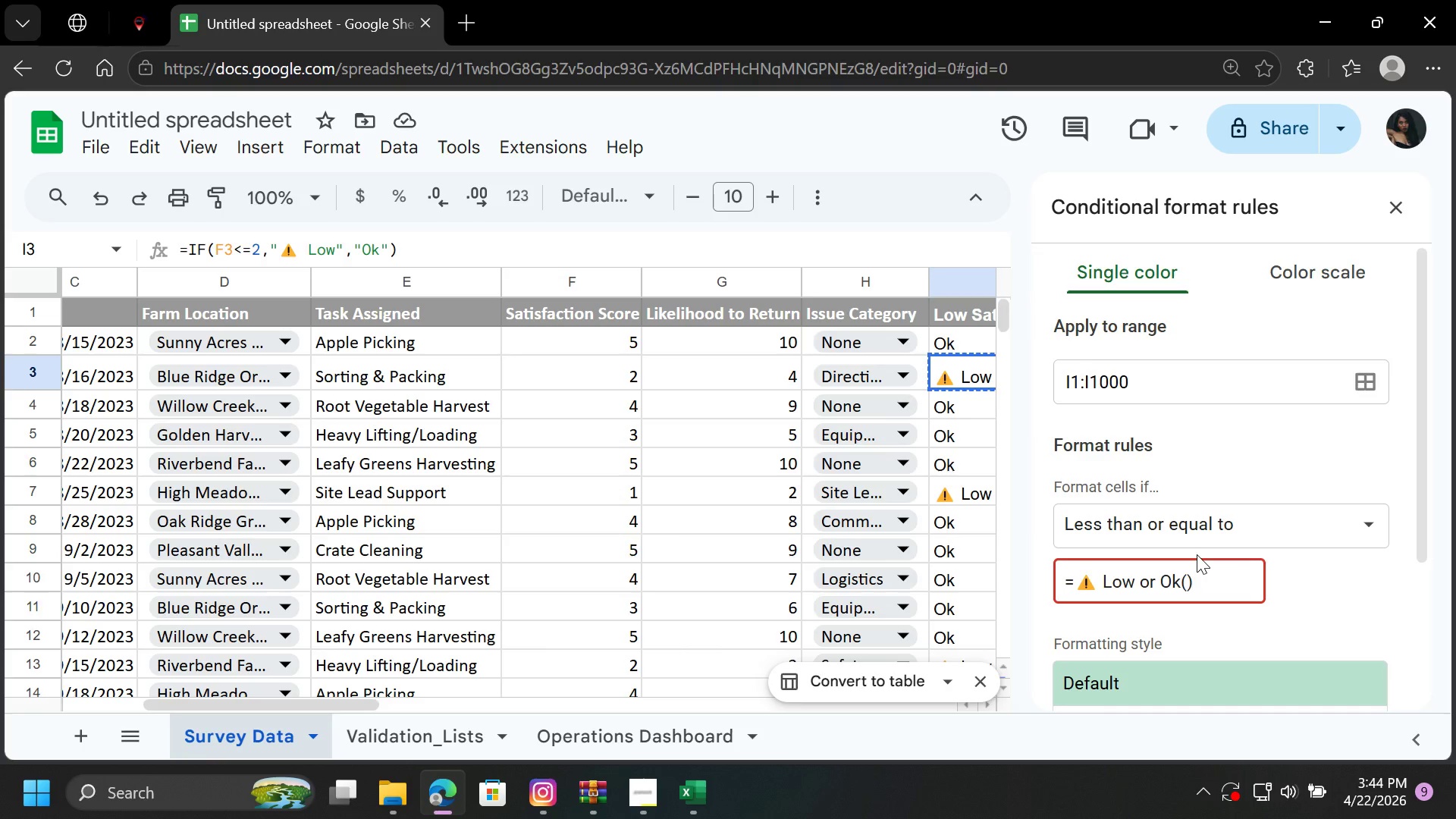 
key(Backspace)
 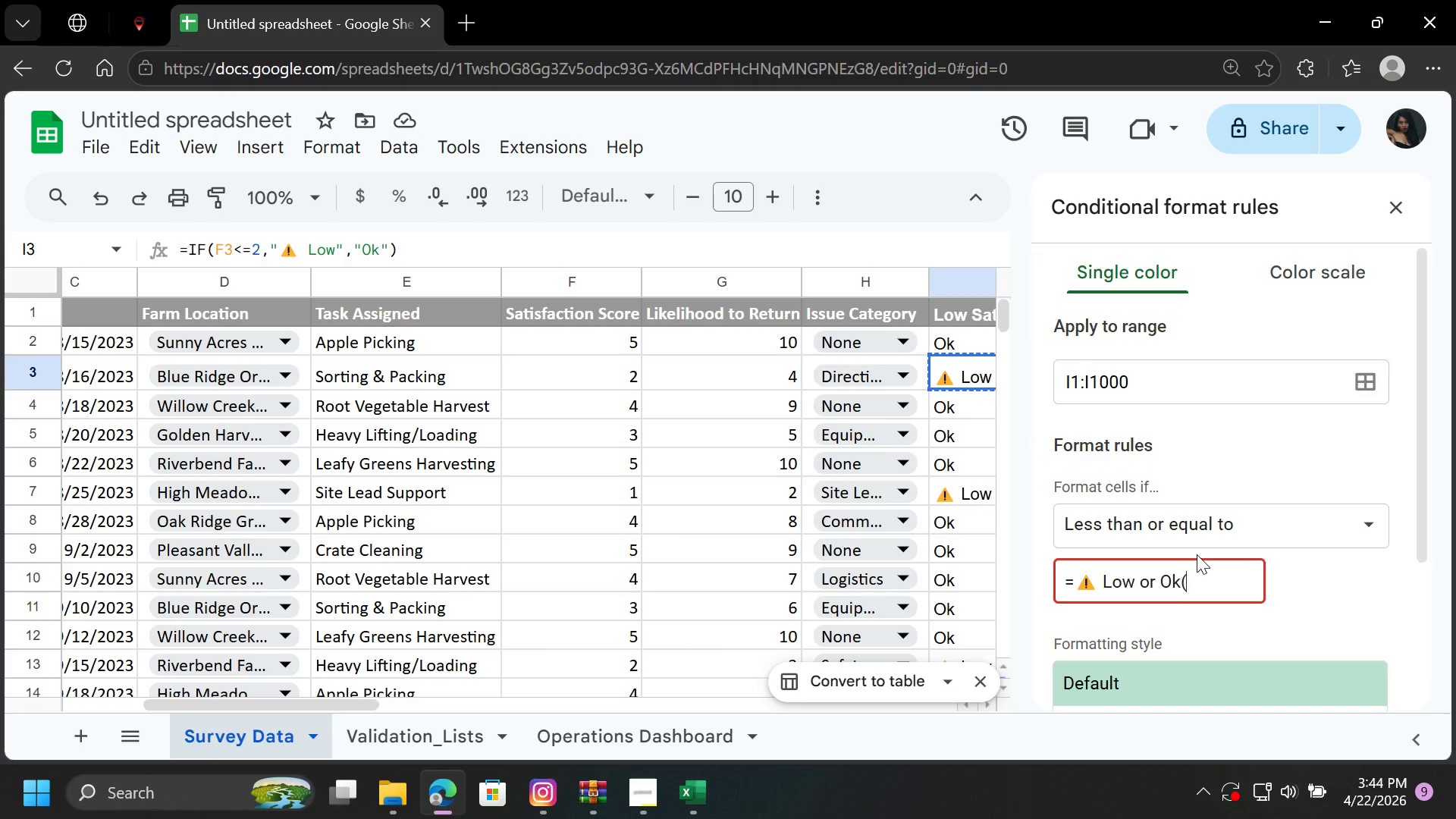 
key(Backspace)
 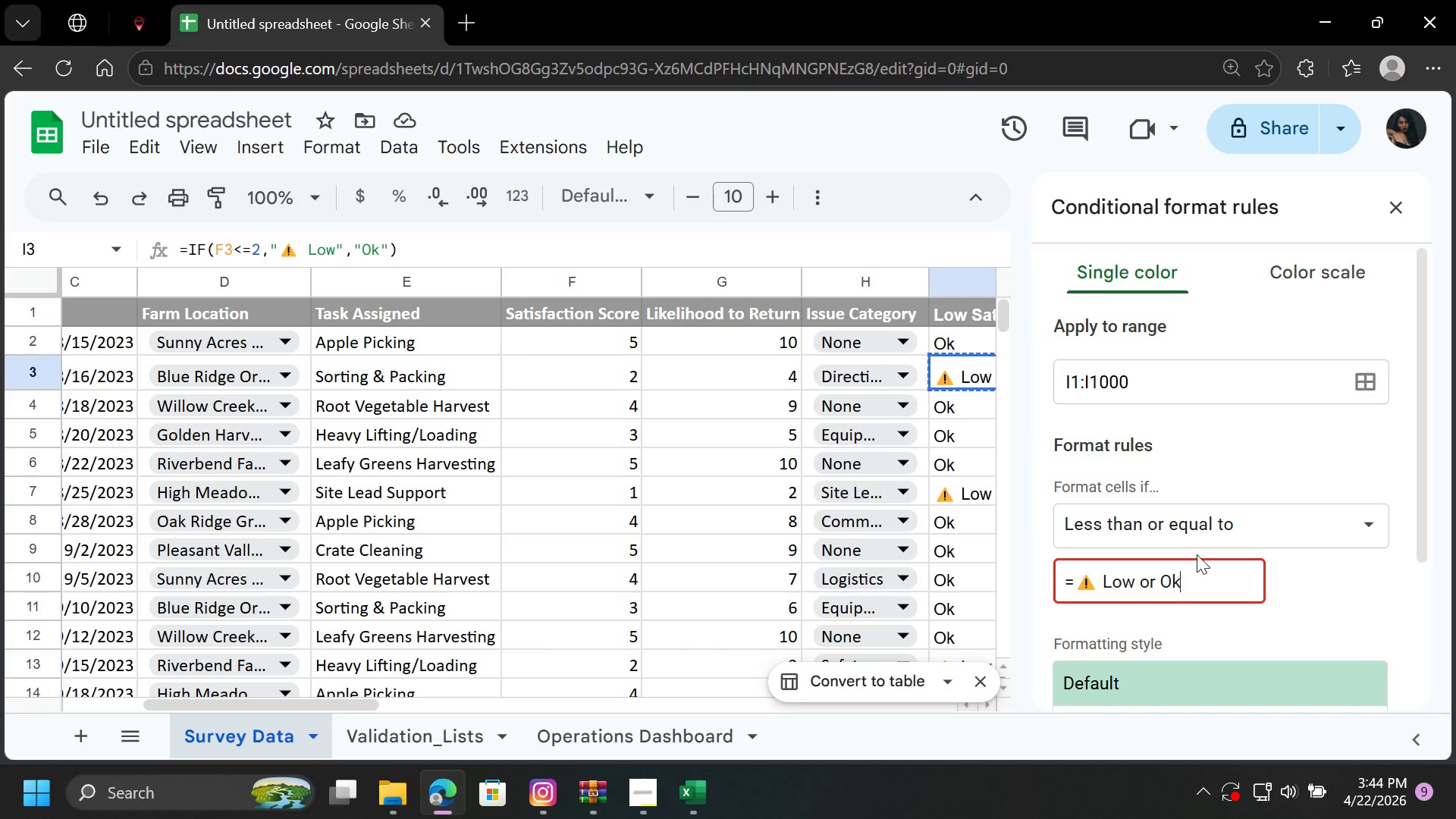 
key(Backspace)
 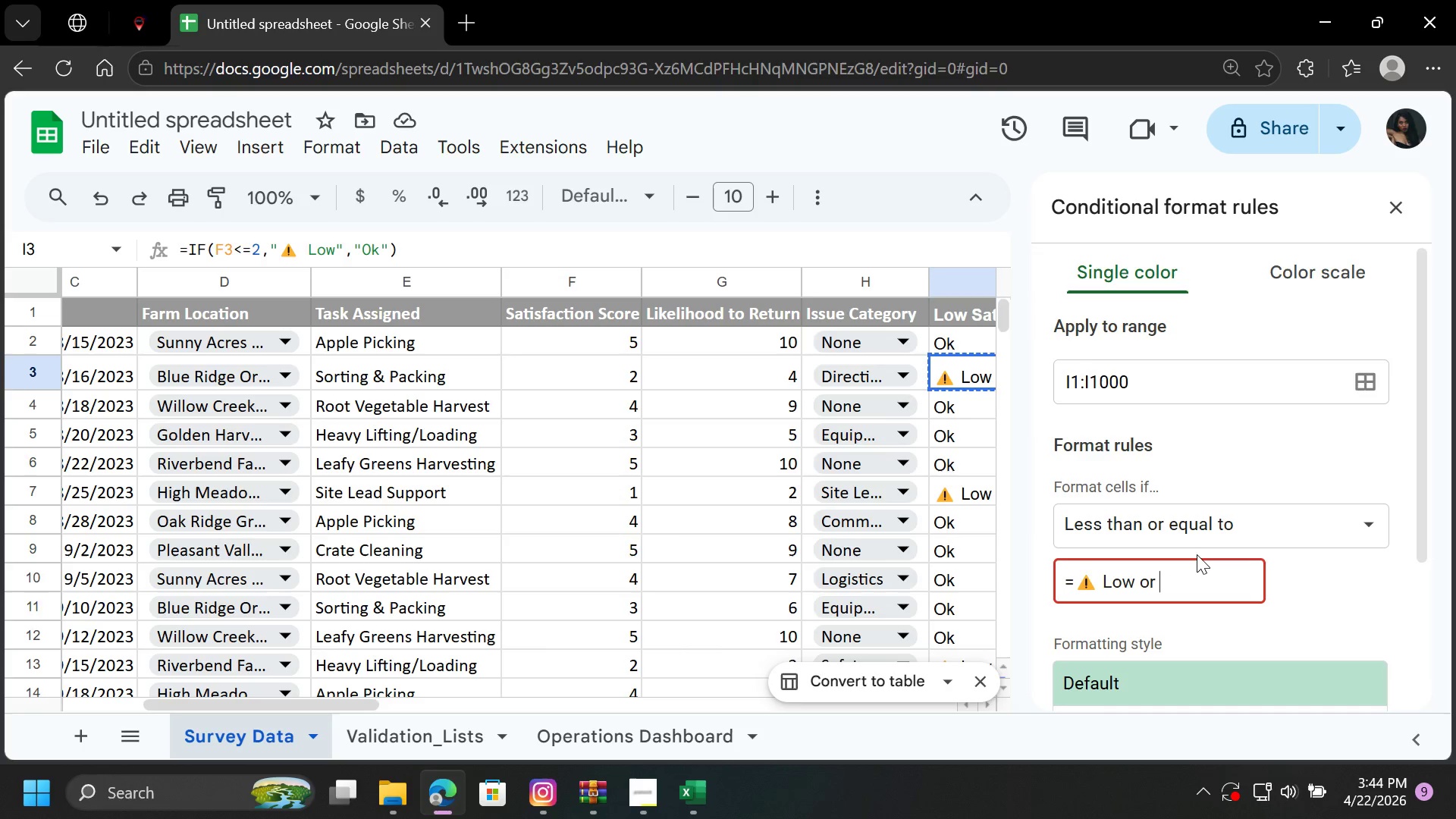 
hold_key(key=Backspace, duration=0.89)
 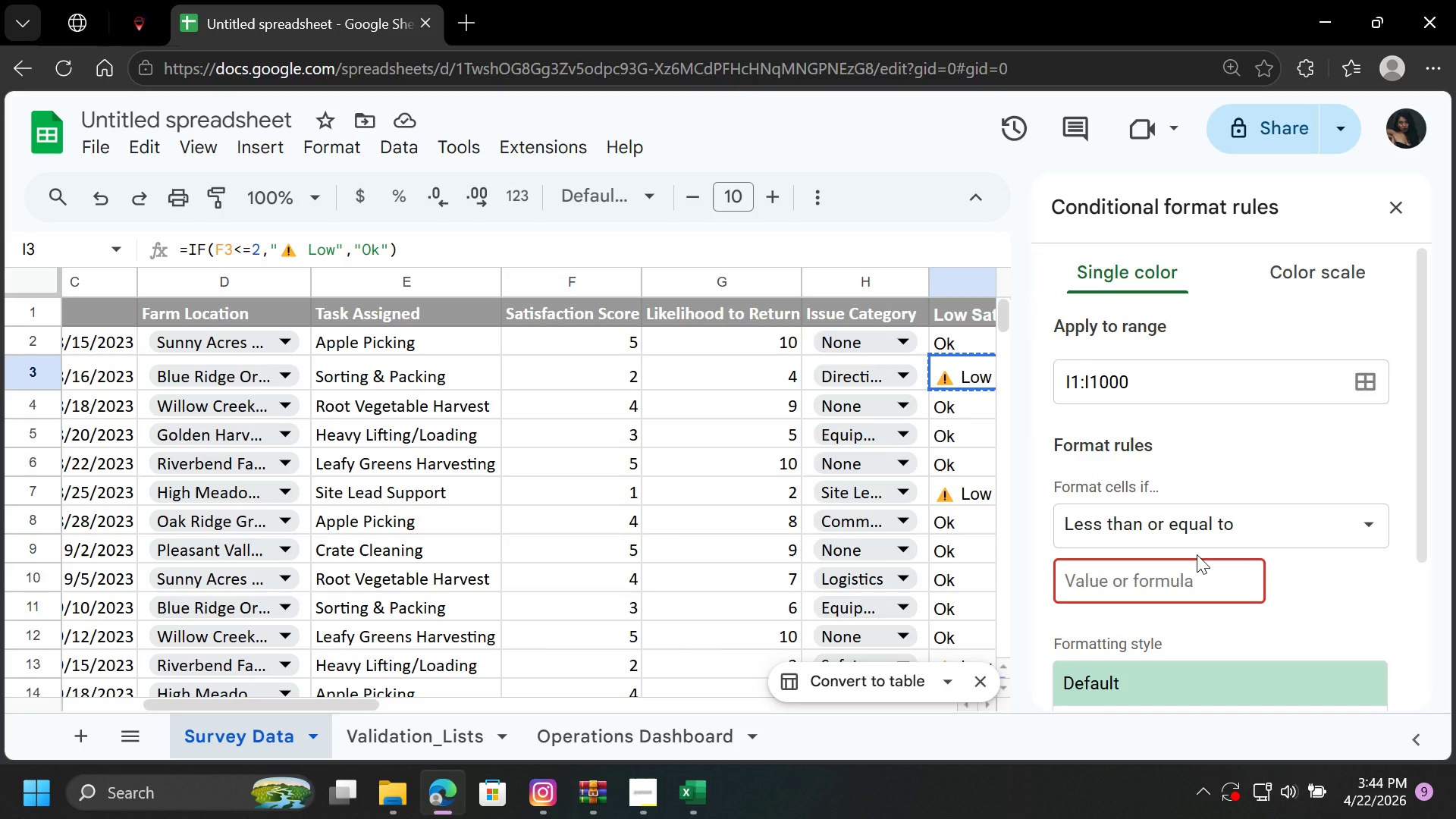 
hold_key(key=Backspace, duration=14.23)
 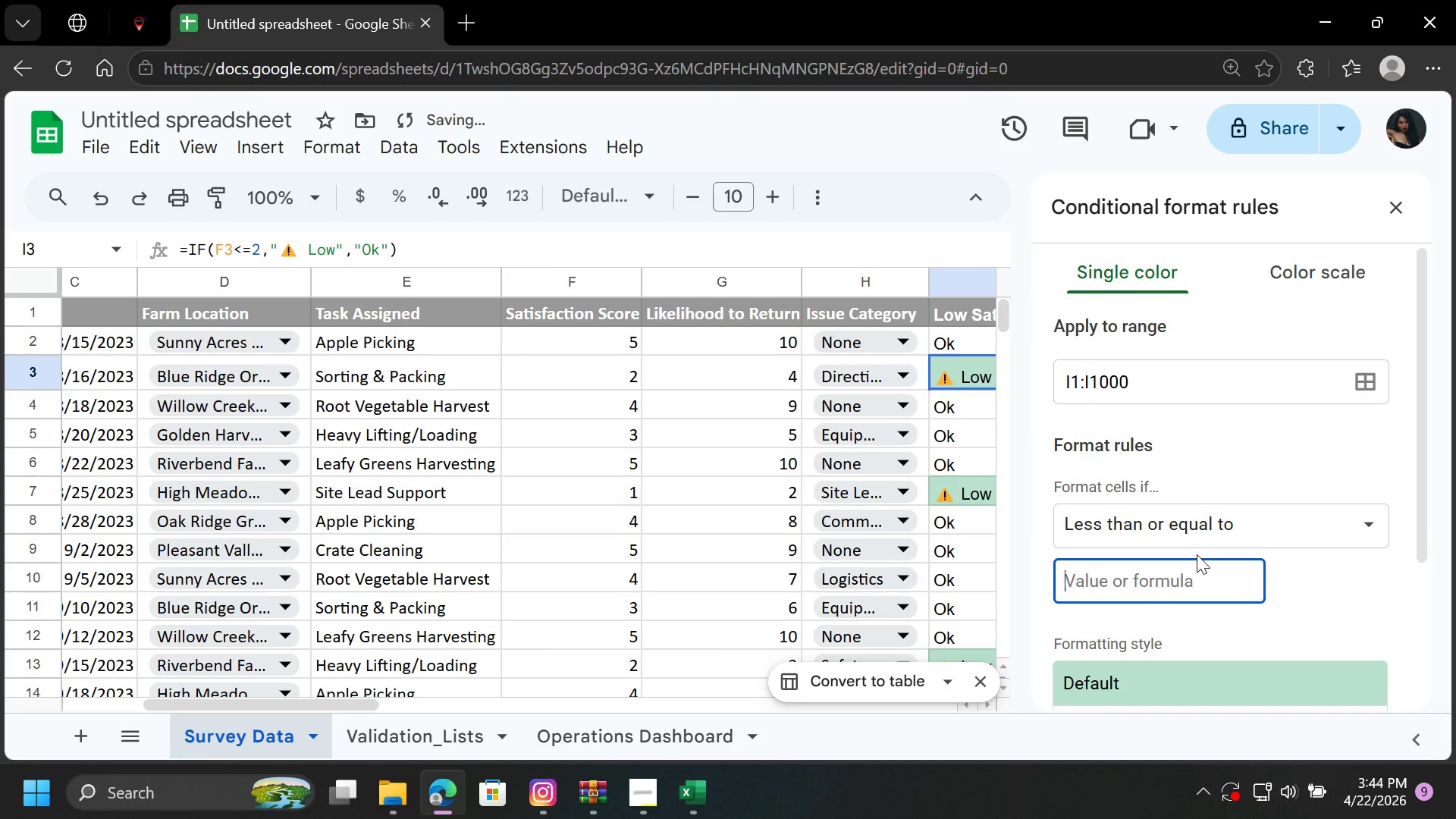 
type(low)
key(Backspace)
key(Backspace)
type(Low )
 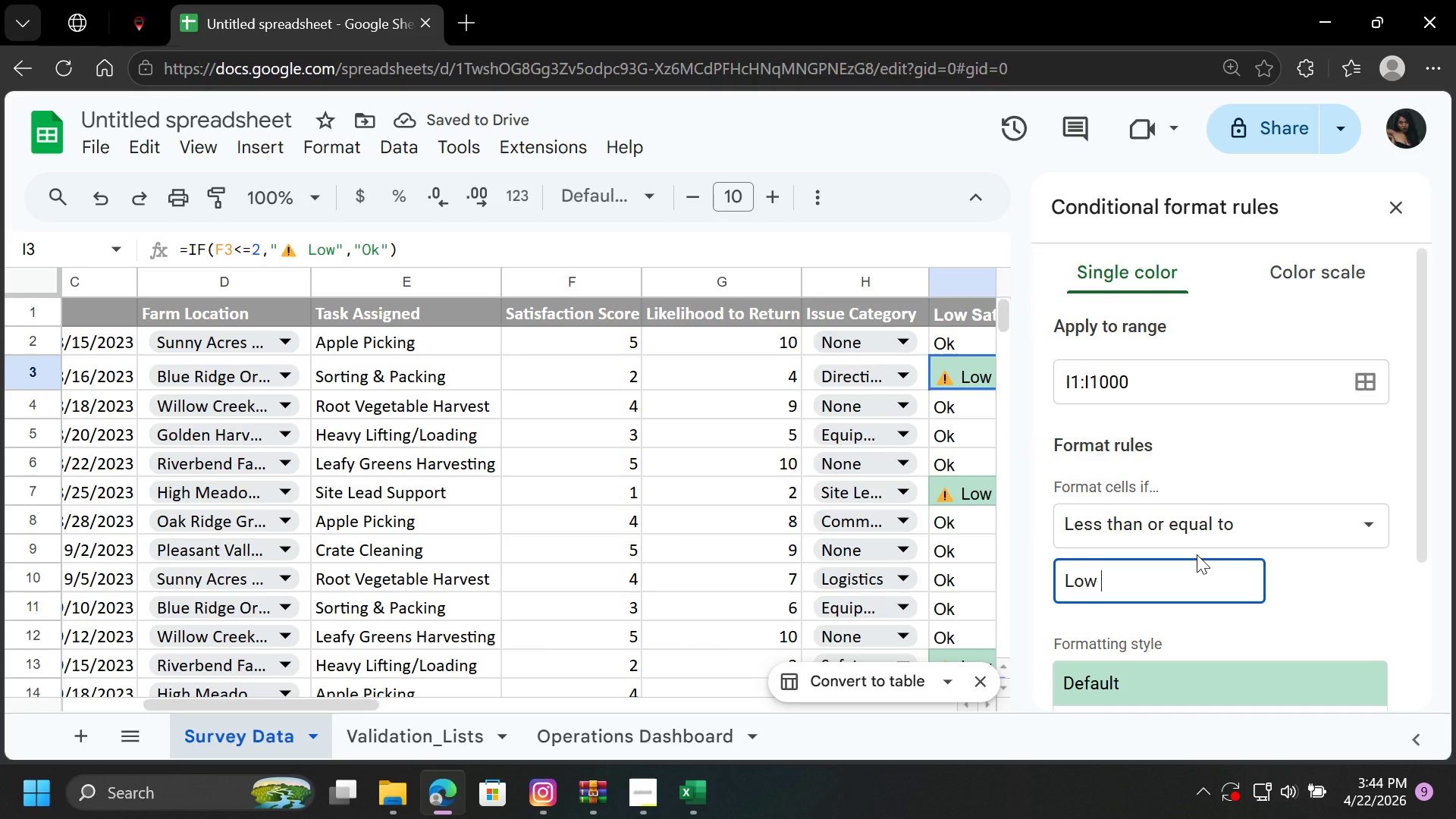 
type(or OK)
 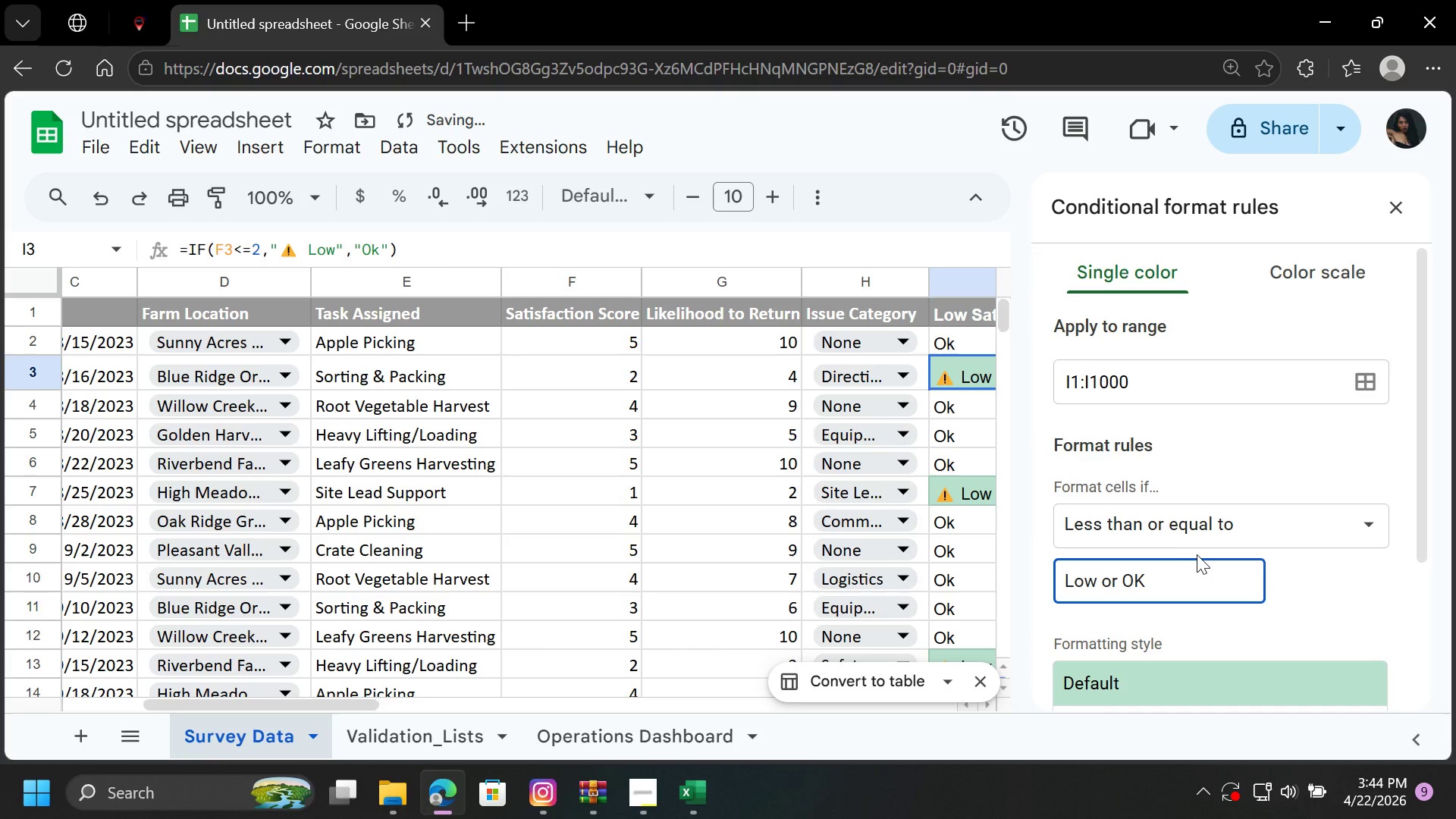 
scroll: coordinate [1182, 645], scroll_direction: down, amount: 1.0
 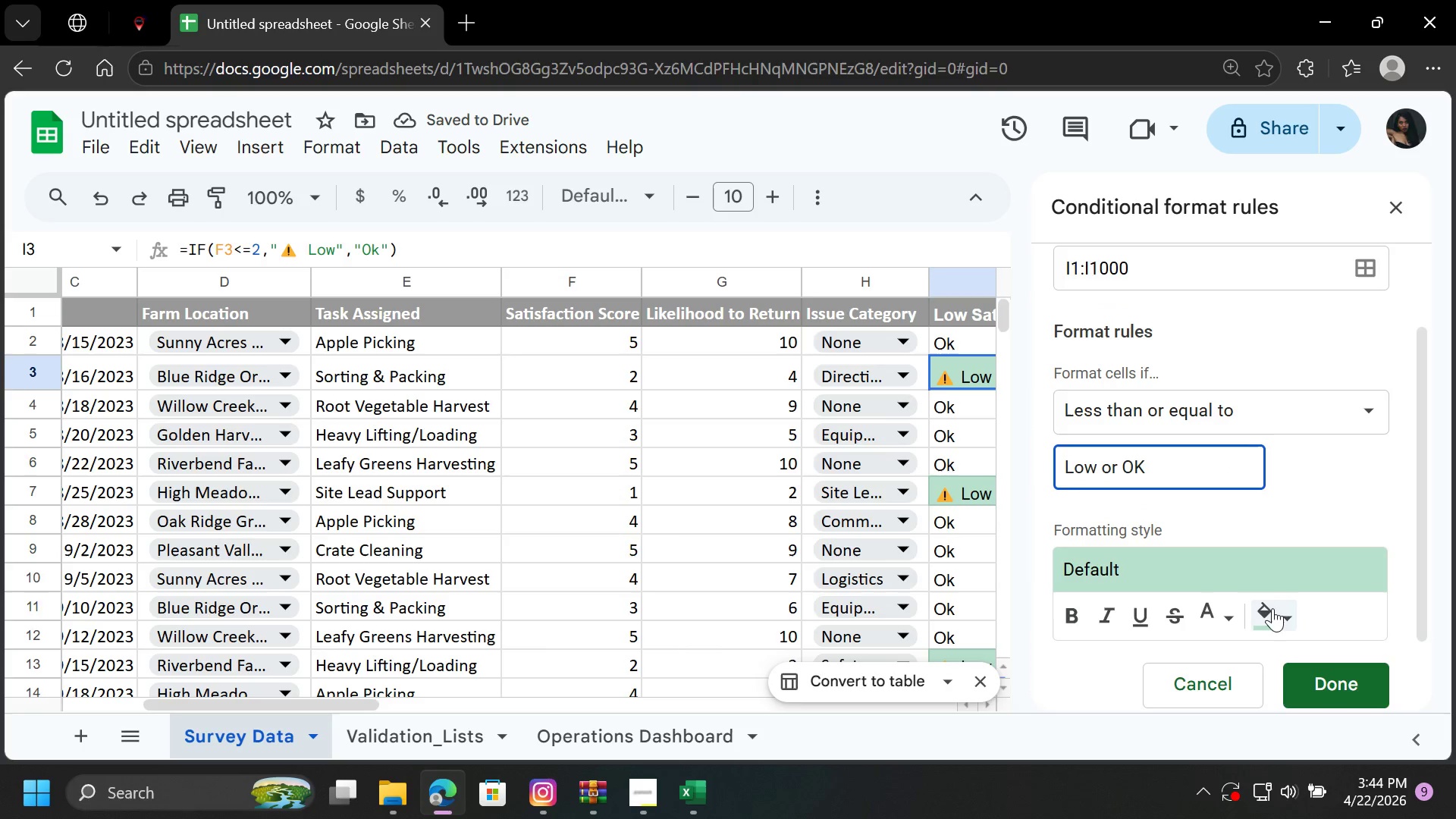 
left_click([1276, 618])
 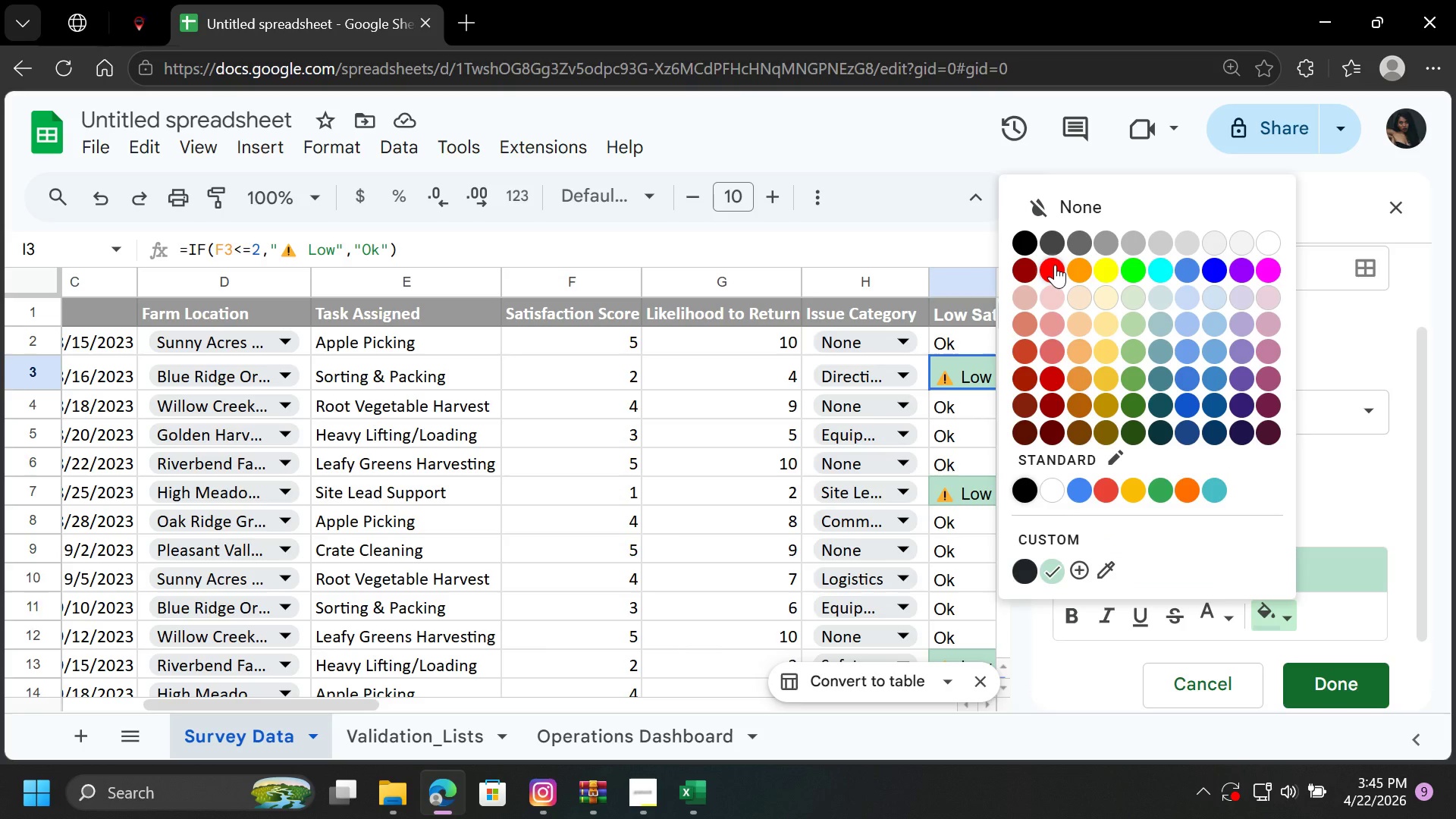 
left_click([1055, 265])
 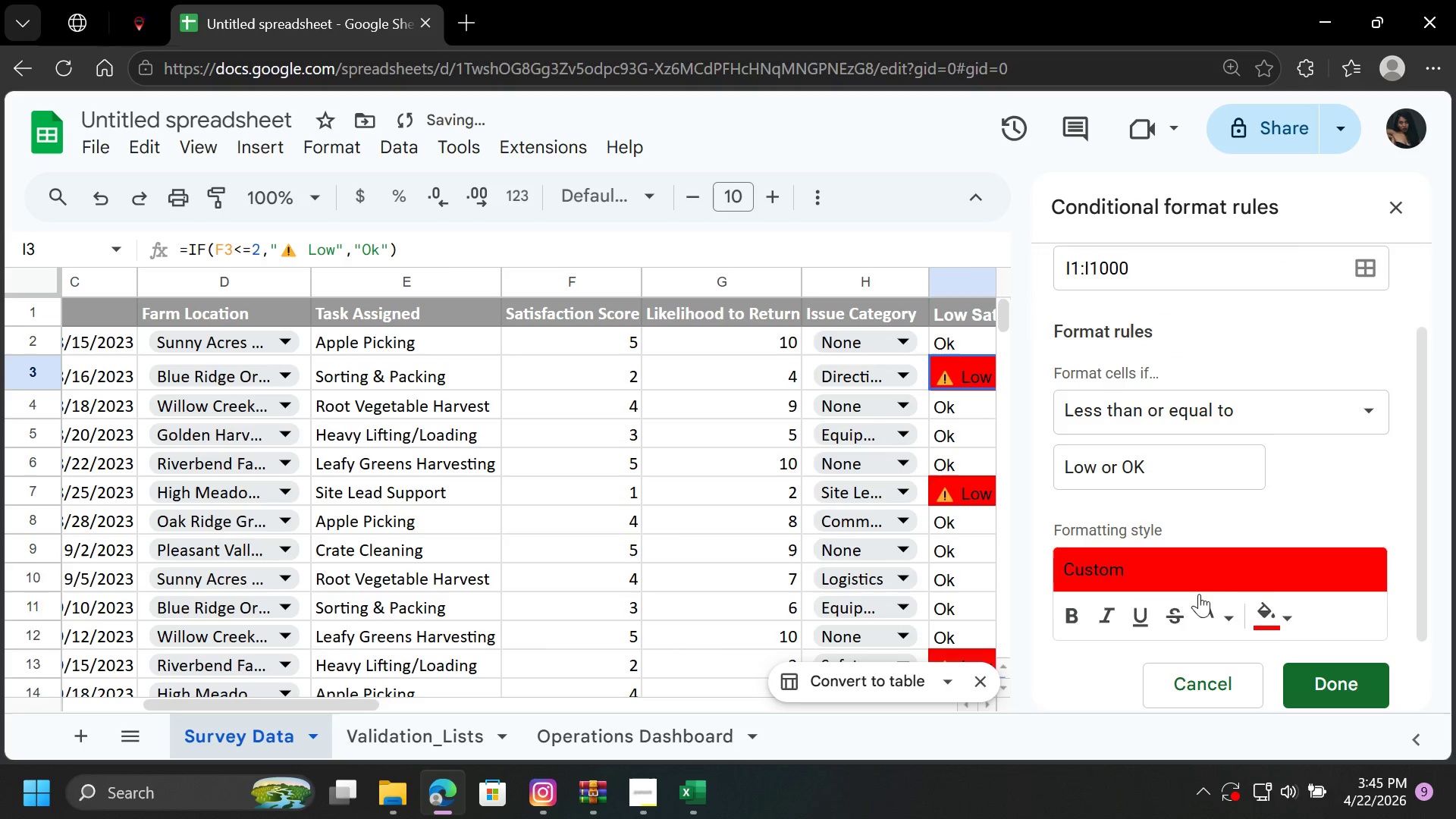 
left_click([1207, 615])
 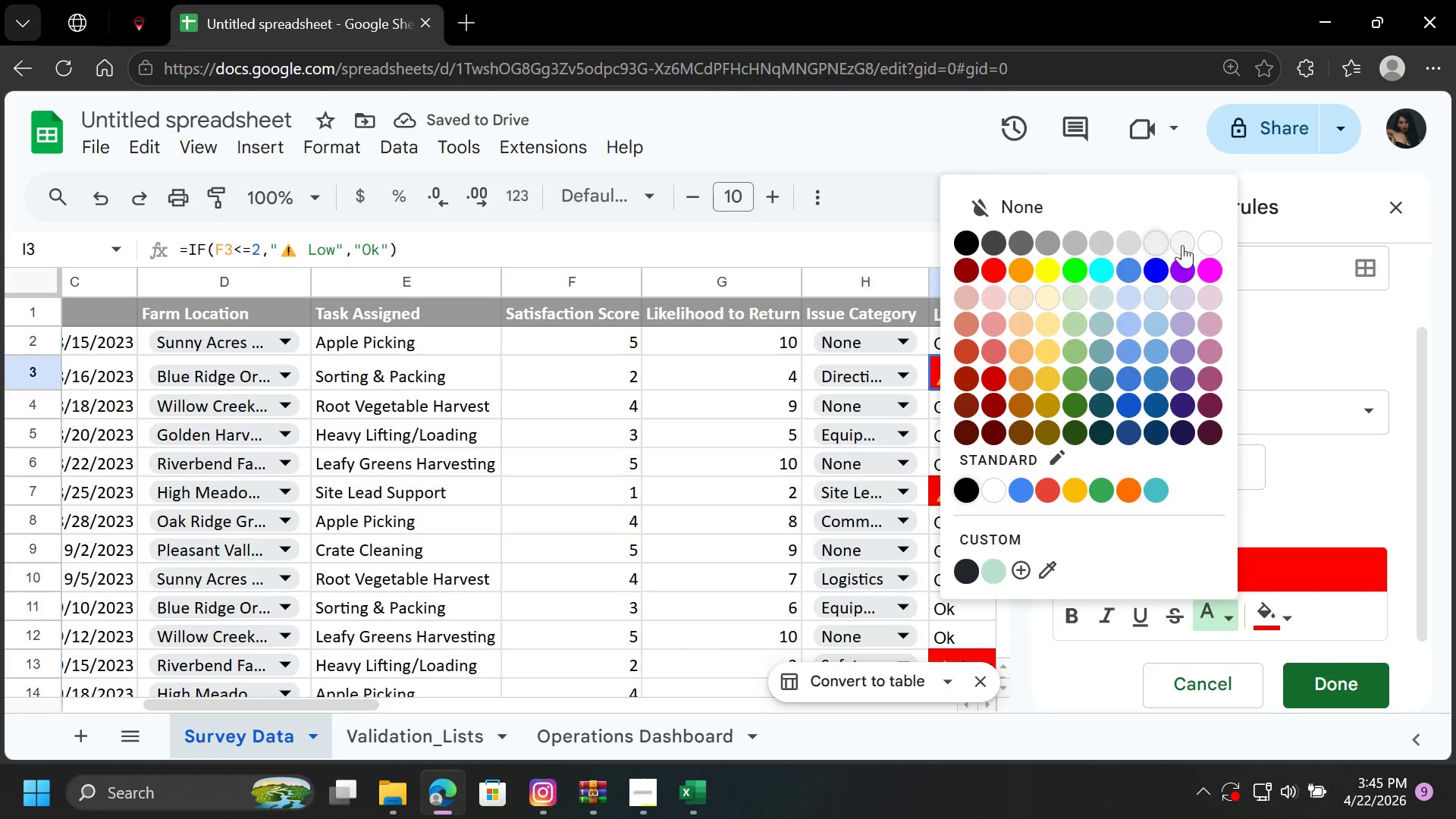 
left_click([1212, 237])
 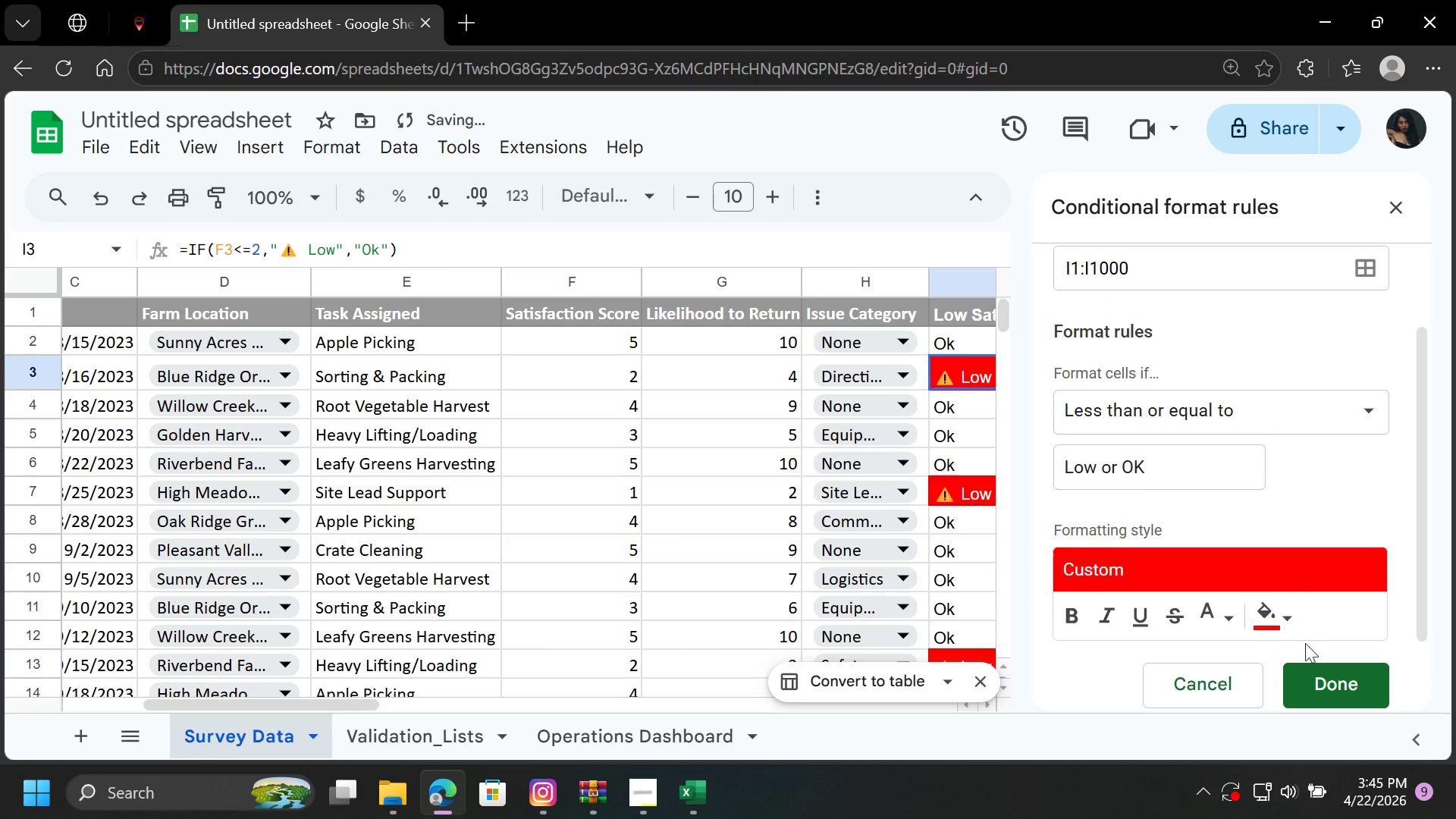 
left_click([1312, 677])
 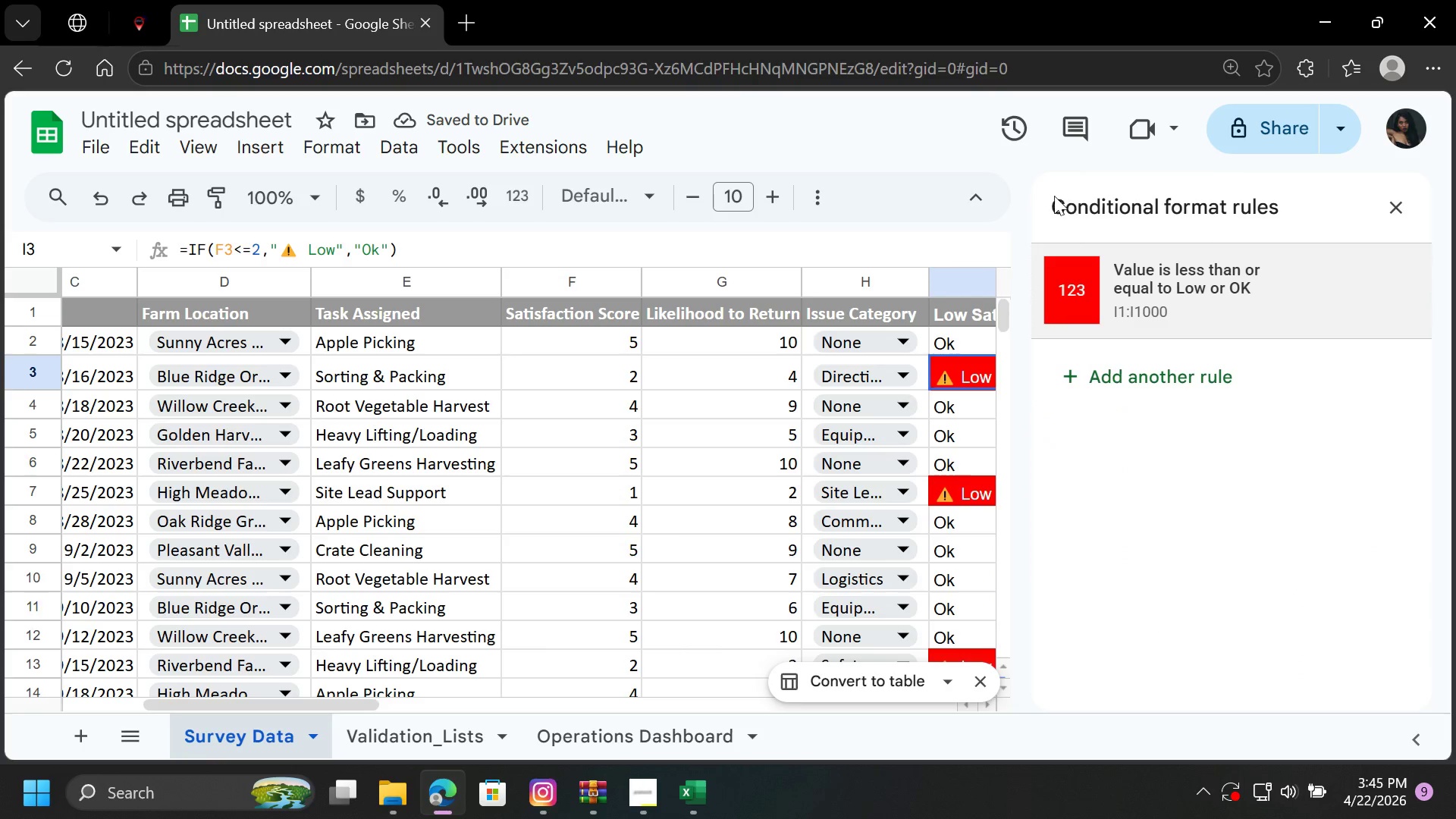 
left_click([1406, 199])
 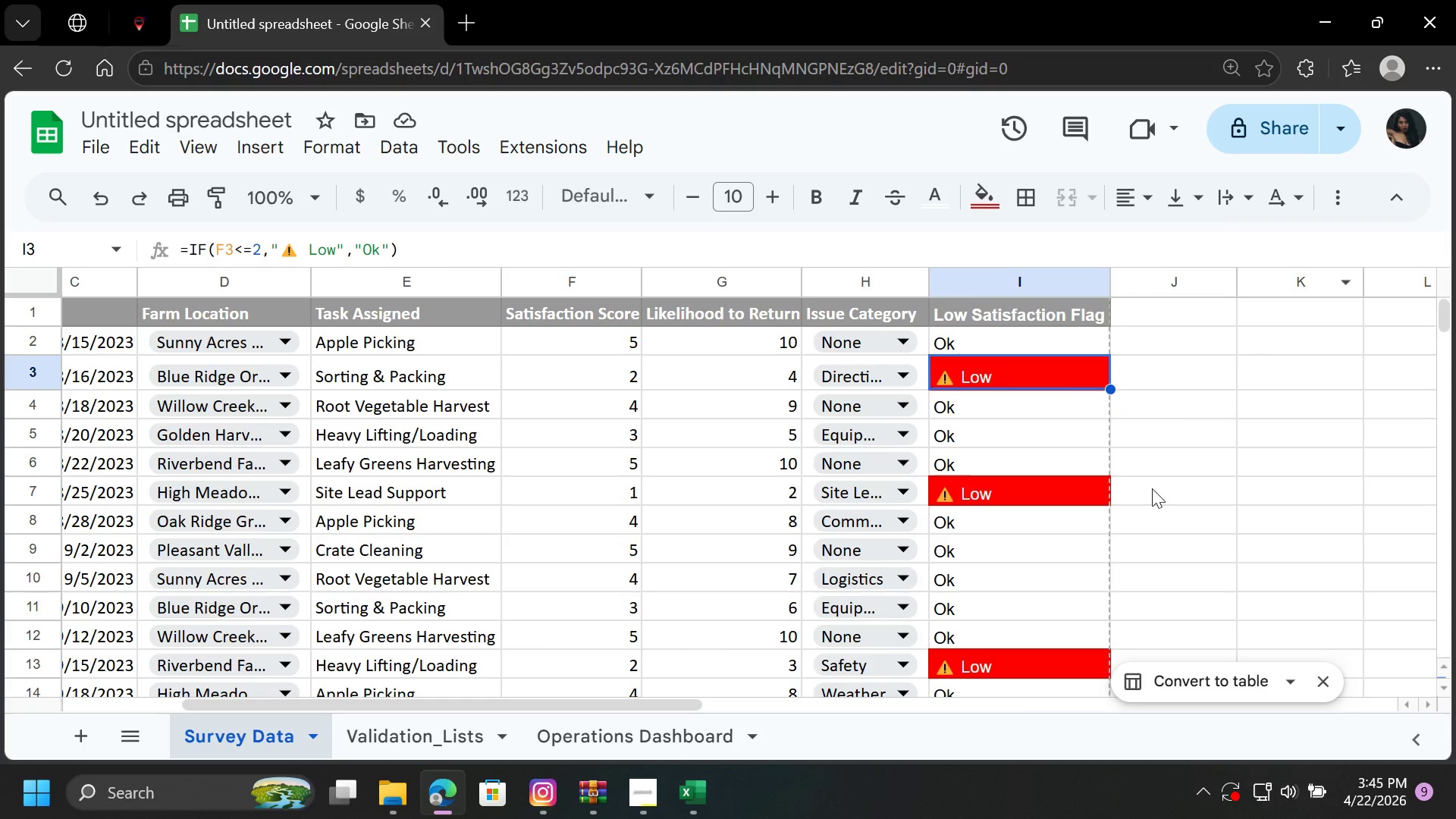 
left_click([1152, 488])
 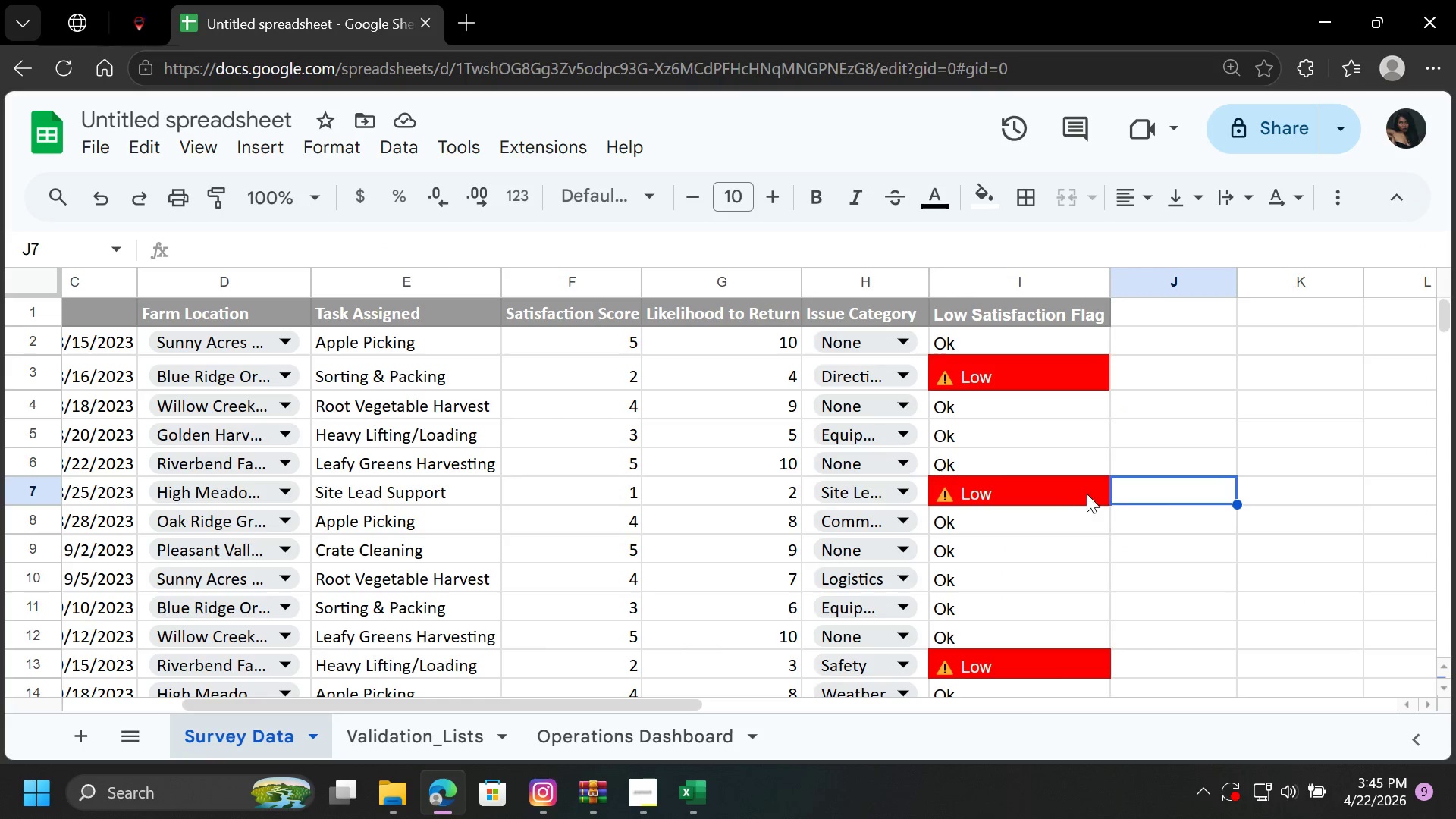 
scroll: coordinate [1057, 501], scroll_direction: down, amount: 14.0
 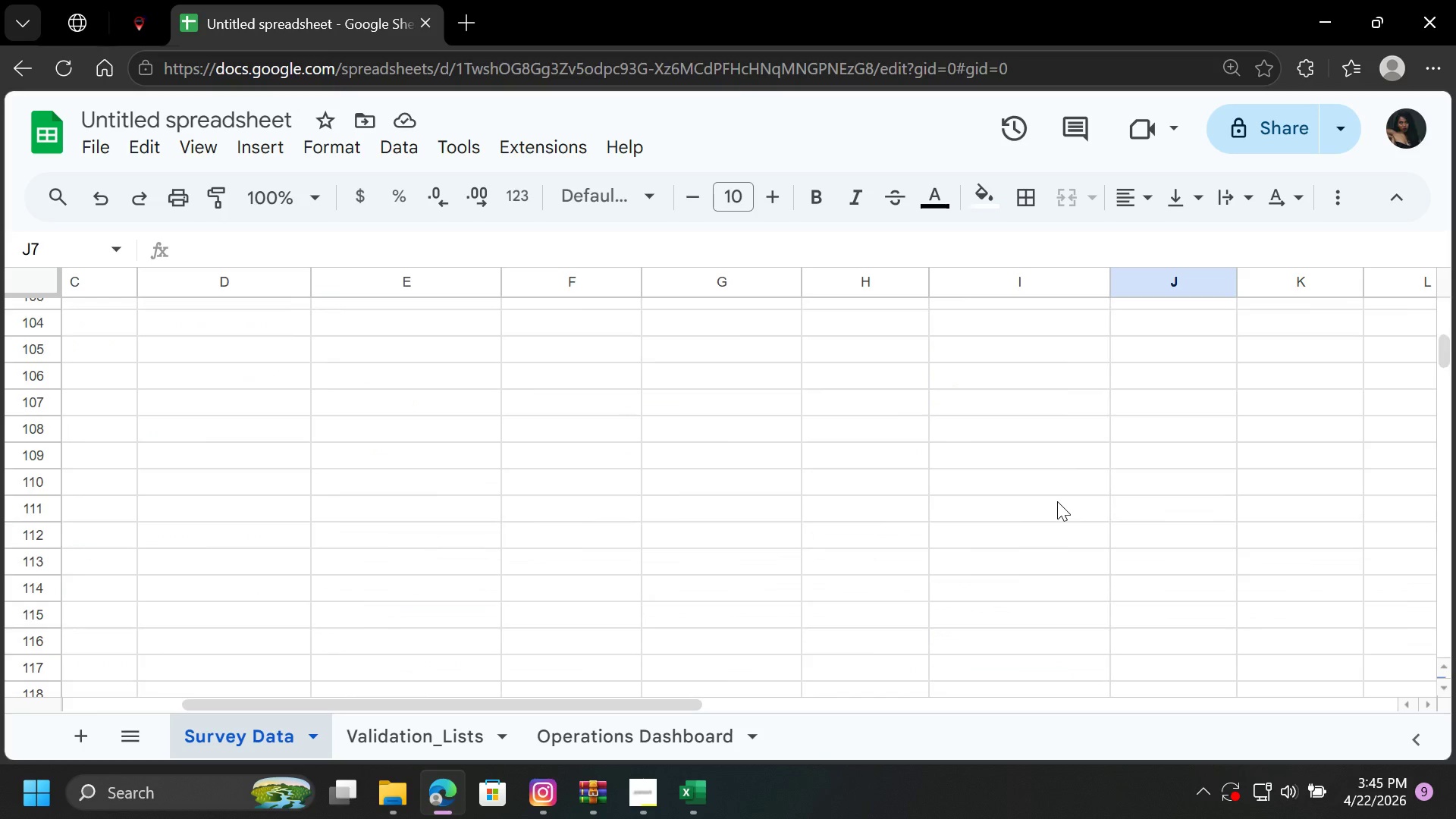 
scroll: coordinate [1057, 501], scroll_direction: up, amount: 4.0
 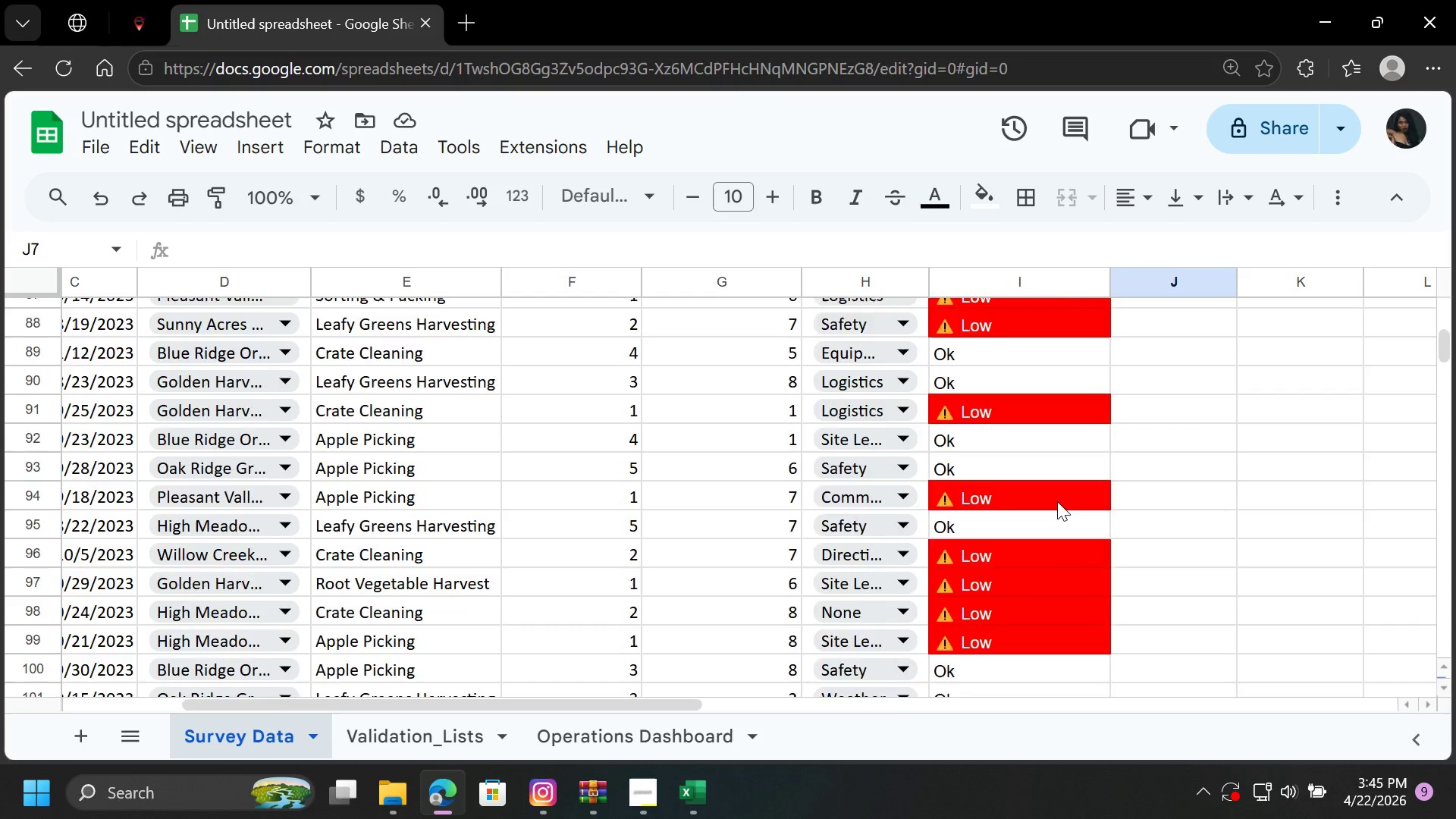 
scroll: coordinate [1057, 501], scroll_direction: down, amount: 2.0
 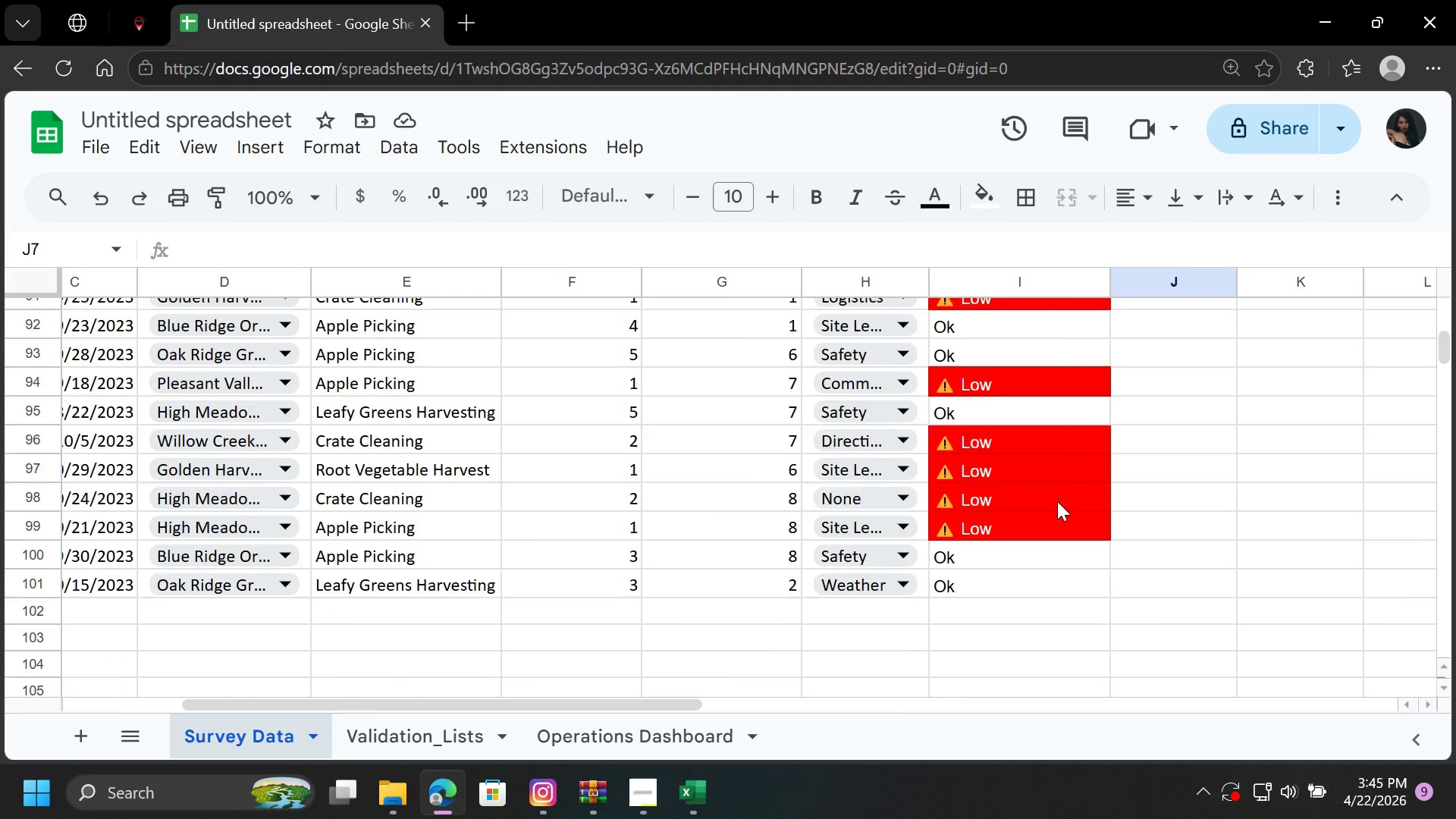 
scroll: coordinate [1057, 501], scroll_direction: up, amount: 24.0
 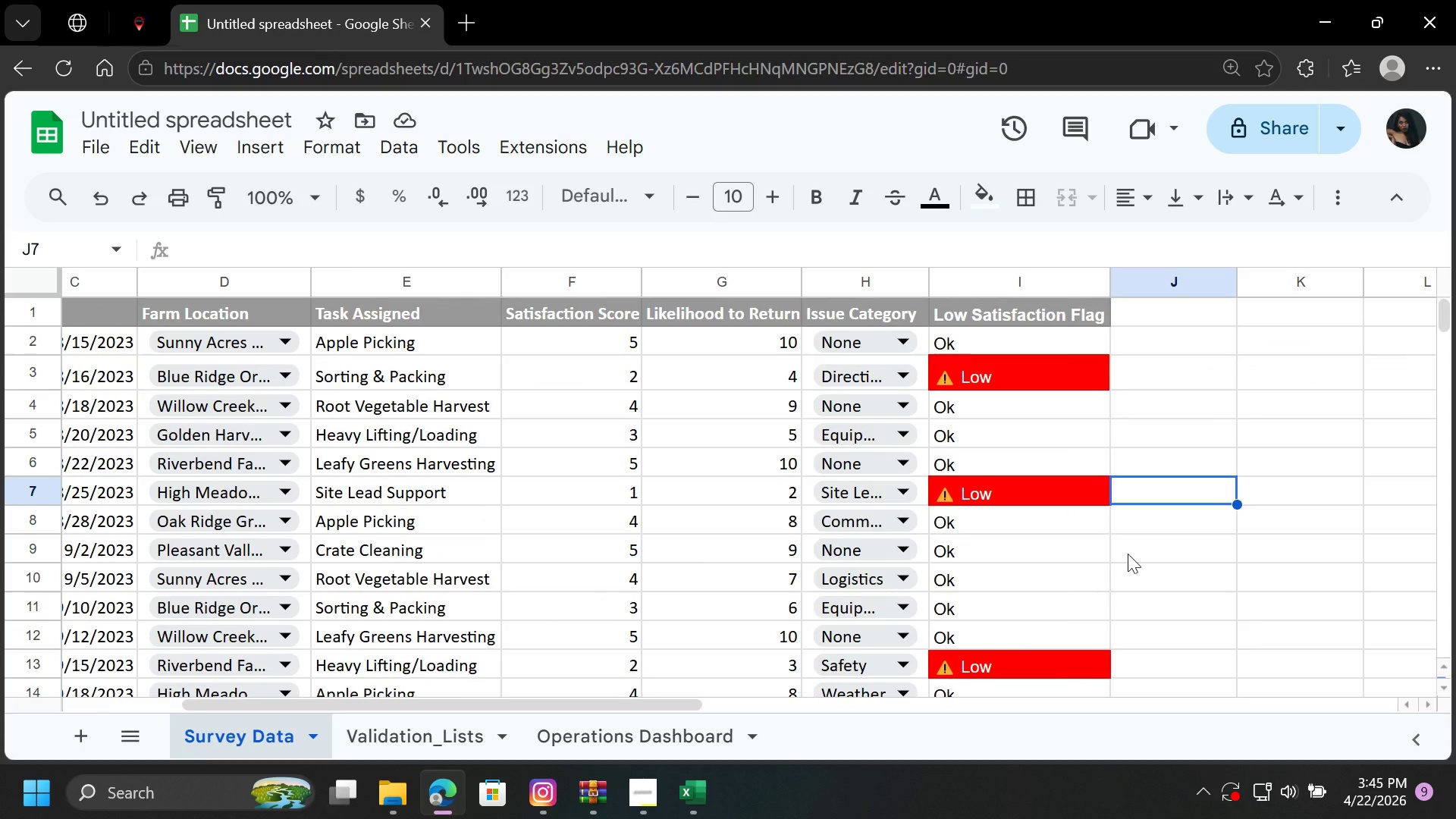 
scroll: coordinate [1113, 559], scroll_direction: down, amount: 6.0
 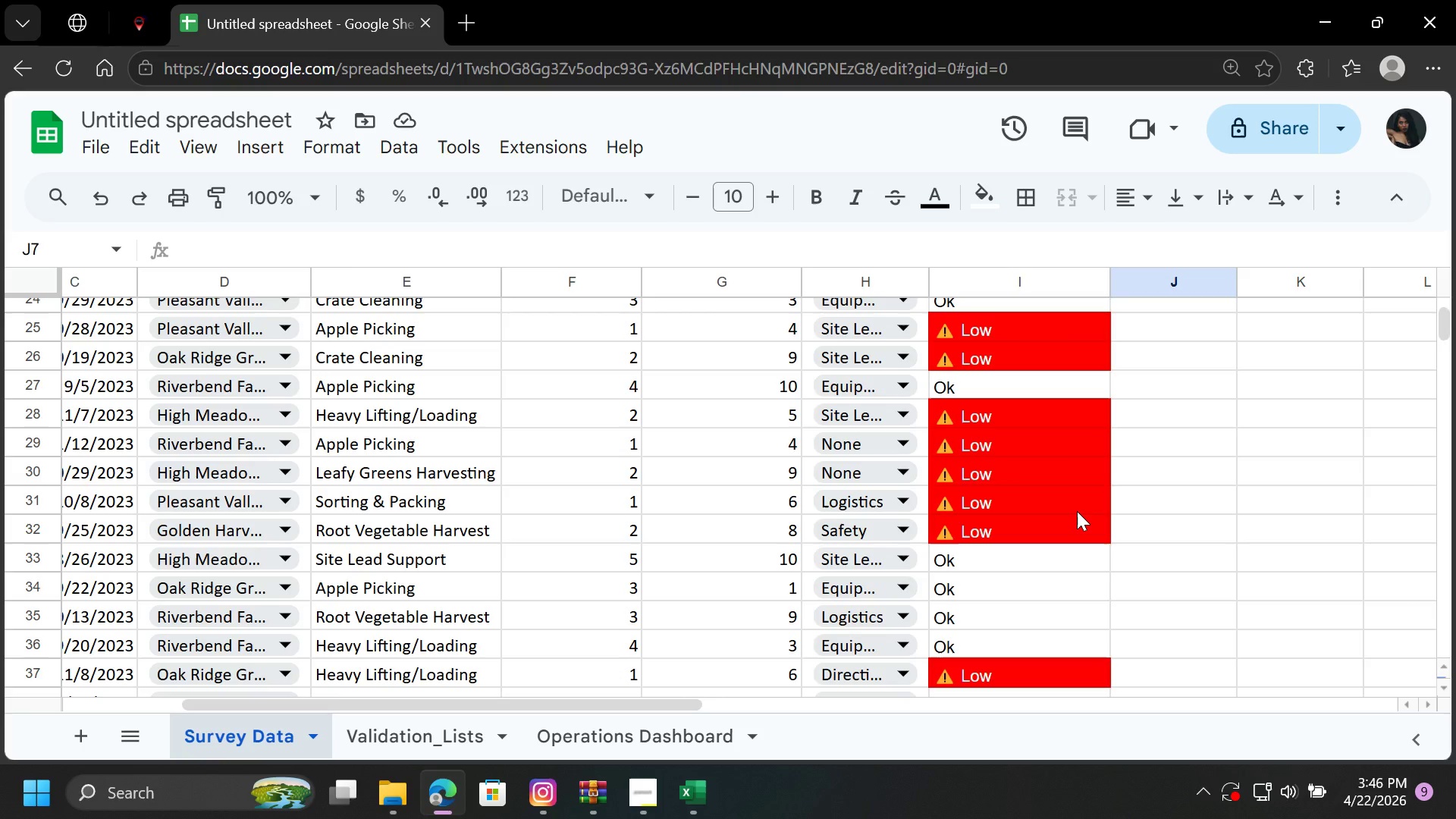 
wait(88.05)
 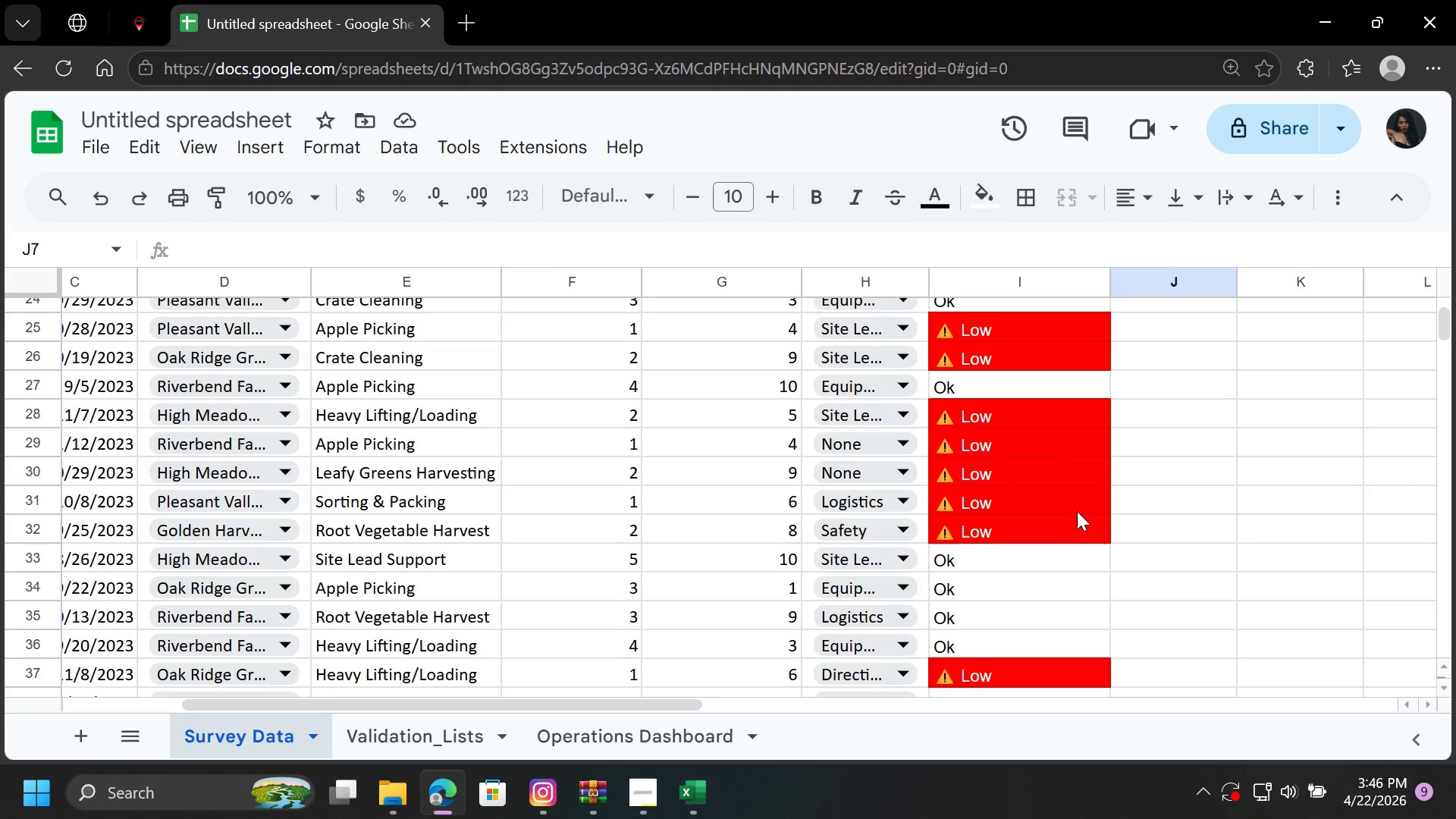 
left_click([1186, 457])
 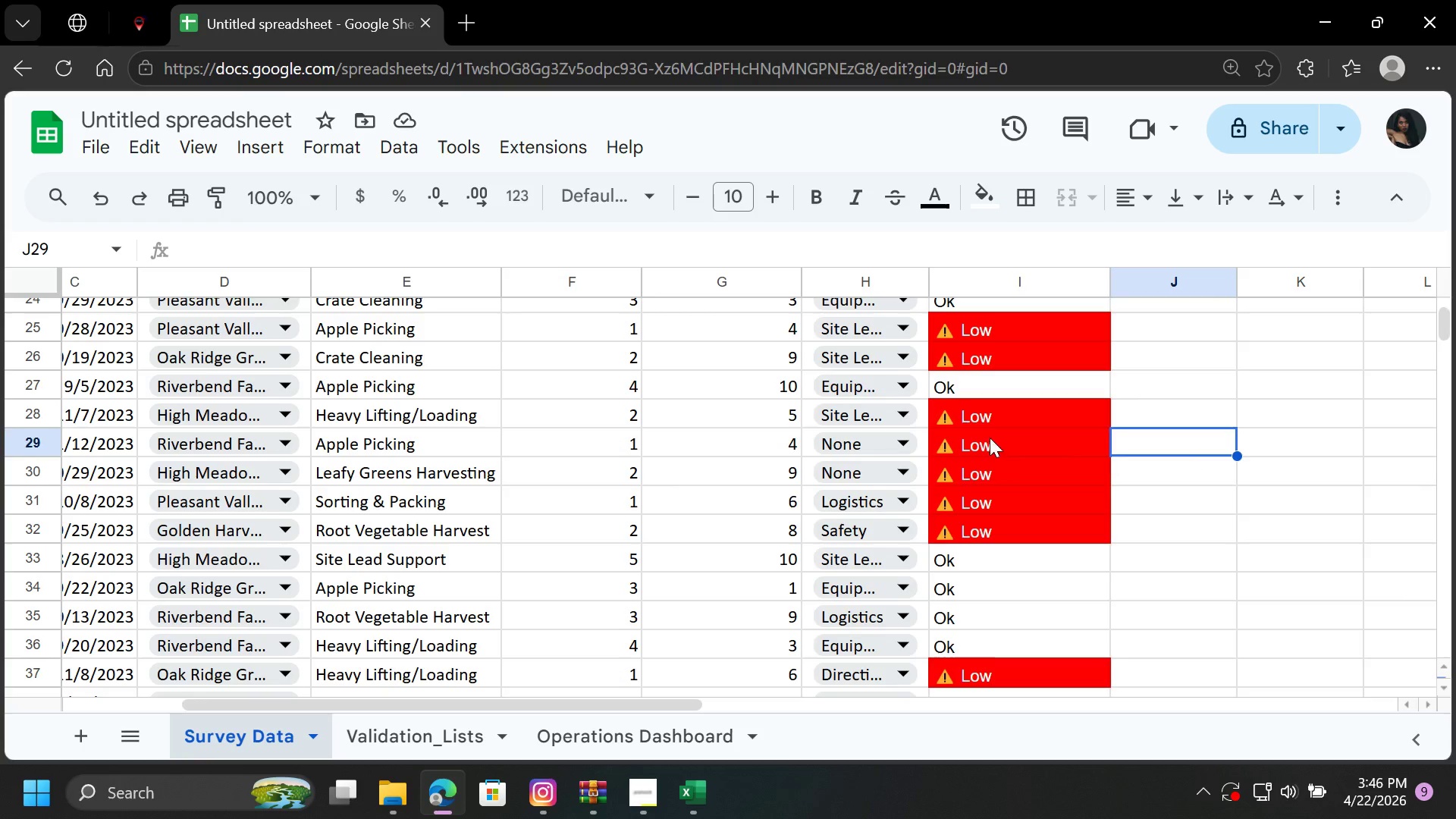 
scroll: coordinate [990, 436], scroll_direction: up, amount: 8.0
 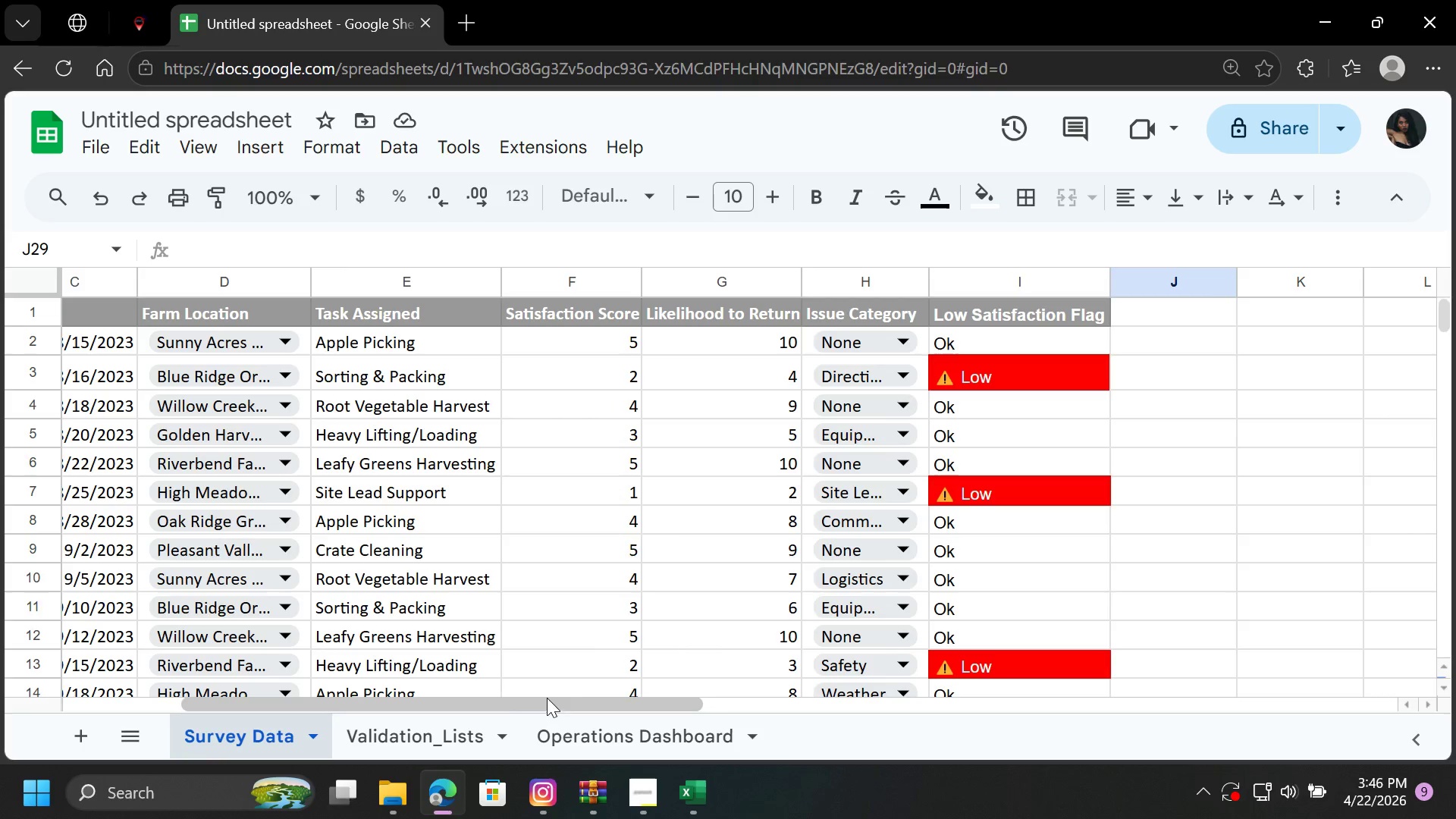 
left_click_drag(start_coordinate=[505, 708], to_coordinate=[269, 708])
 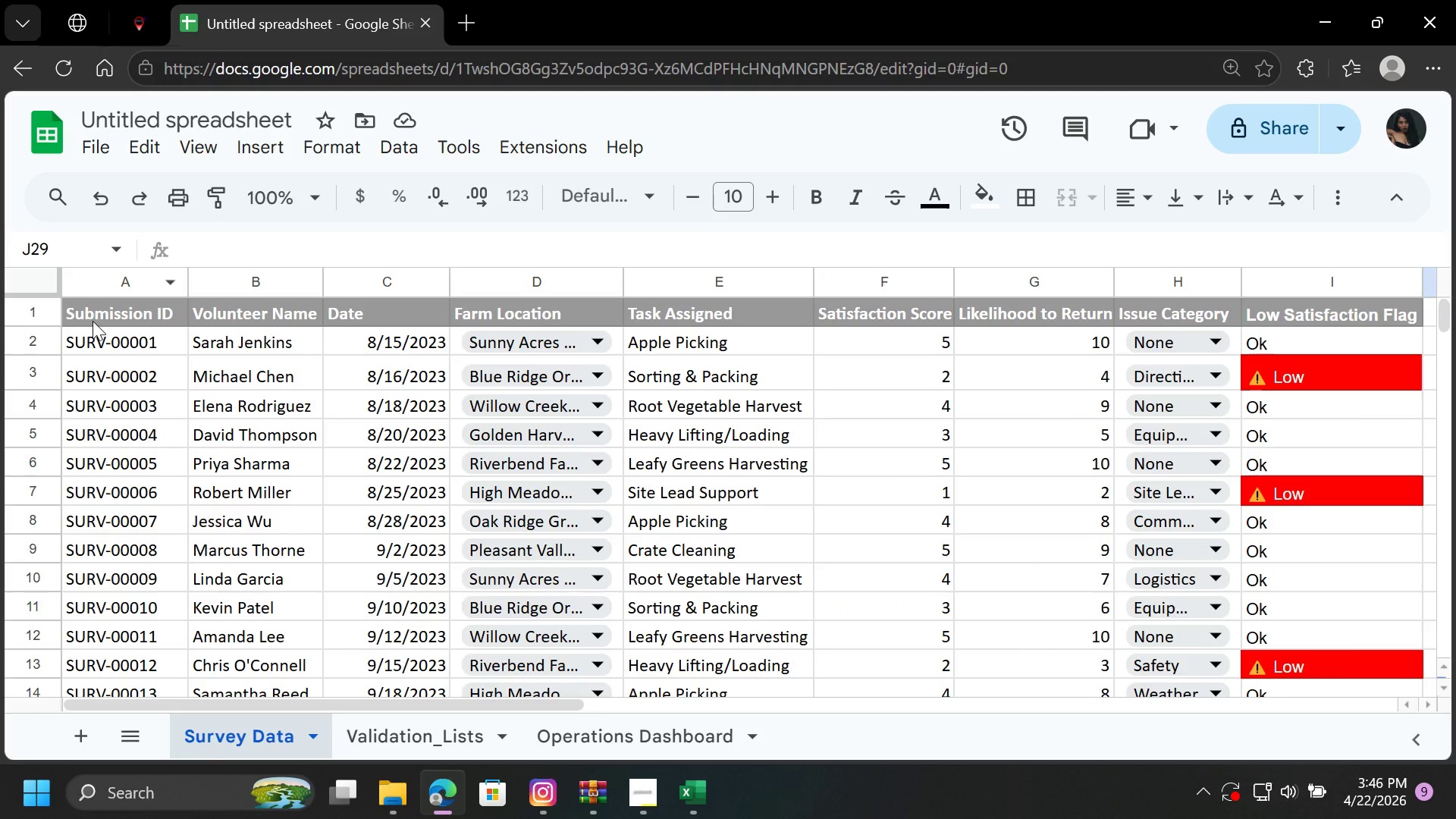 
left_click_drag(start_coordinate=[93, 318], to_coordinate=[1330, 299])
 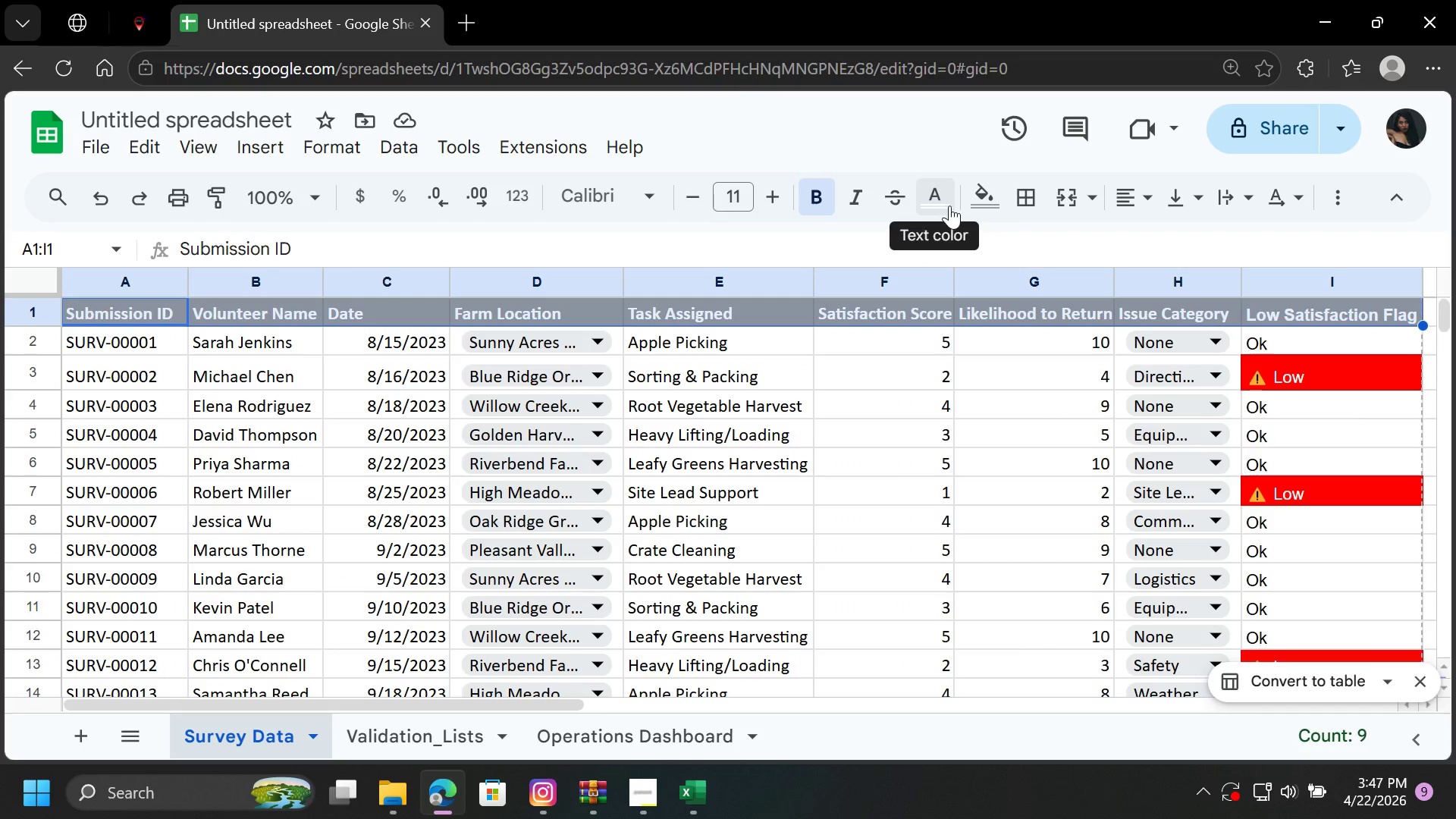 
left_click([977, 199])
 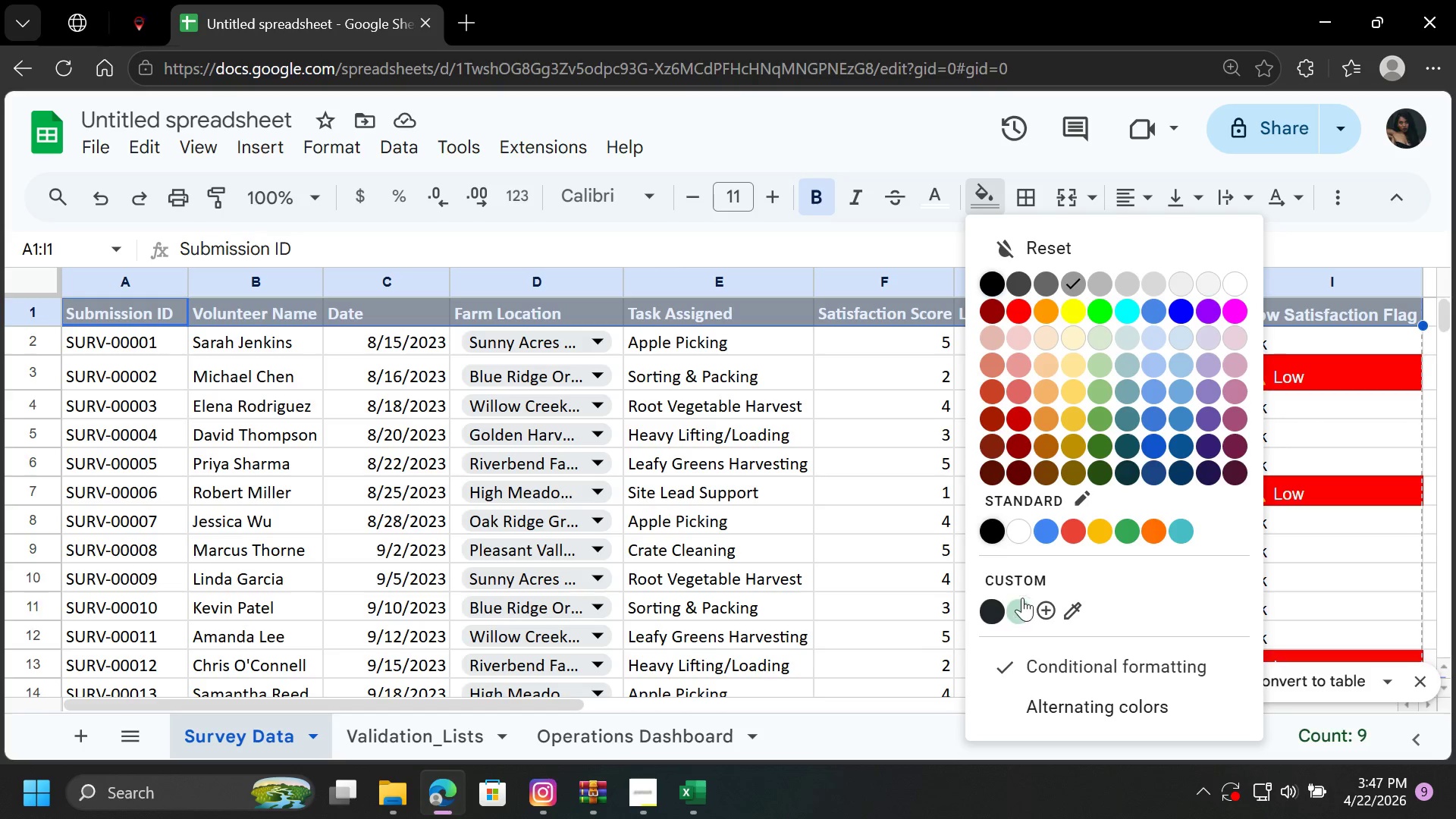 
wait(5.16)
 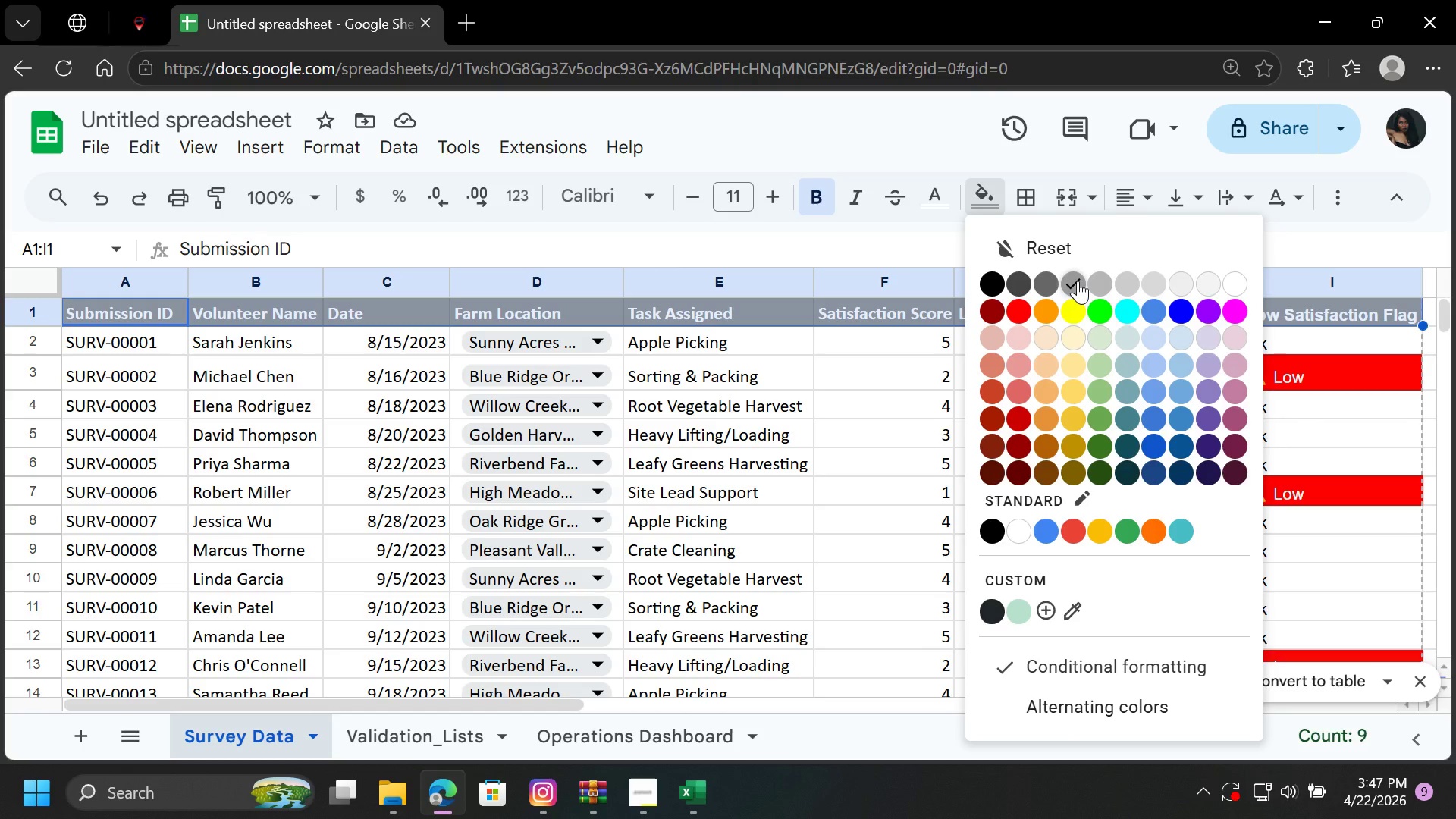 
left_click([1176, 471])
 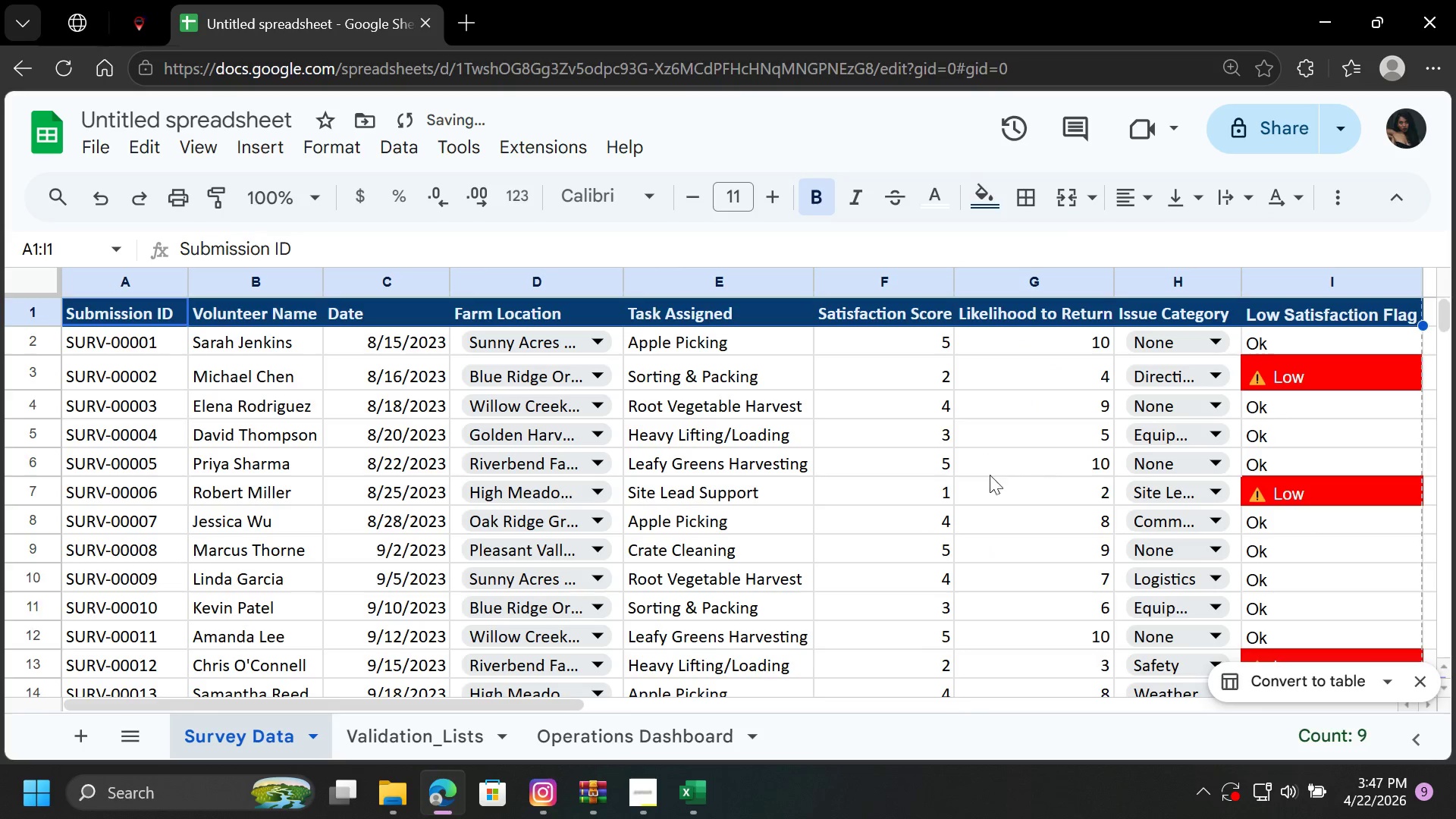 
left_click([890, 497])
 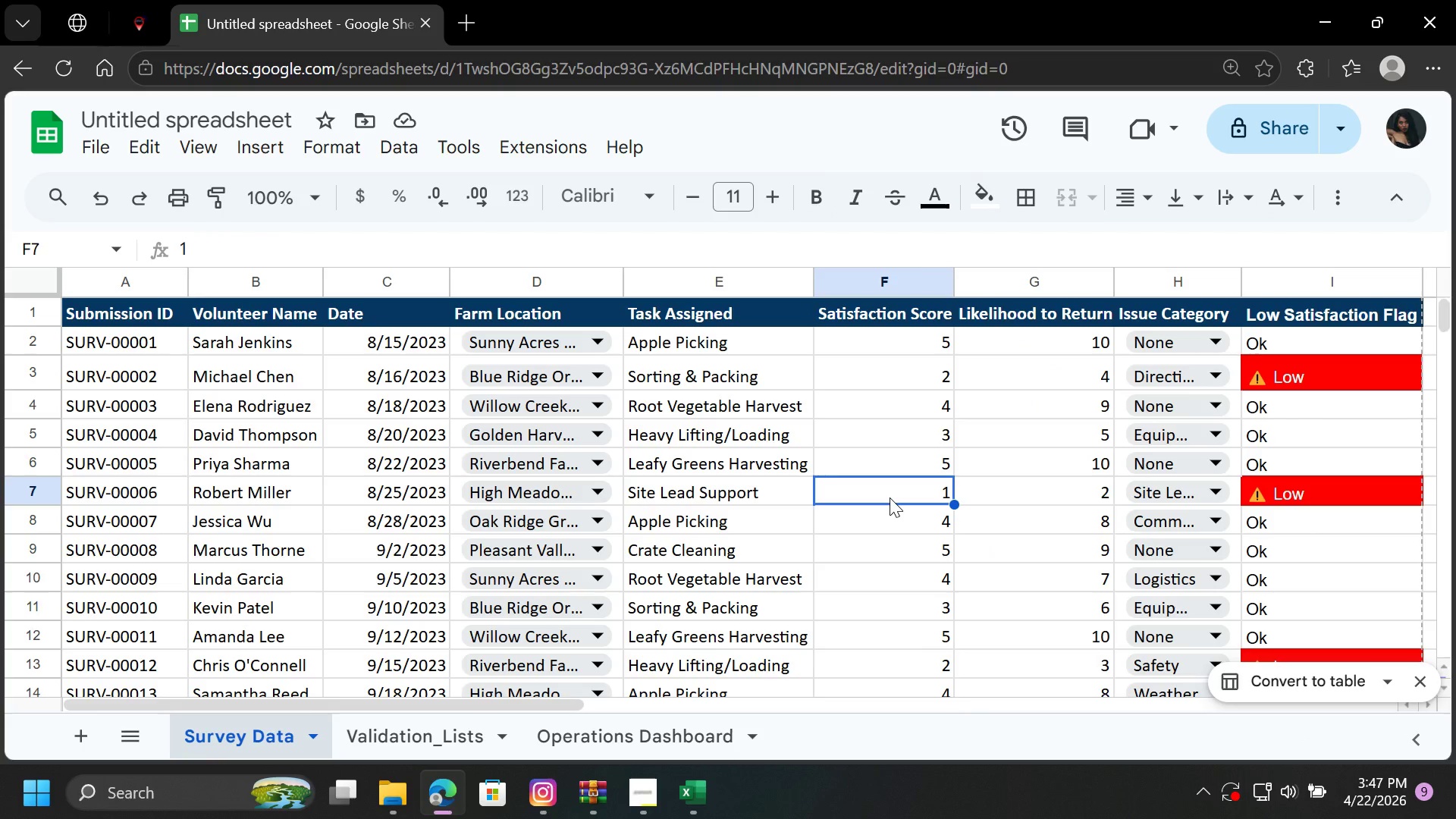 
wait(8.41)
 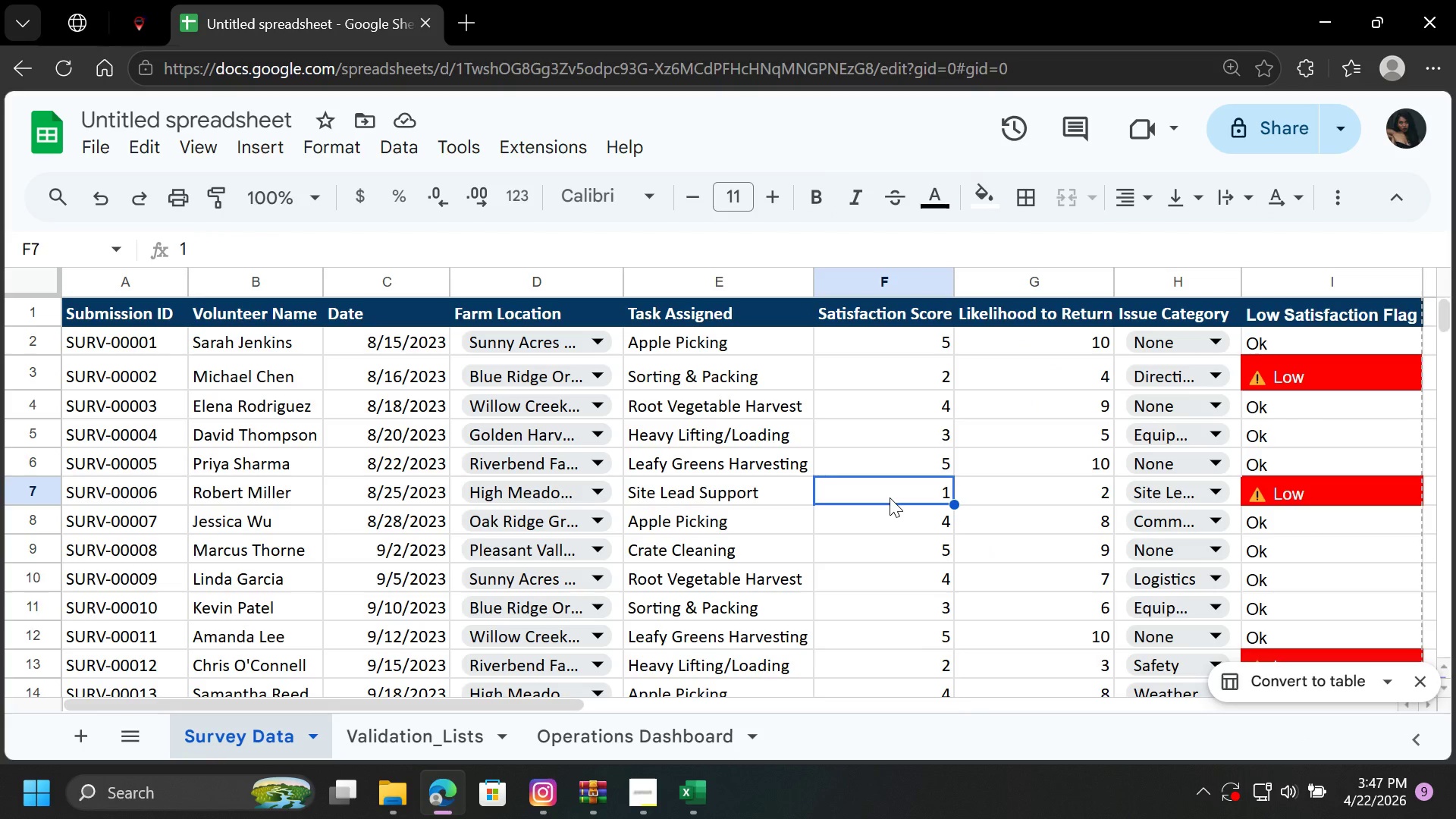 
left_click_drag(start_coordinate=[124, 313], to_coordinate=[1421, 313])
 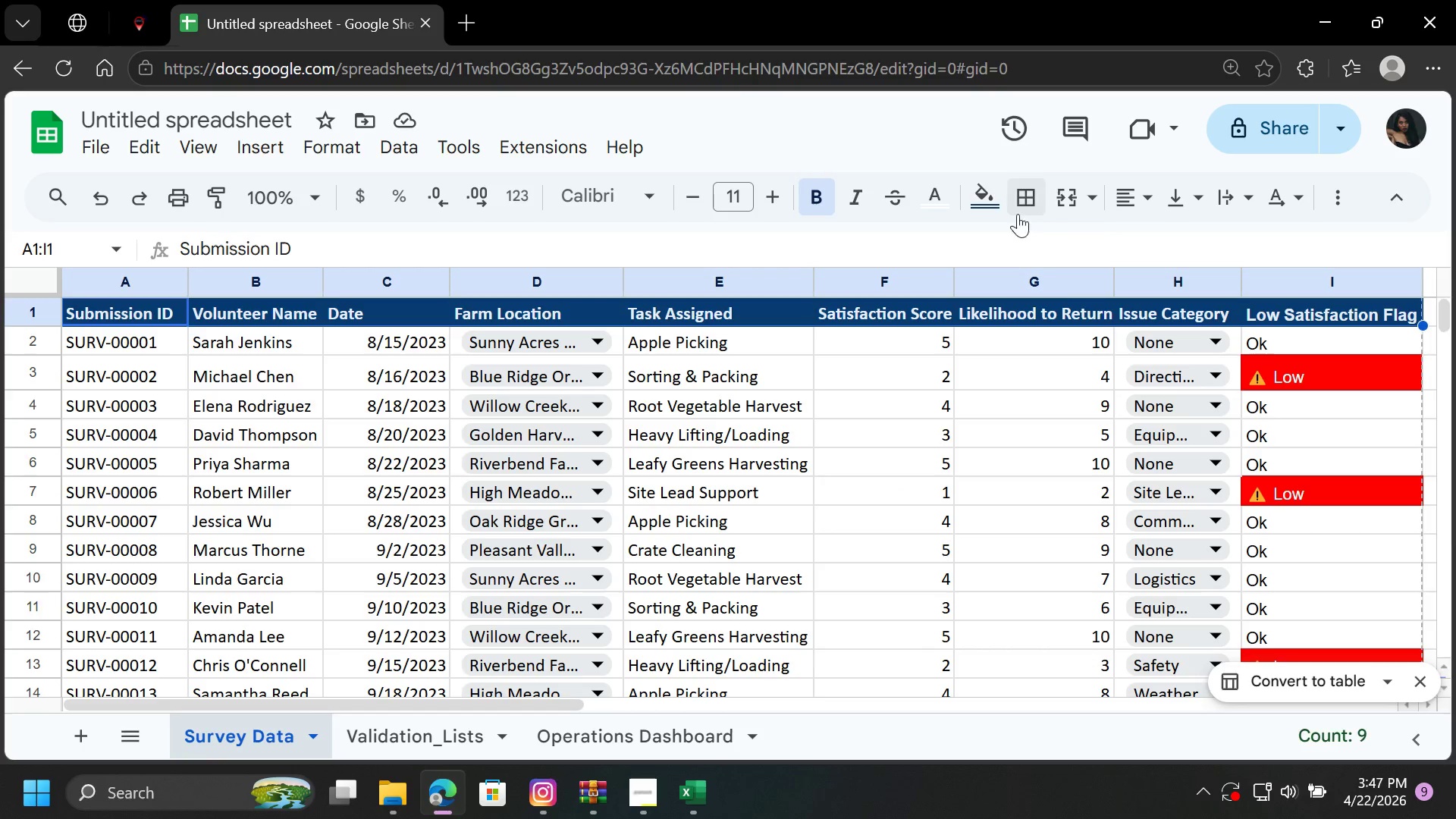 
left_click([978, 200])
 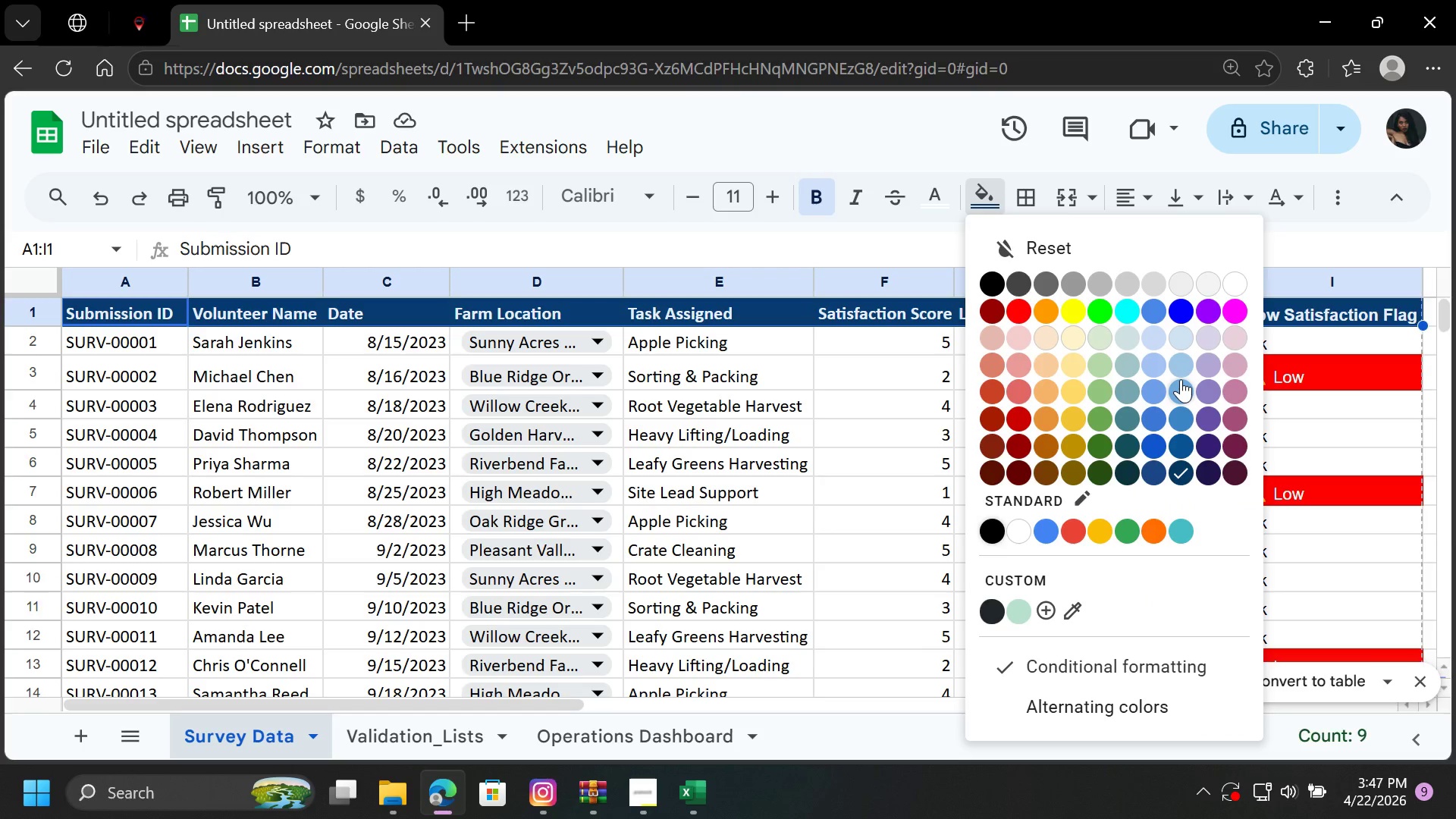 
left_click([1181, 379])
 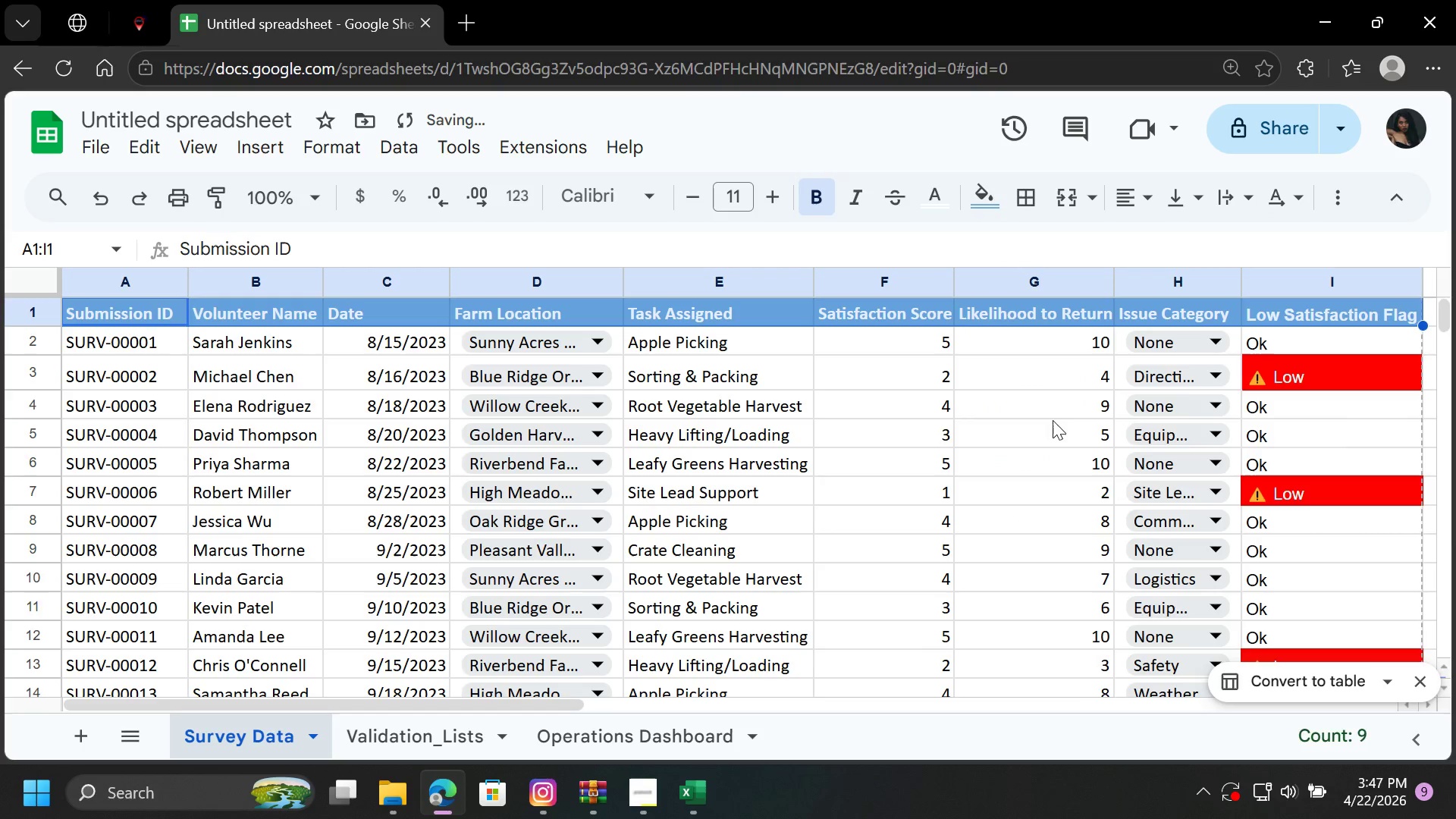 
left_click([887, 444])
 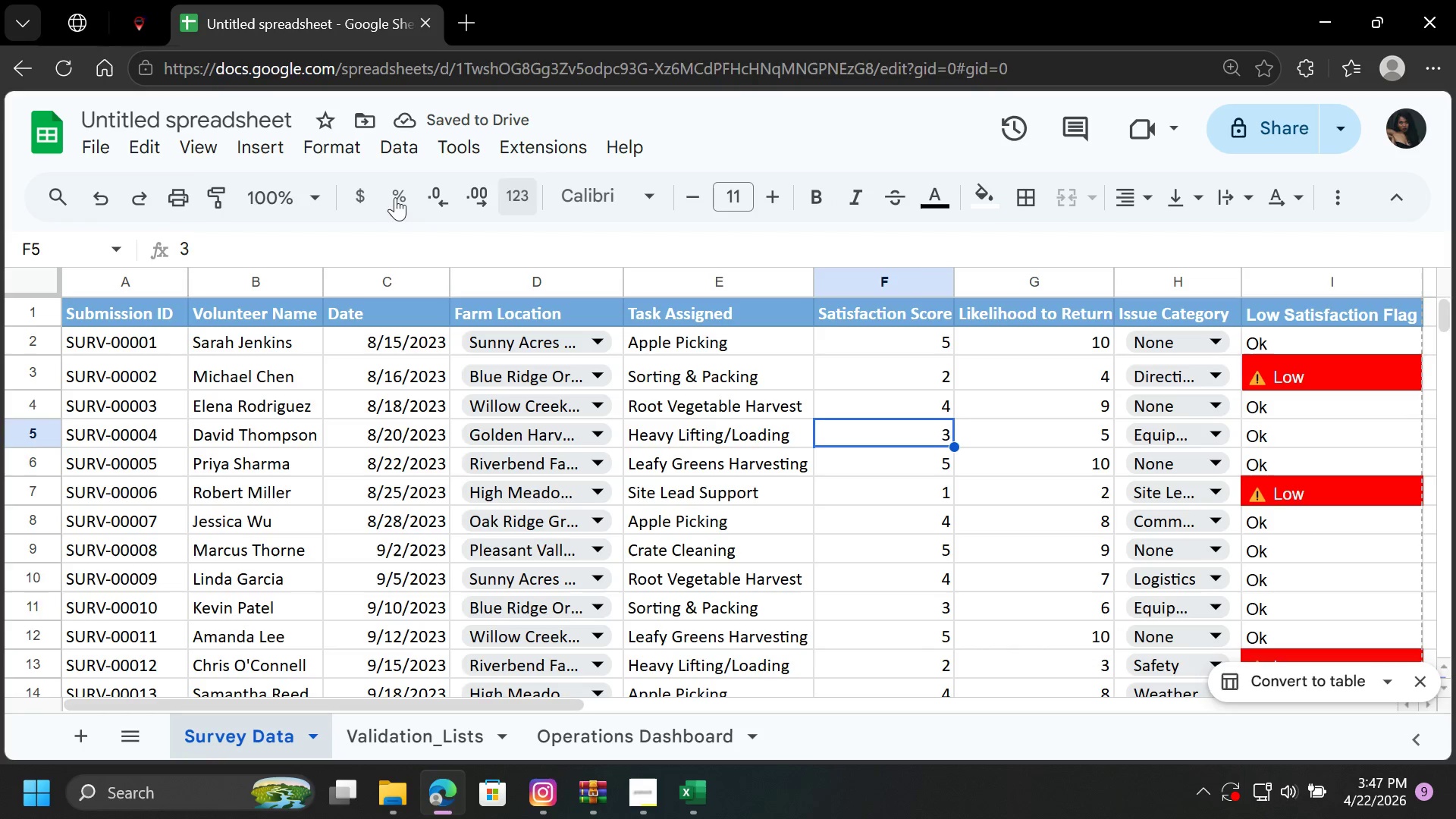 
left_click([105, 205])
 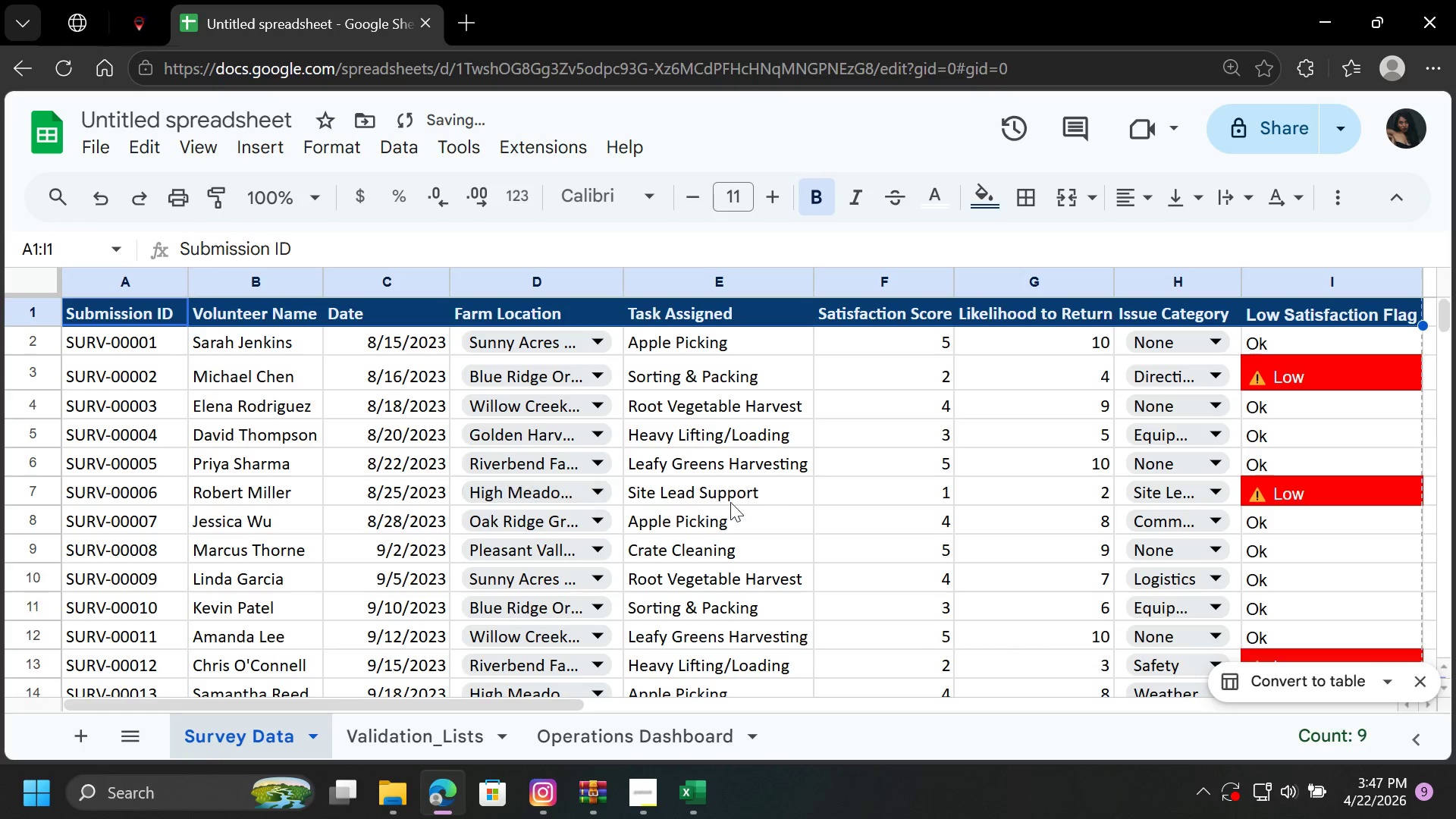 
left_click([805, 494])
 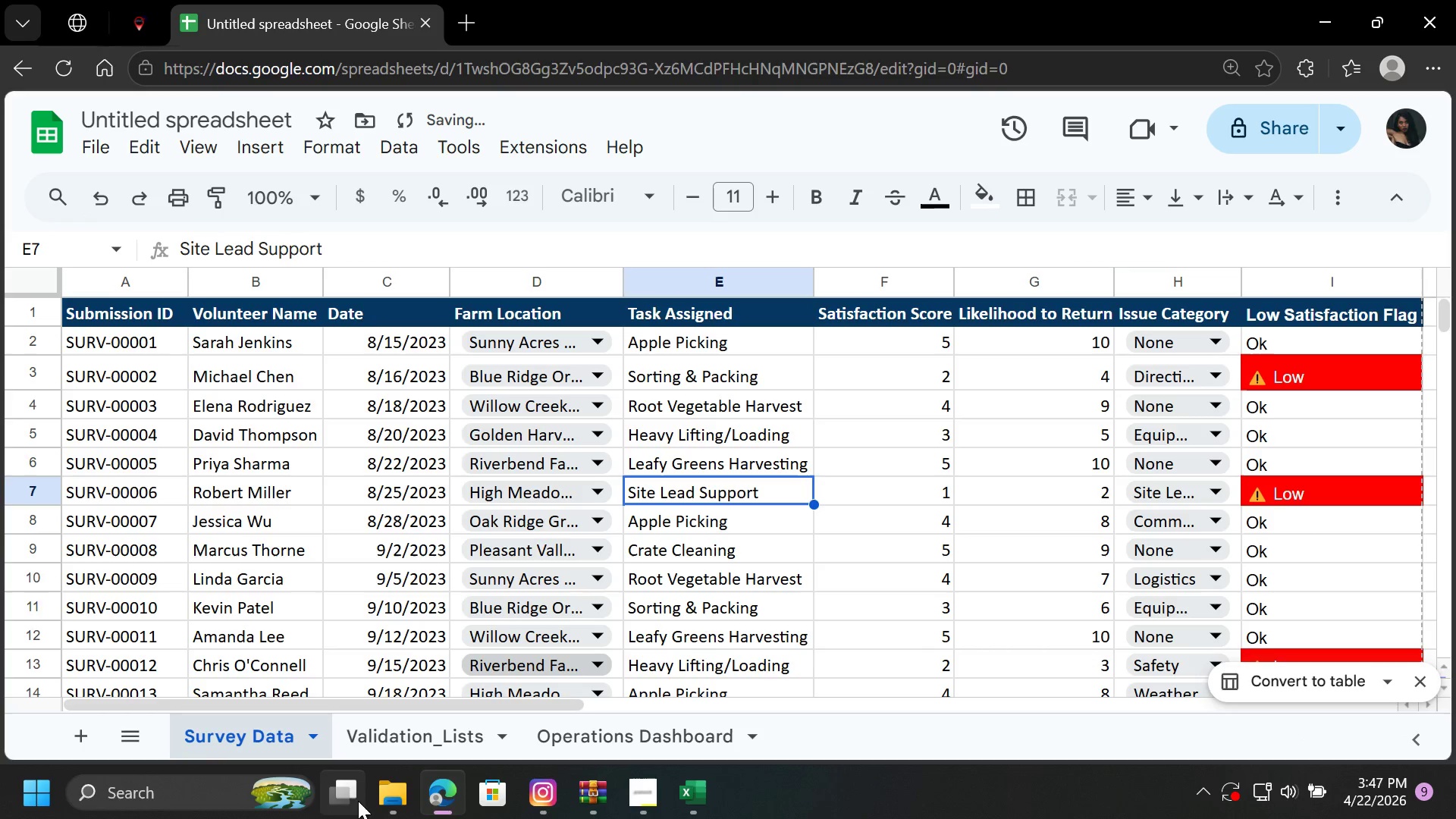 
left_click([407, 751])
 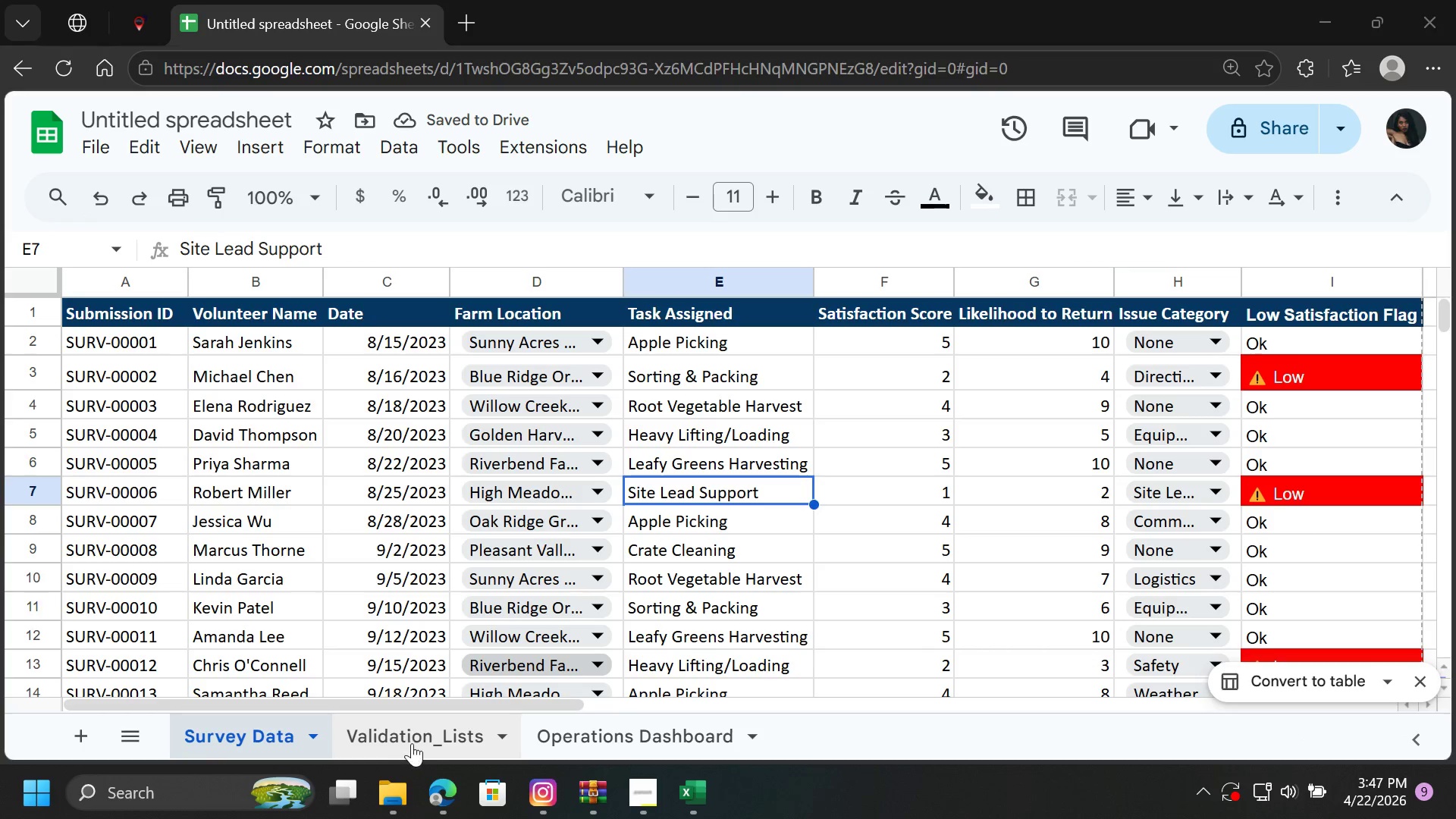 
left_click([430, 732])
 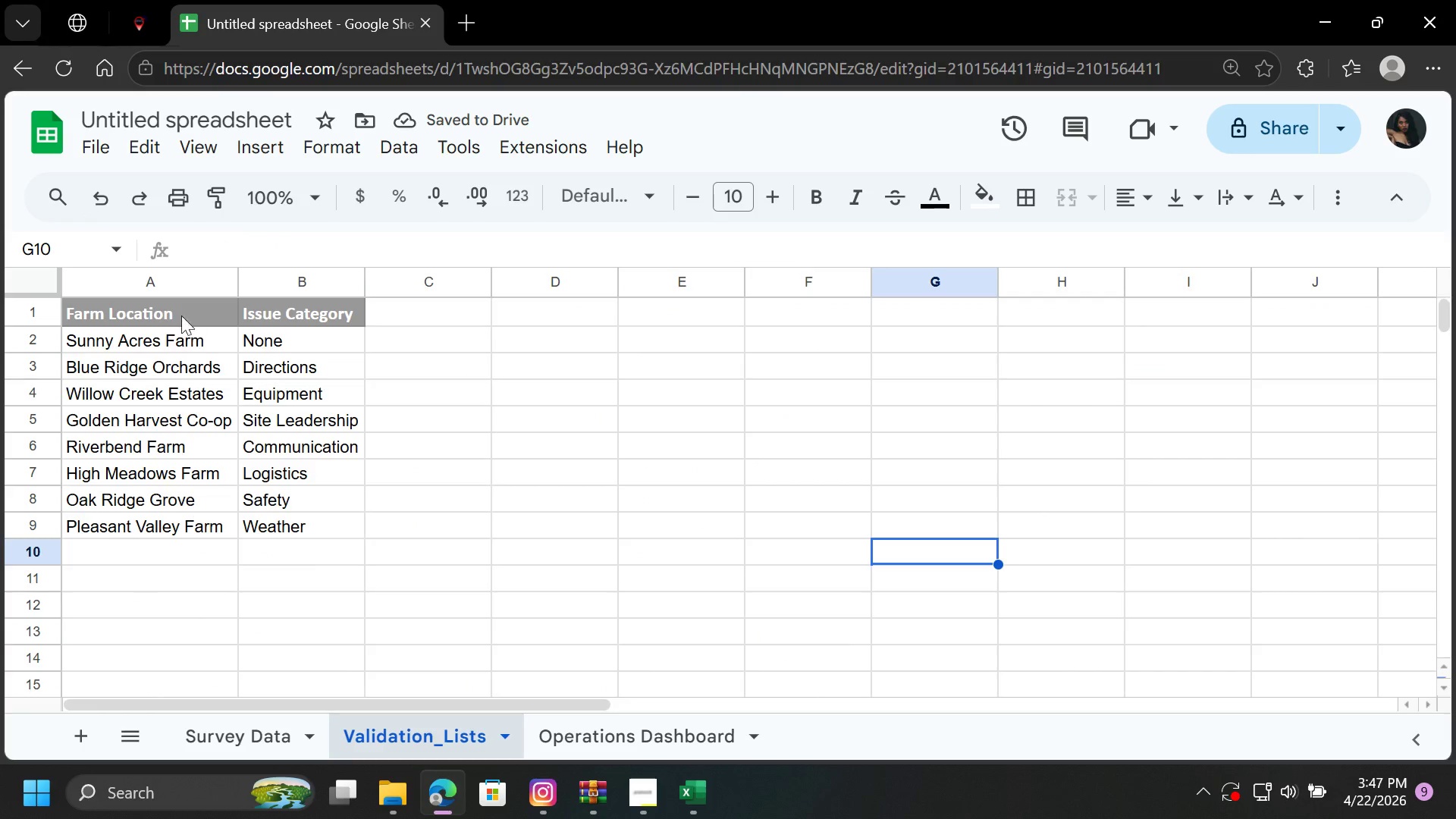 
left_click_drag(start_coordinate=[162, 310], to_coordinate=[316, 321])
 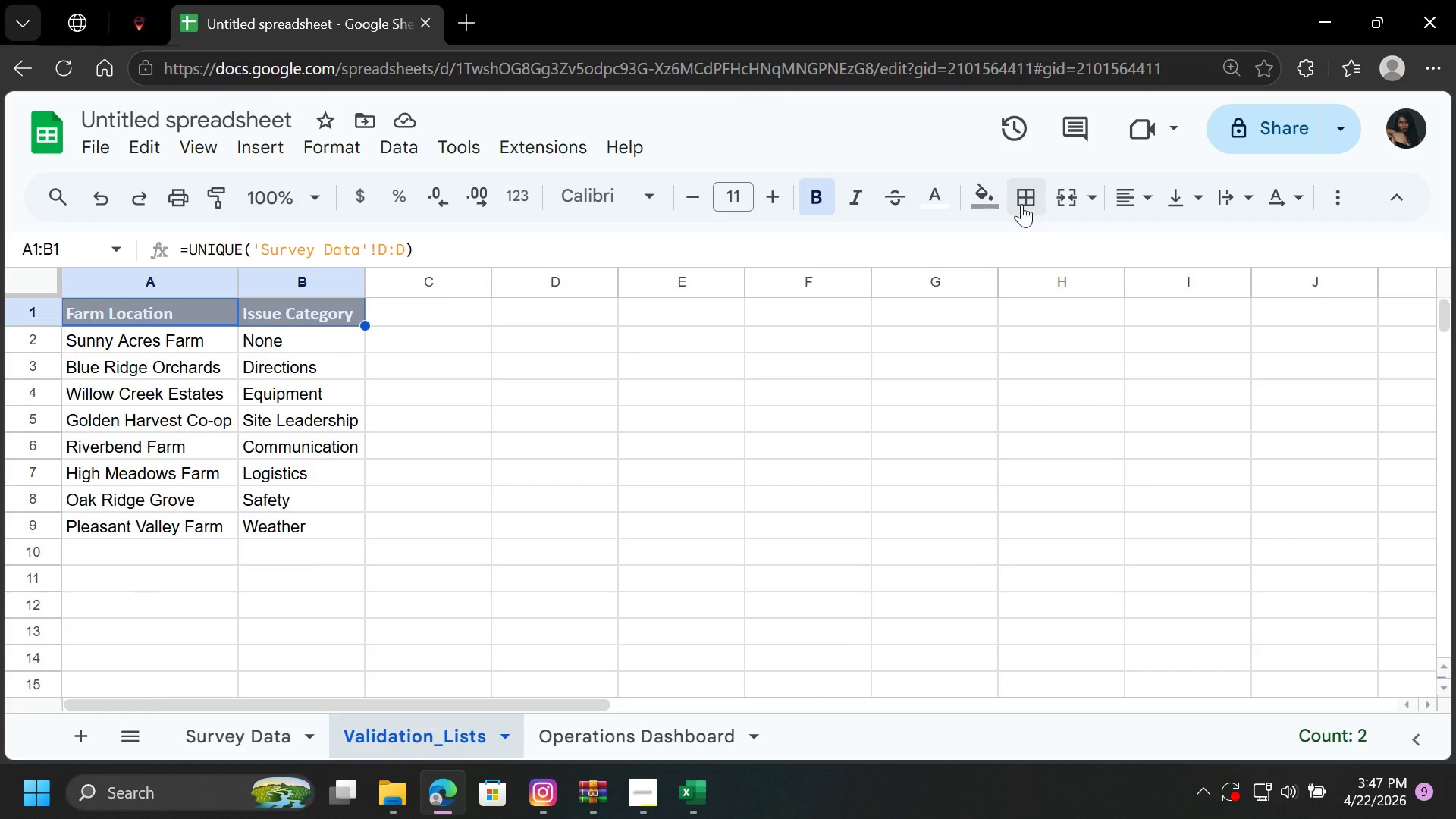 
left_click([984, 198])
 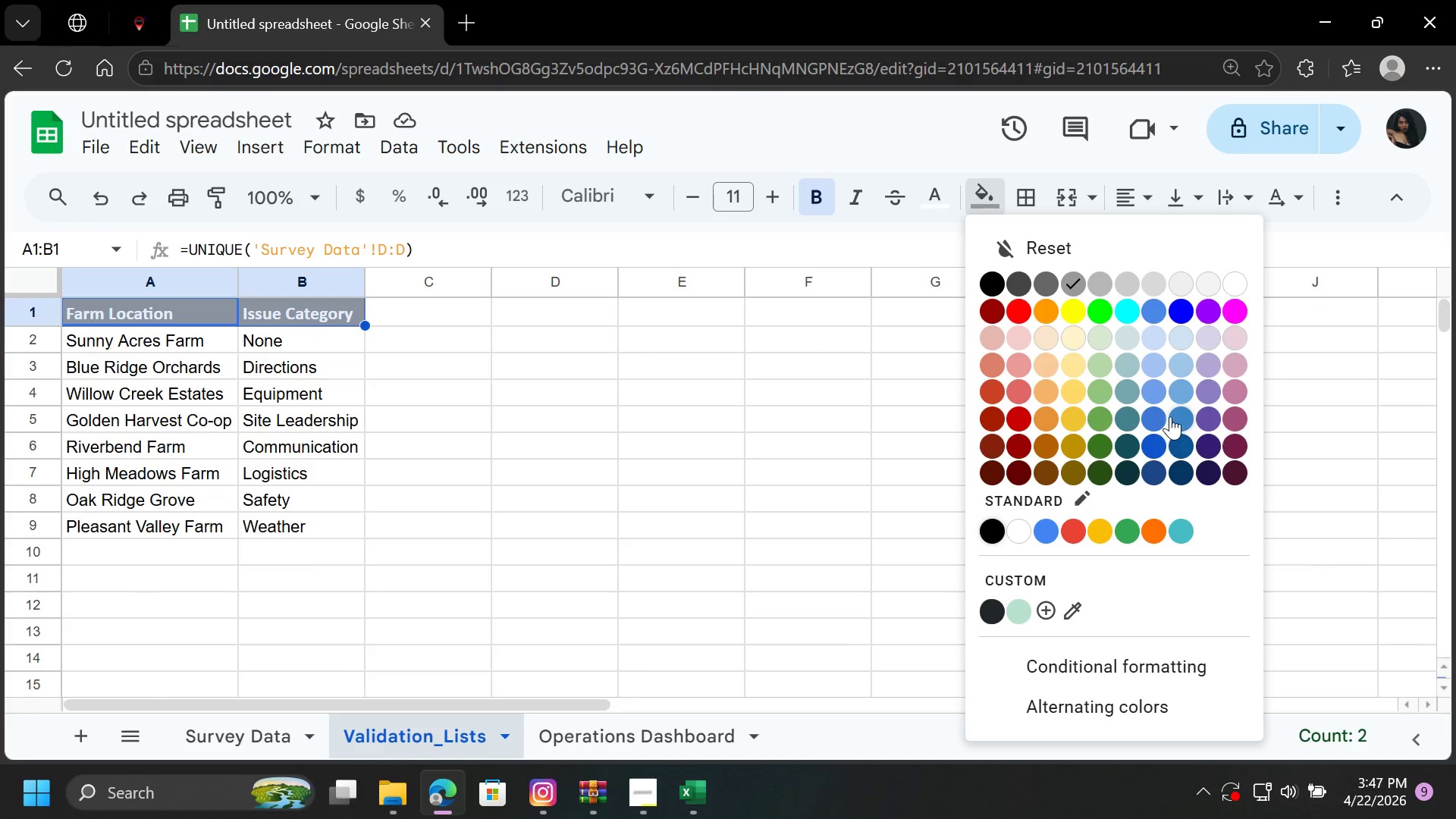 
left_click([1180, 466])
 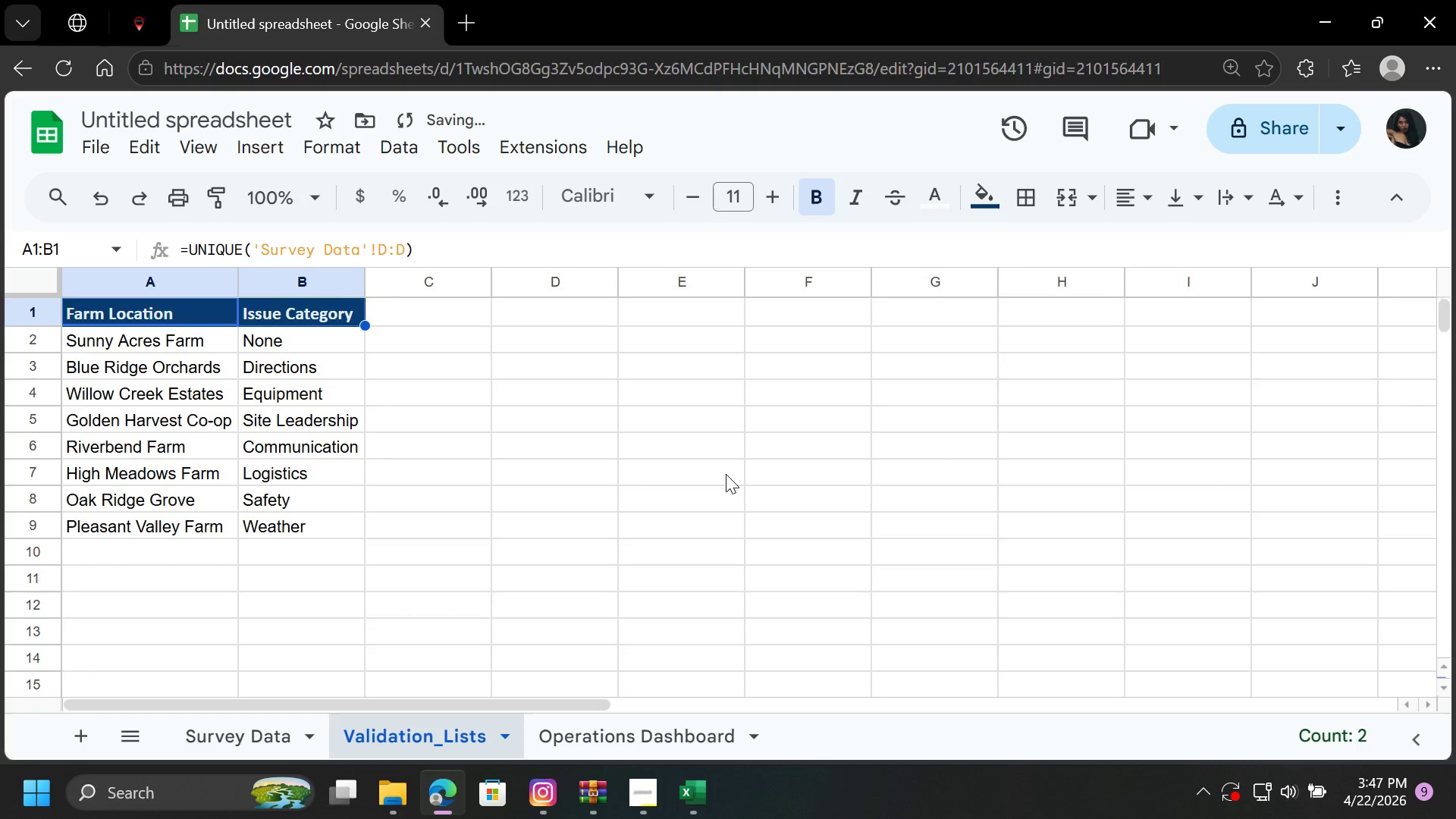 
left_click([606, 473])
 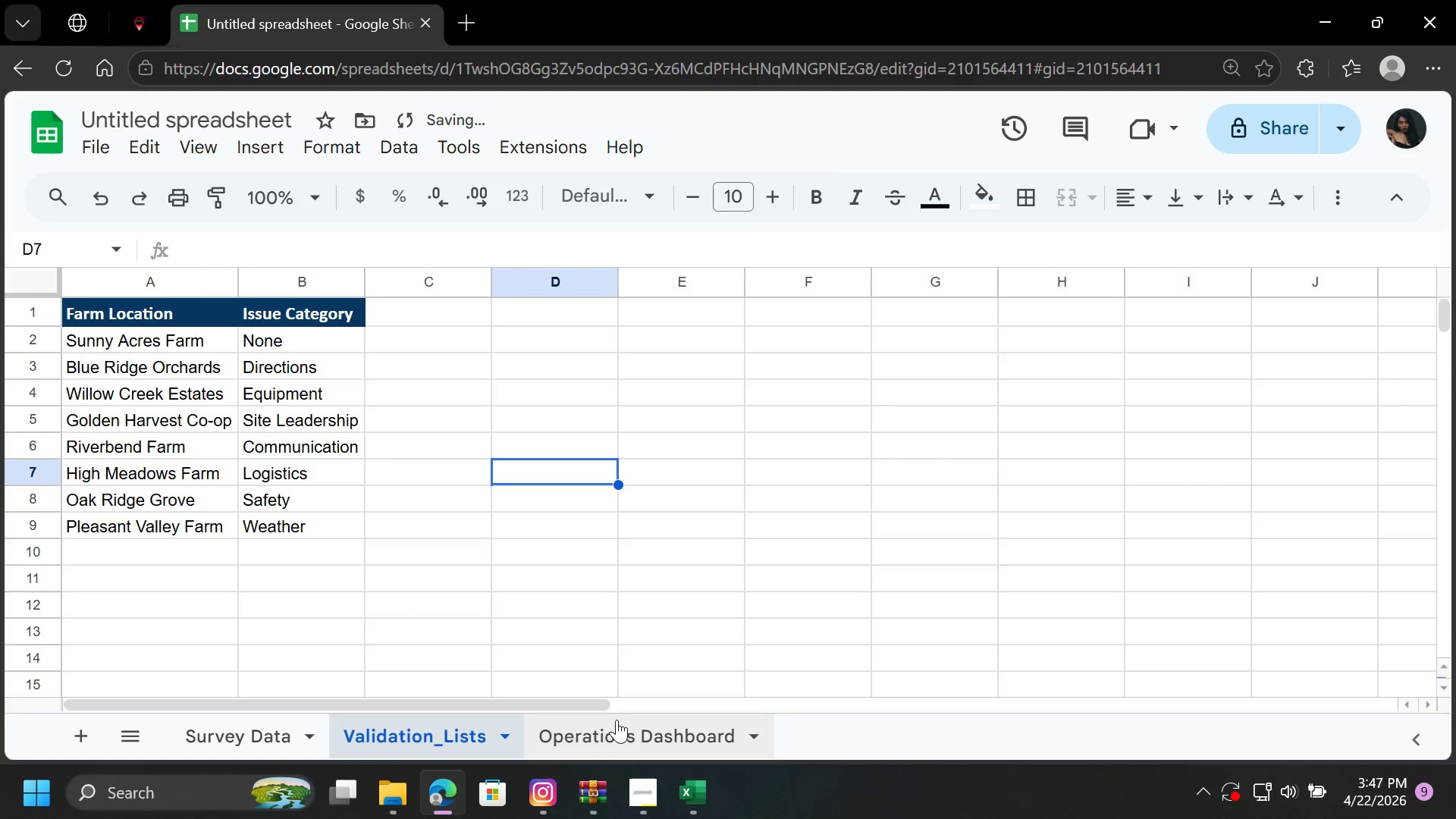 
left_click([618, 730])
 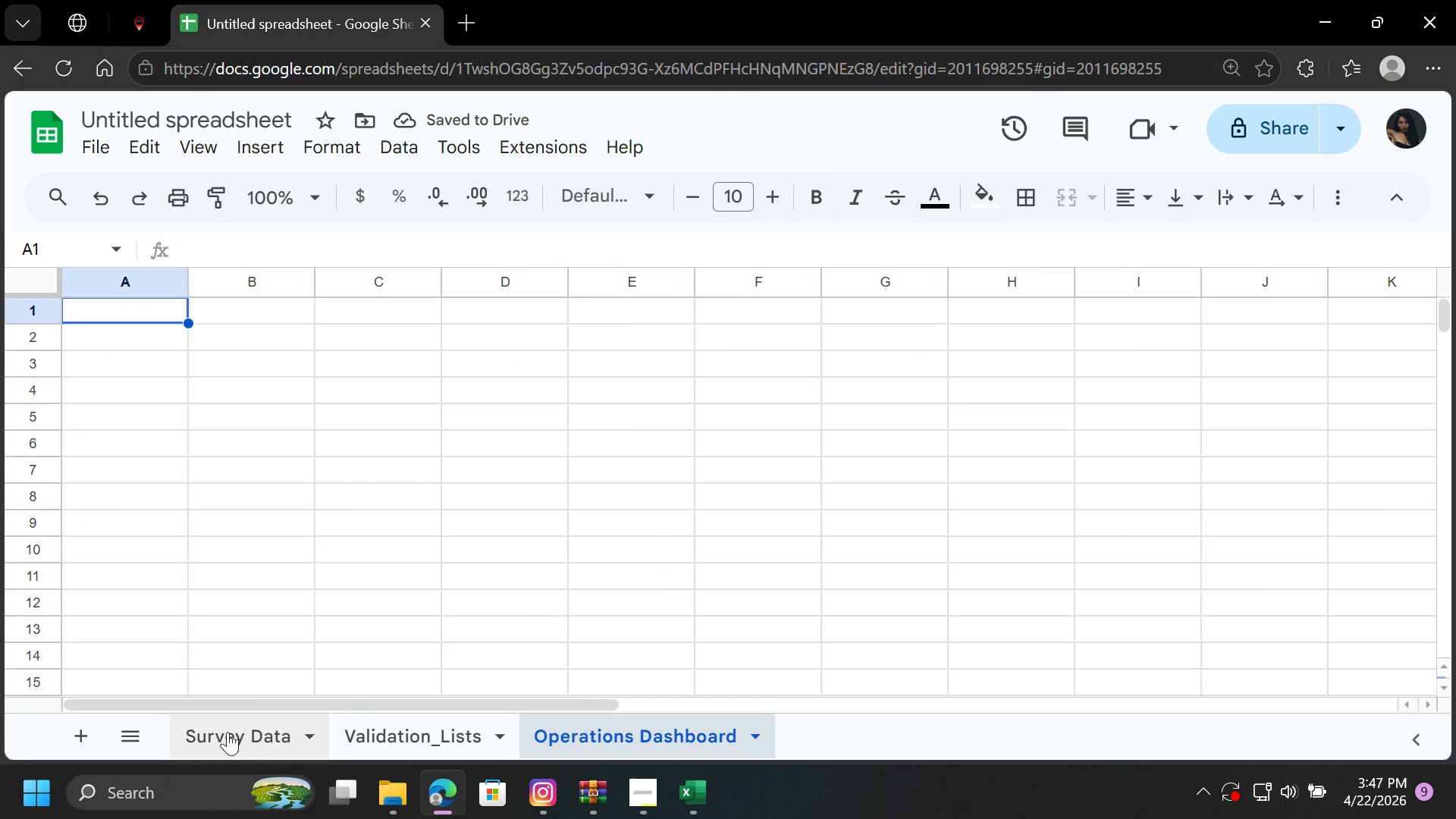 
double_click([539, 529])
 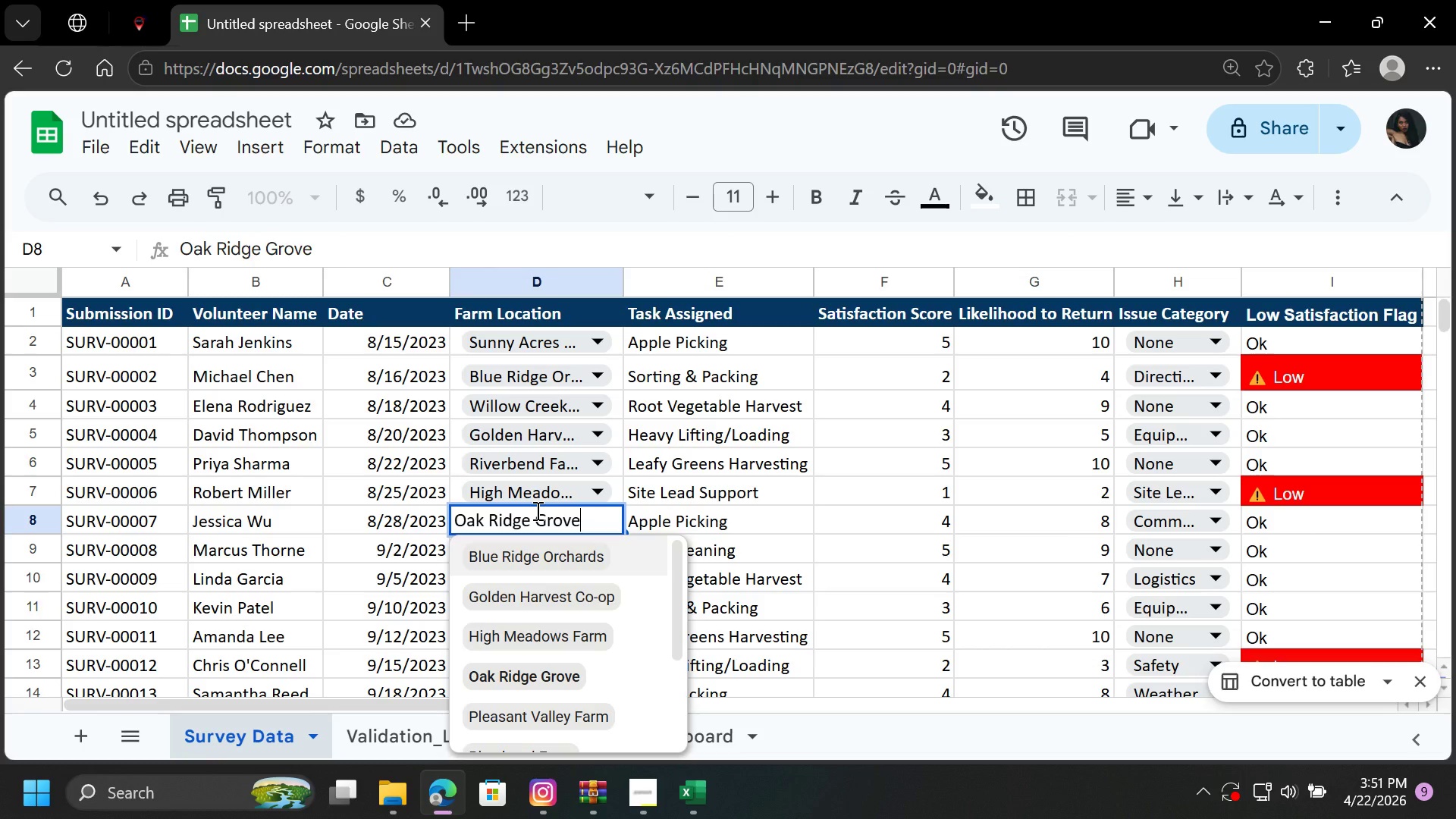 
wait(229.14)
 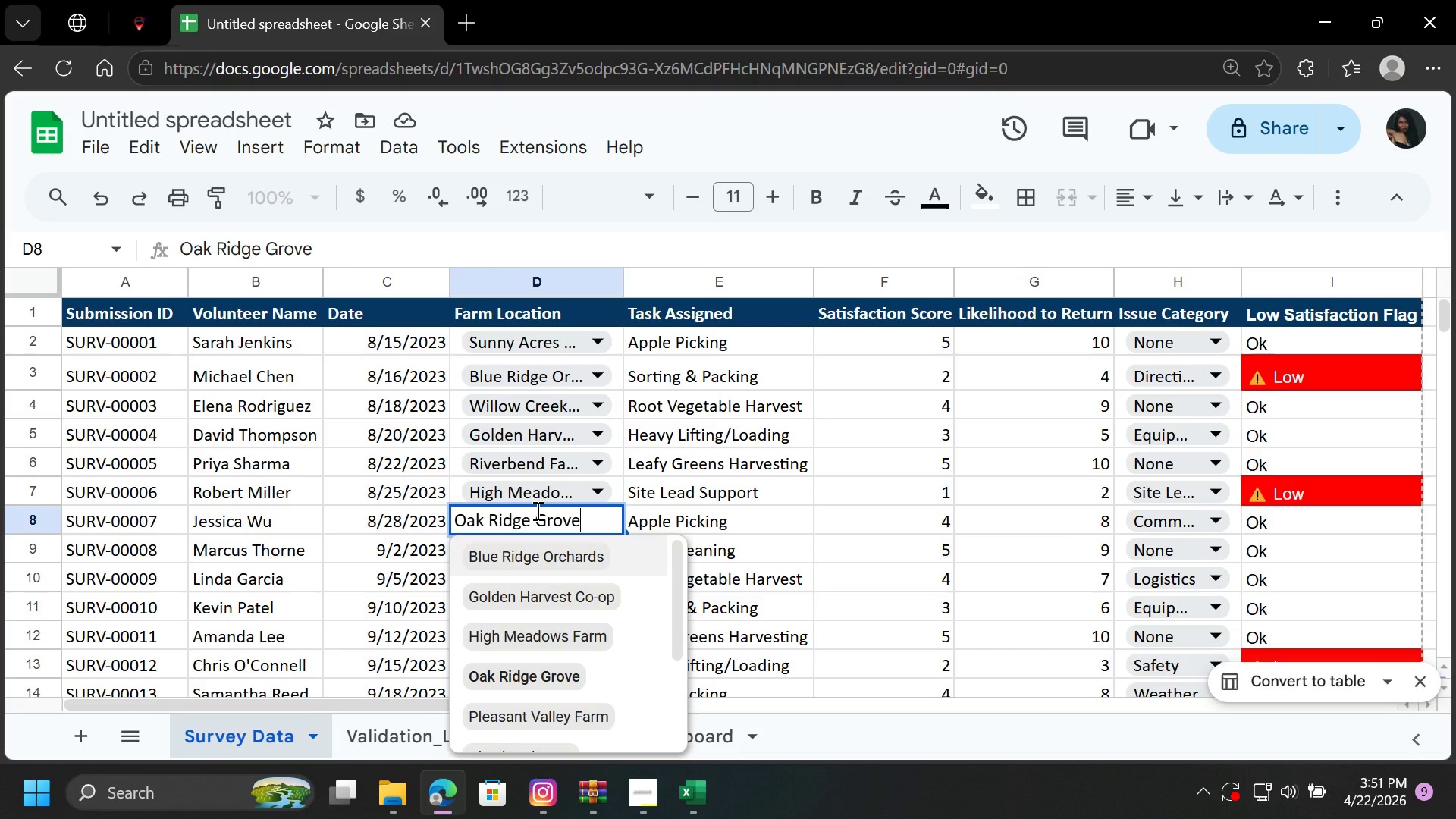 
left_click([884, 499])
 